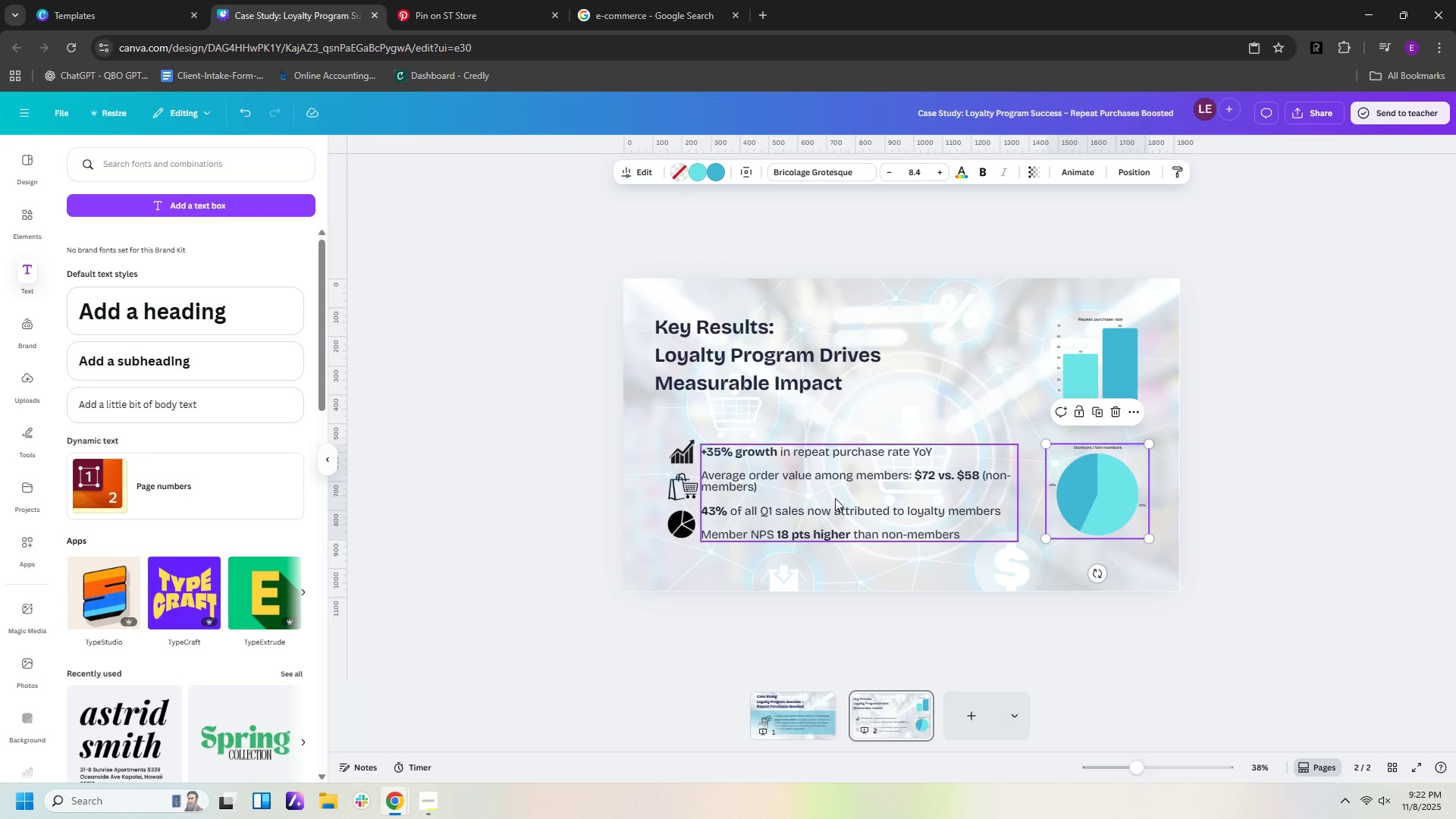 
left_click([824, 728])
 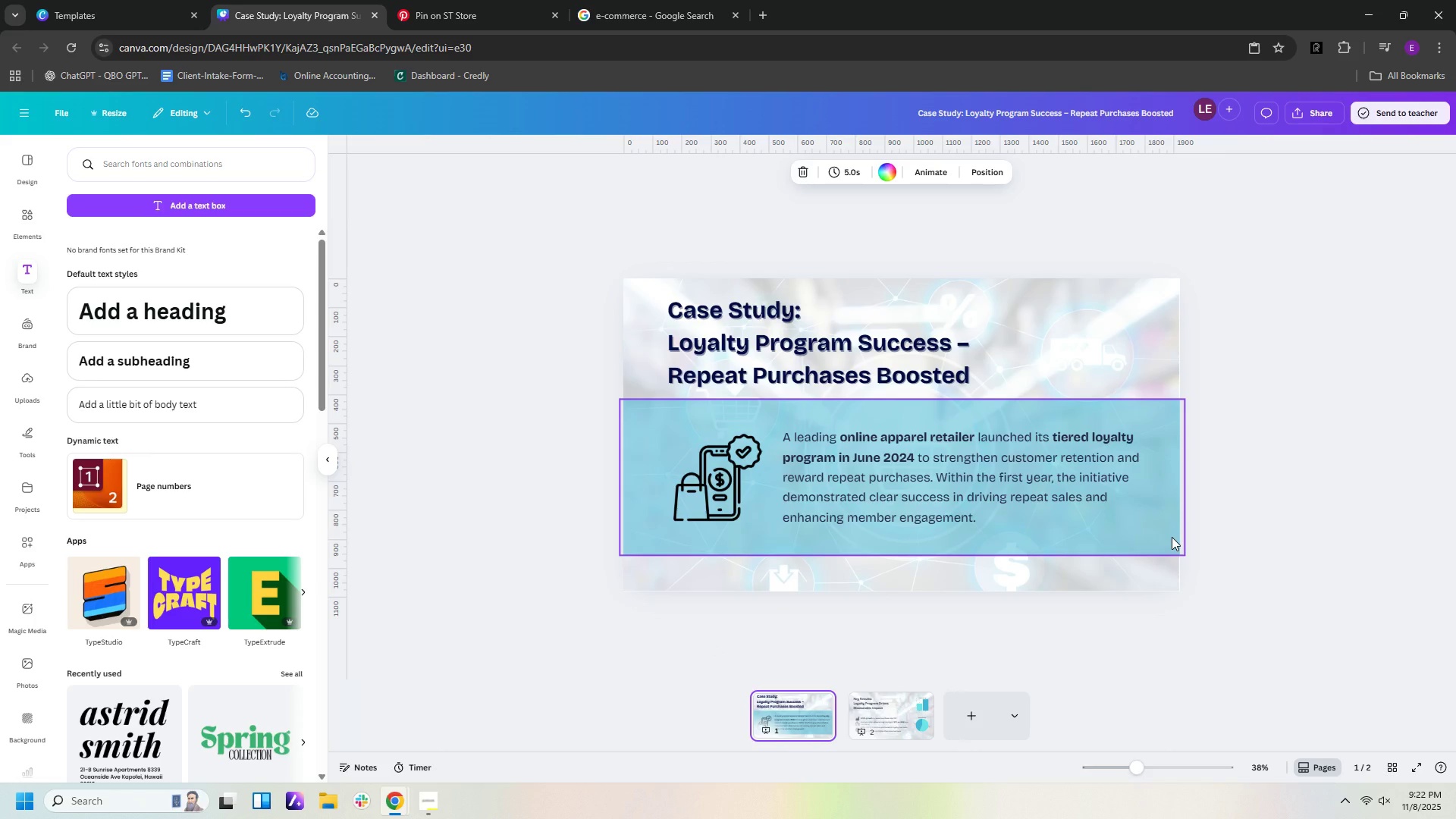 
left_click([1172, 537])
 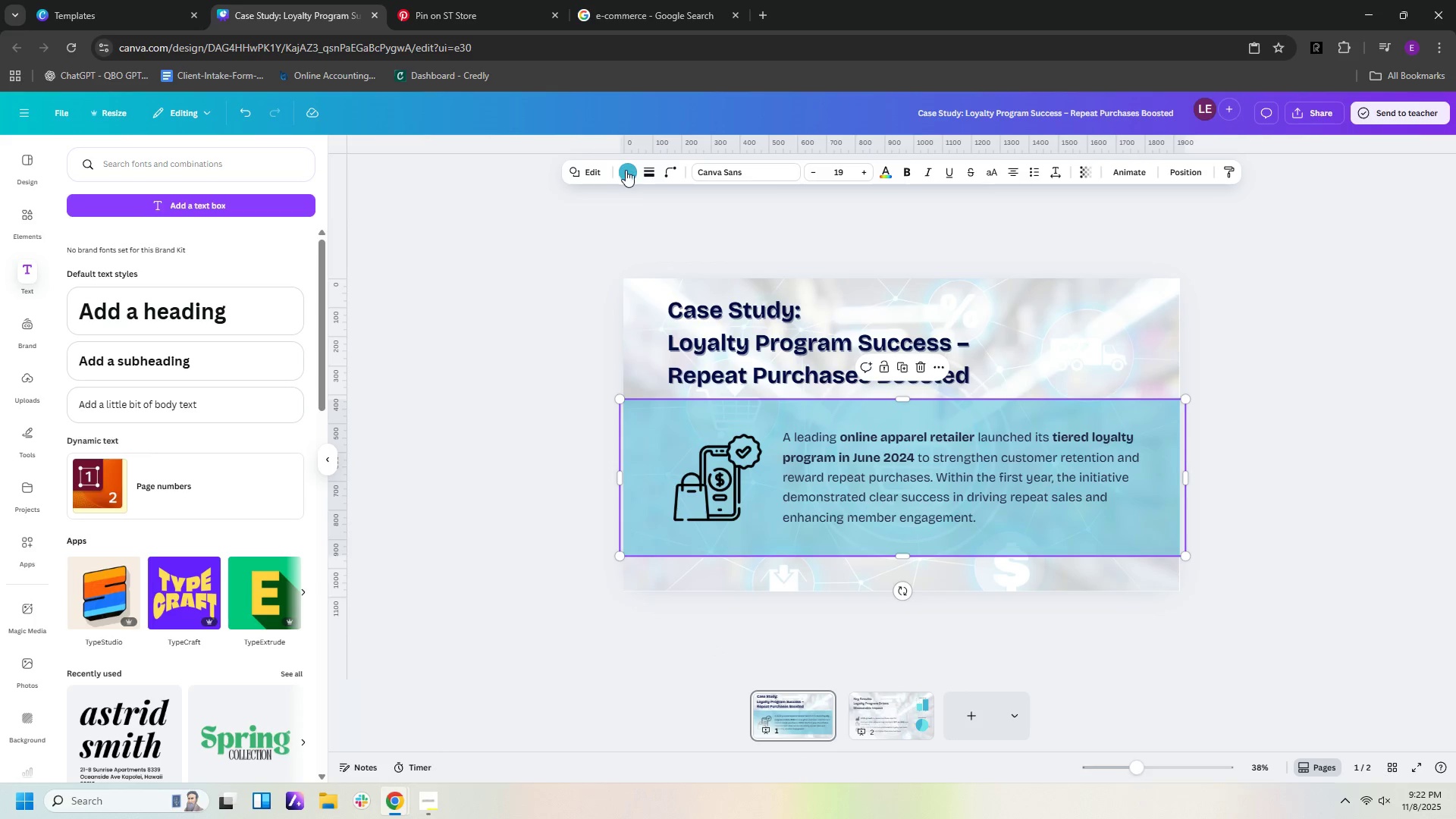 
left_click([628, 171])
 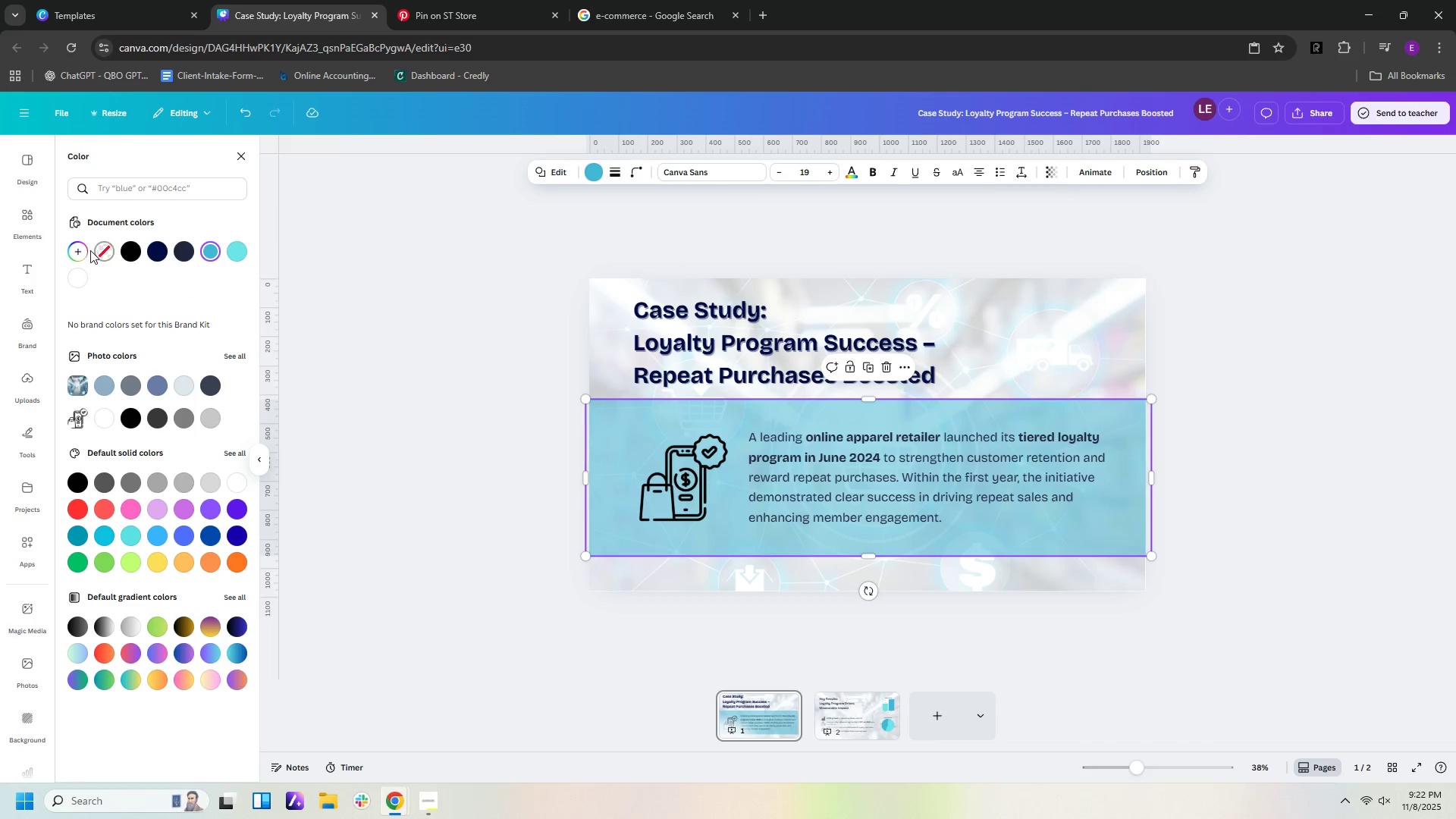 
left_click([80, 250])
 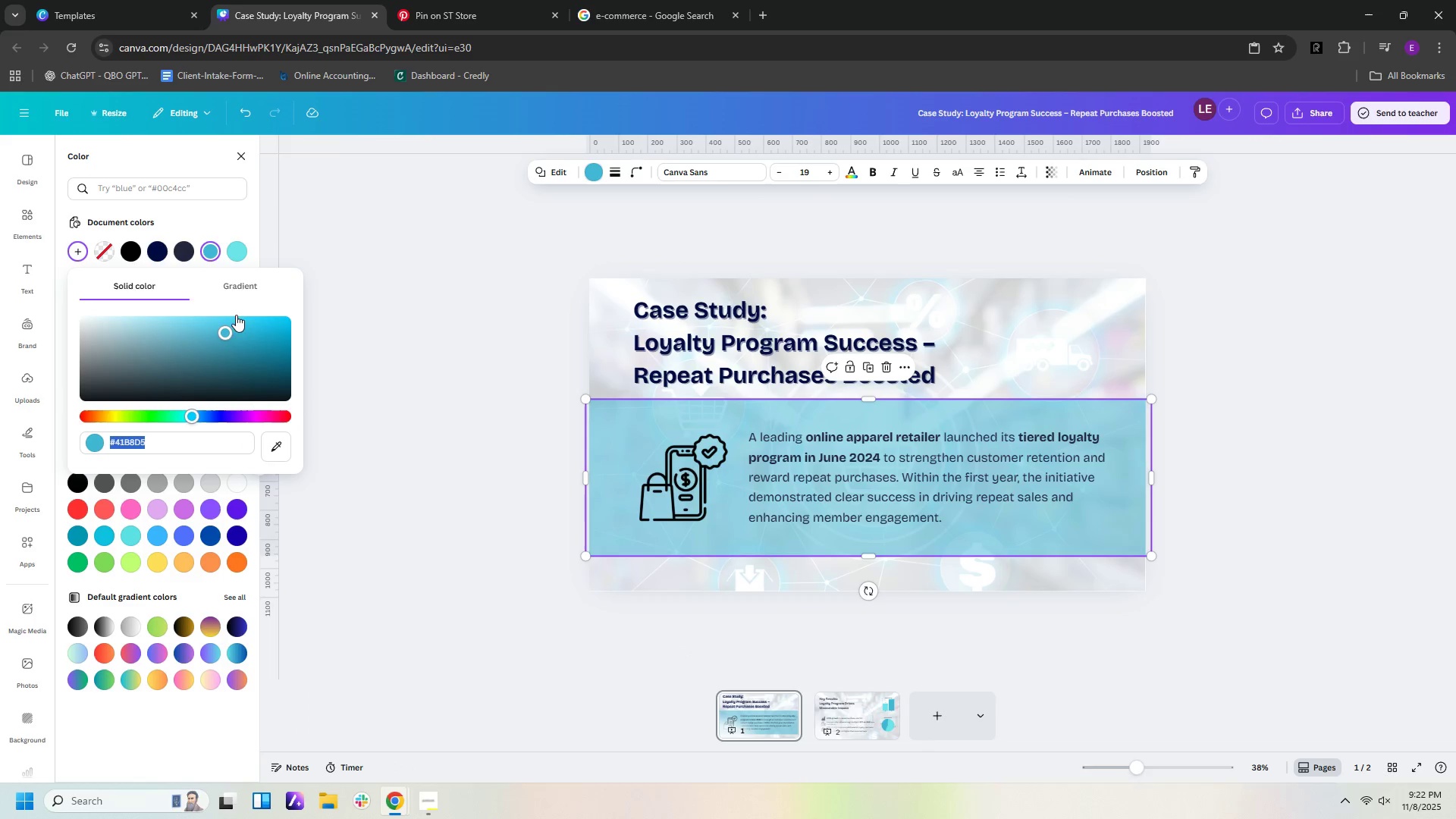 
left_click([235, 280])
 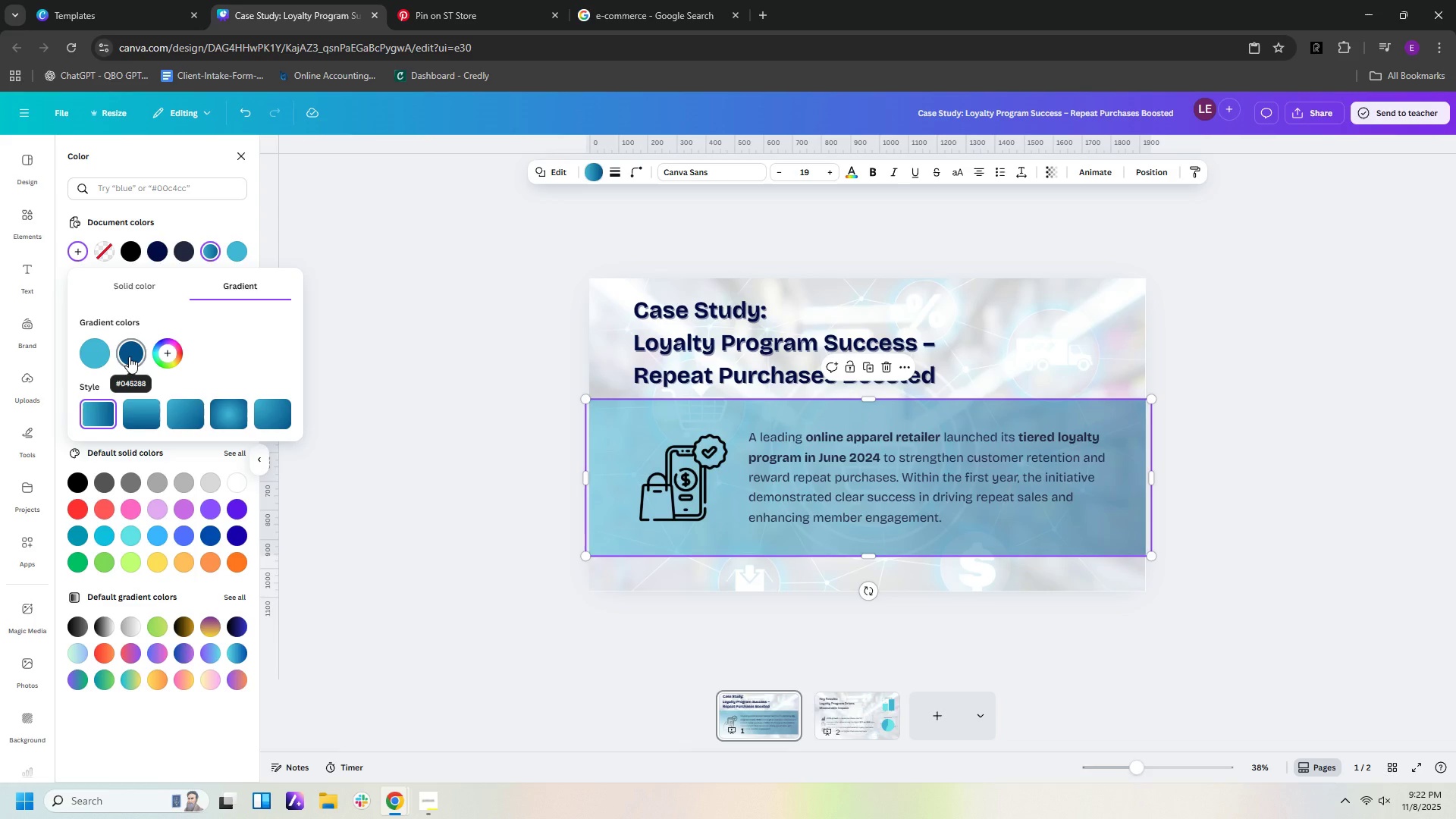 
left_click([129, 356])
 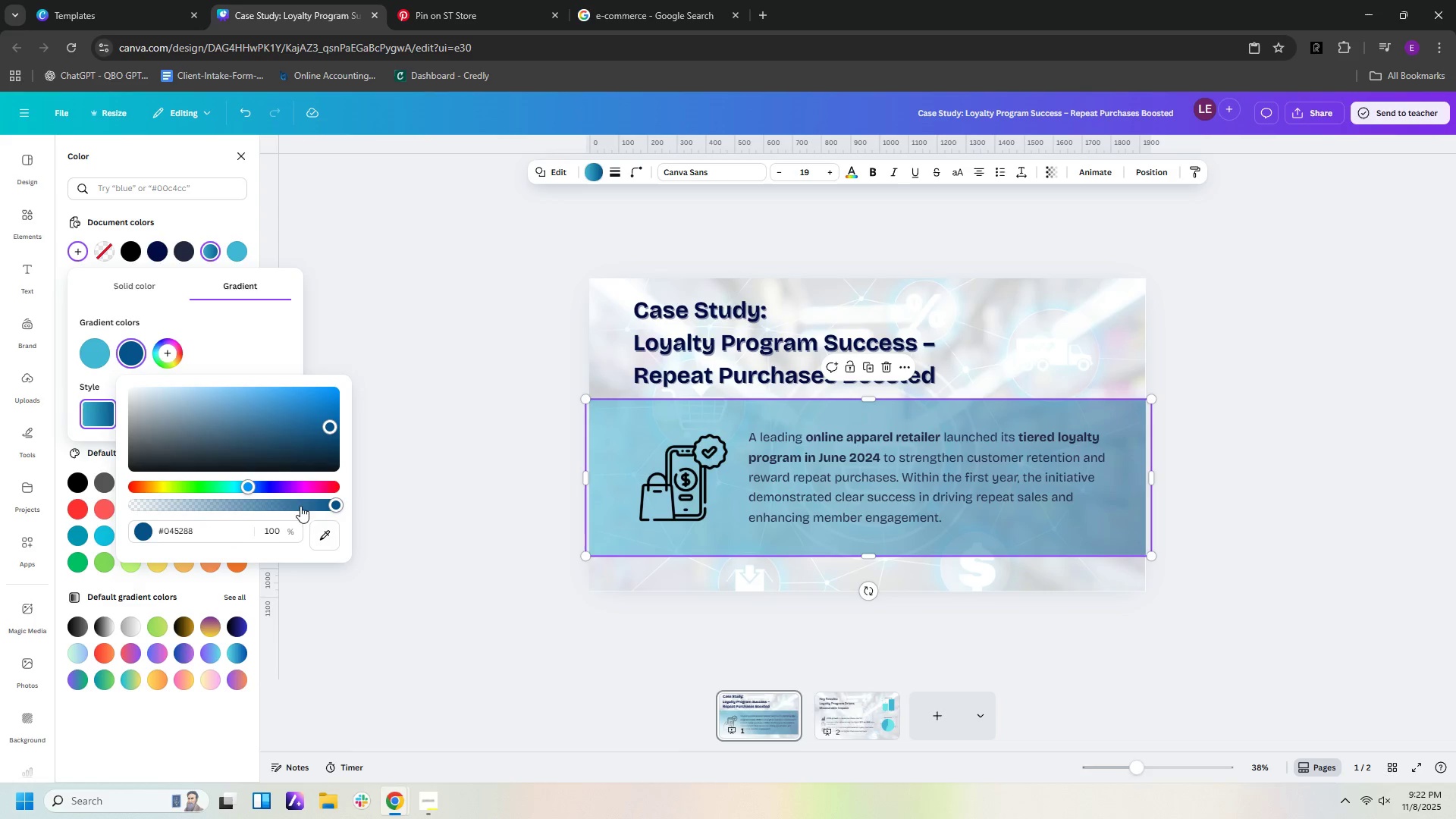 
left_click_drag(start_coordinate=[332, 504], to_coordinate=[151, 513])
 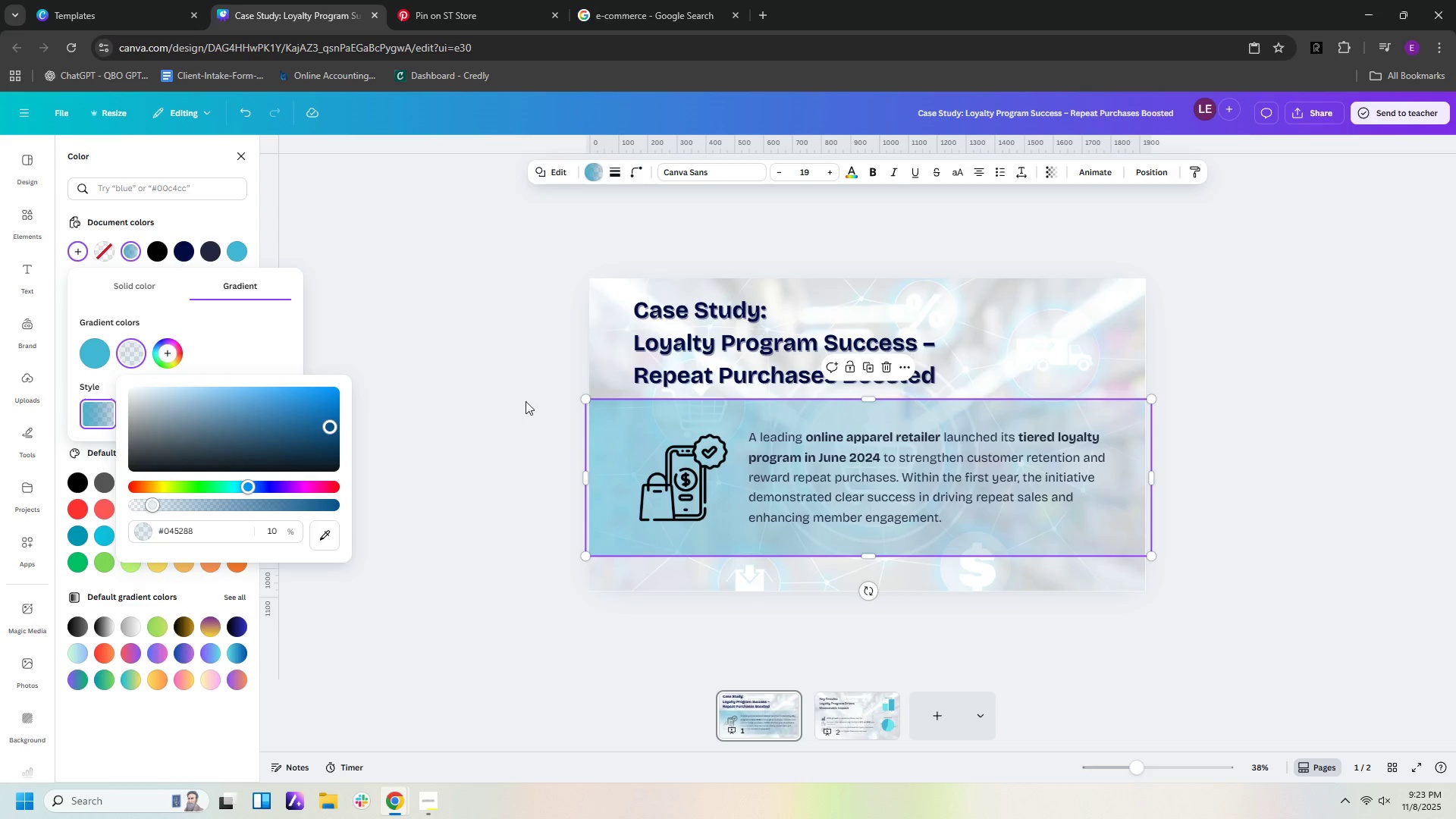 
left_click([519, 401])
 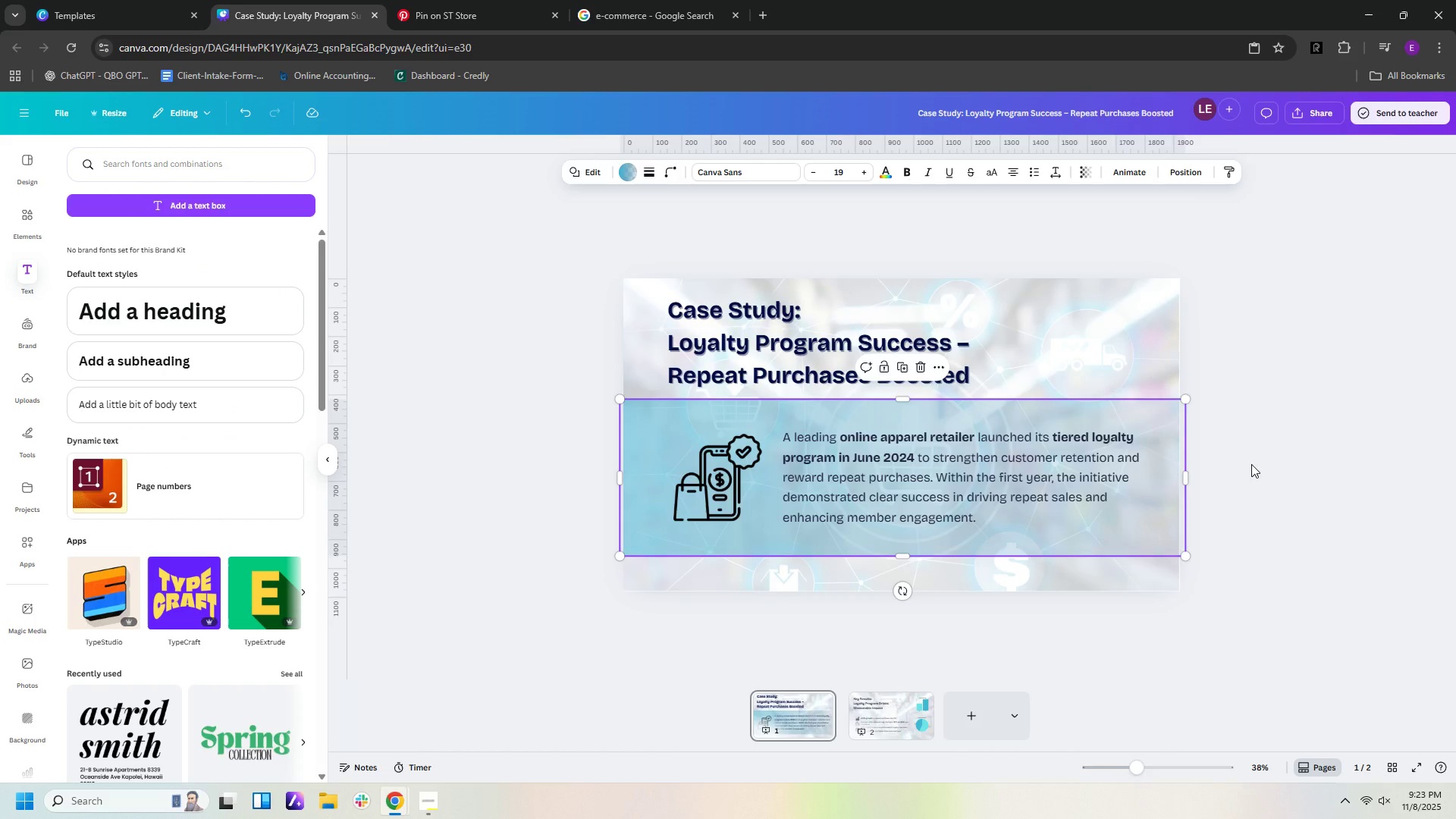 
left_click([1251, 464])
 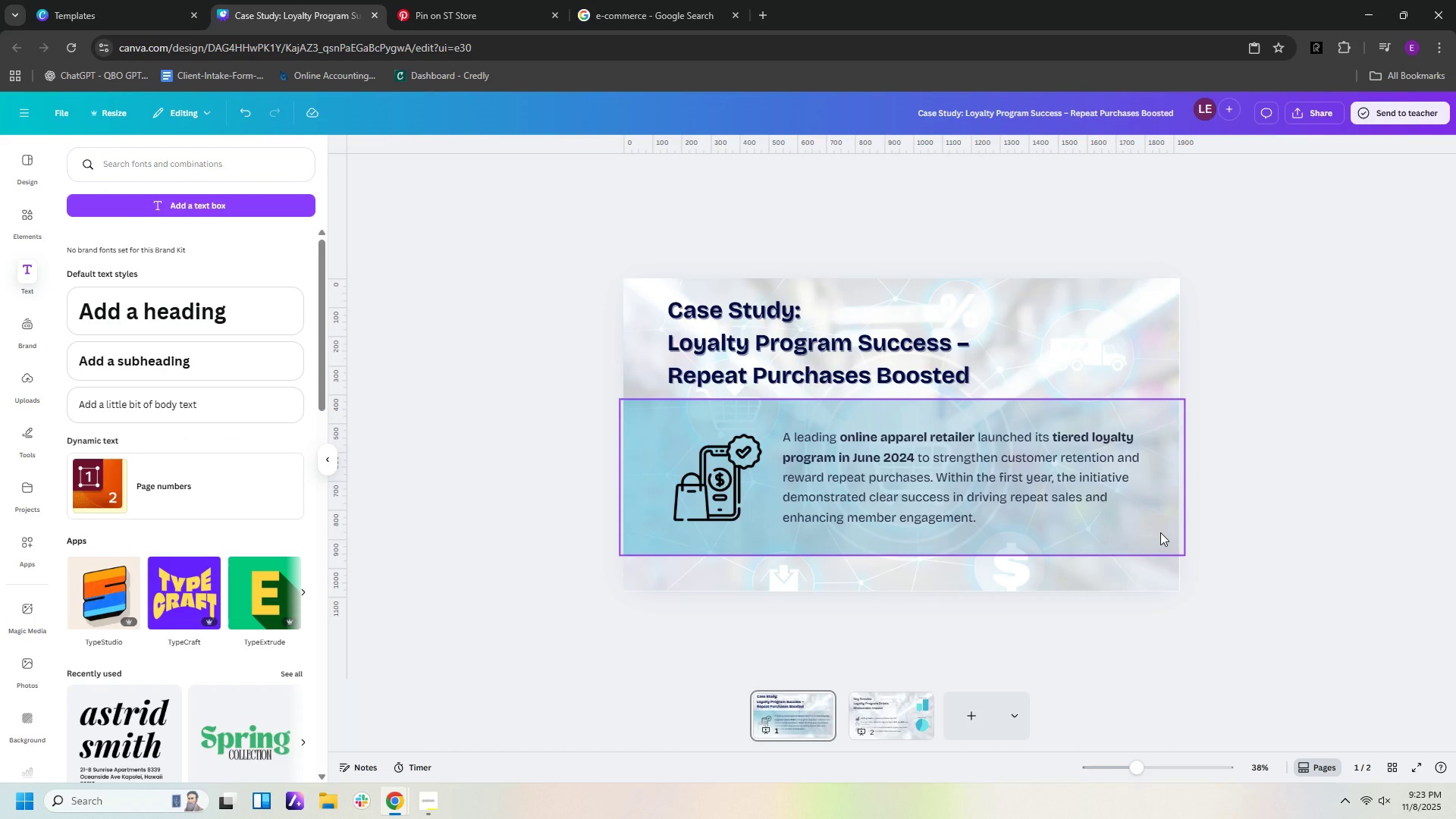 
left_click([1160, 532])
 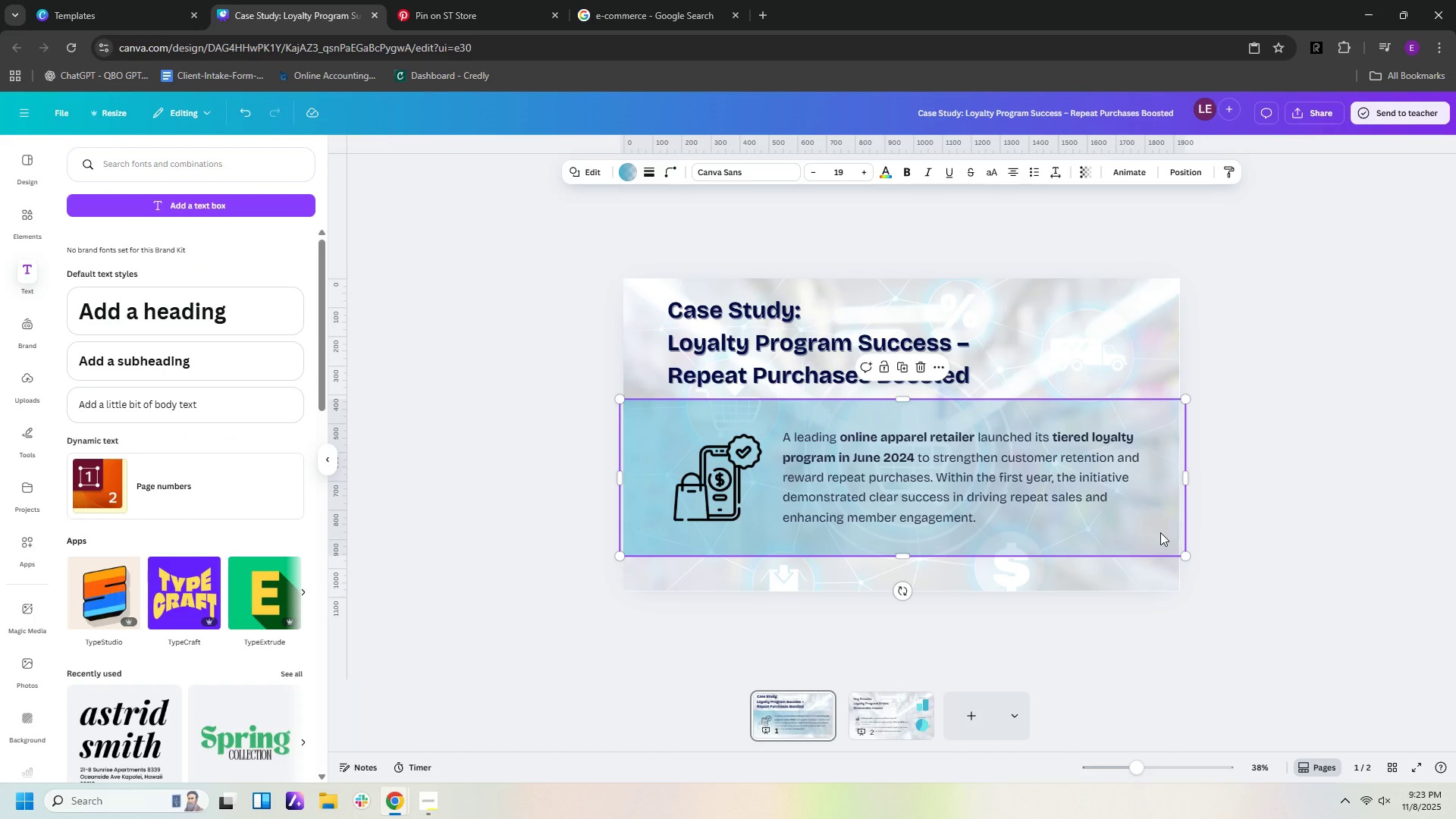 
key(Control+C)
 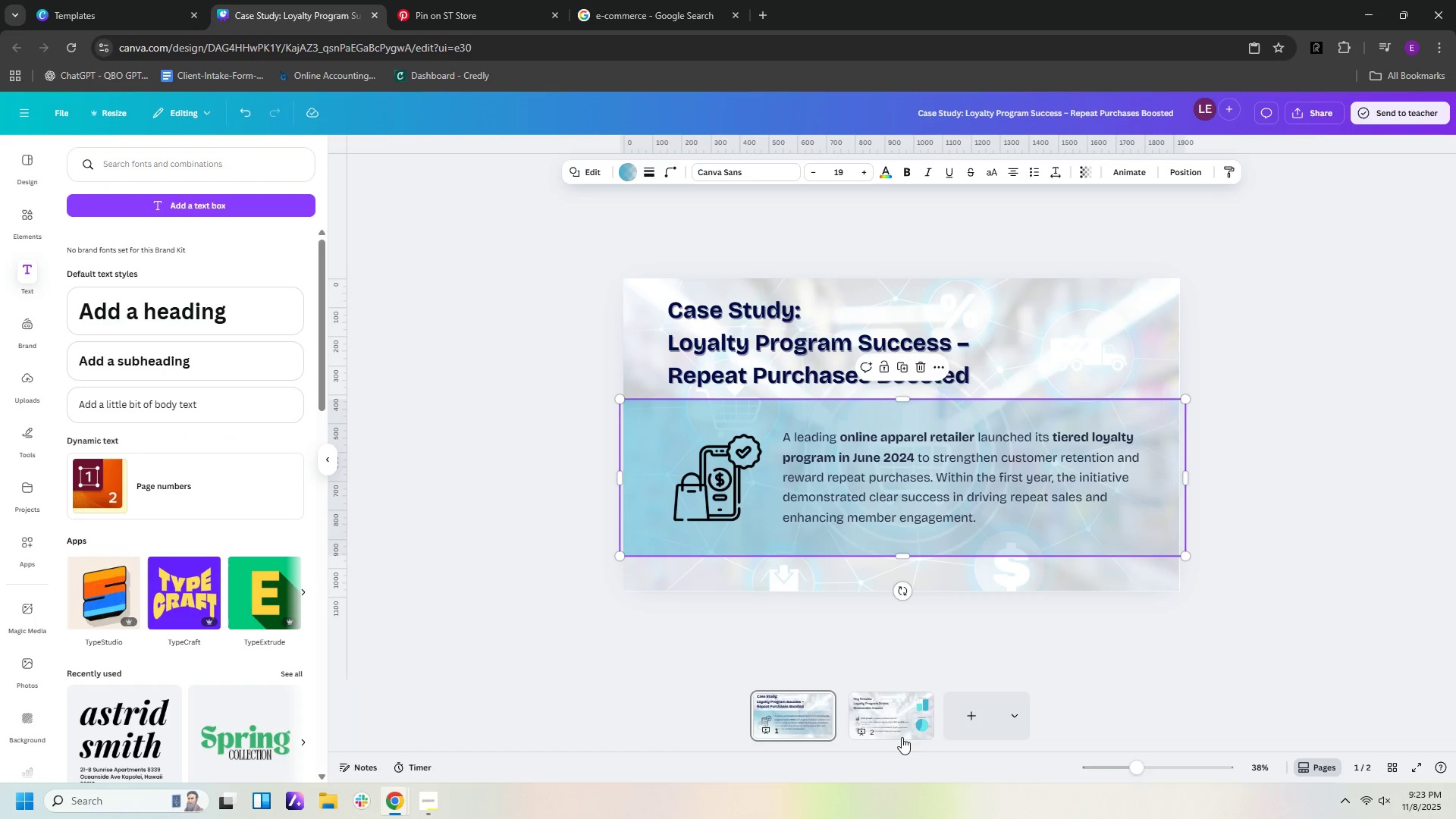 
left_click([893, 713])
 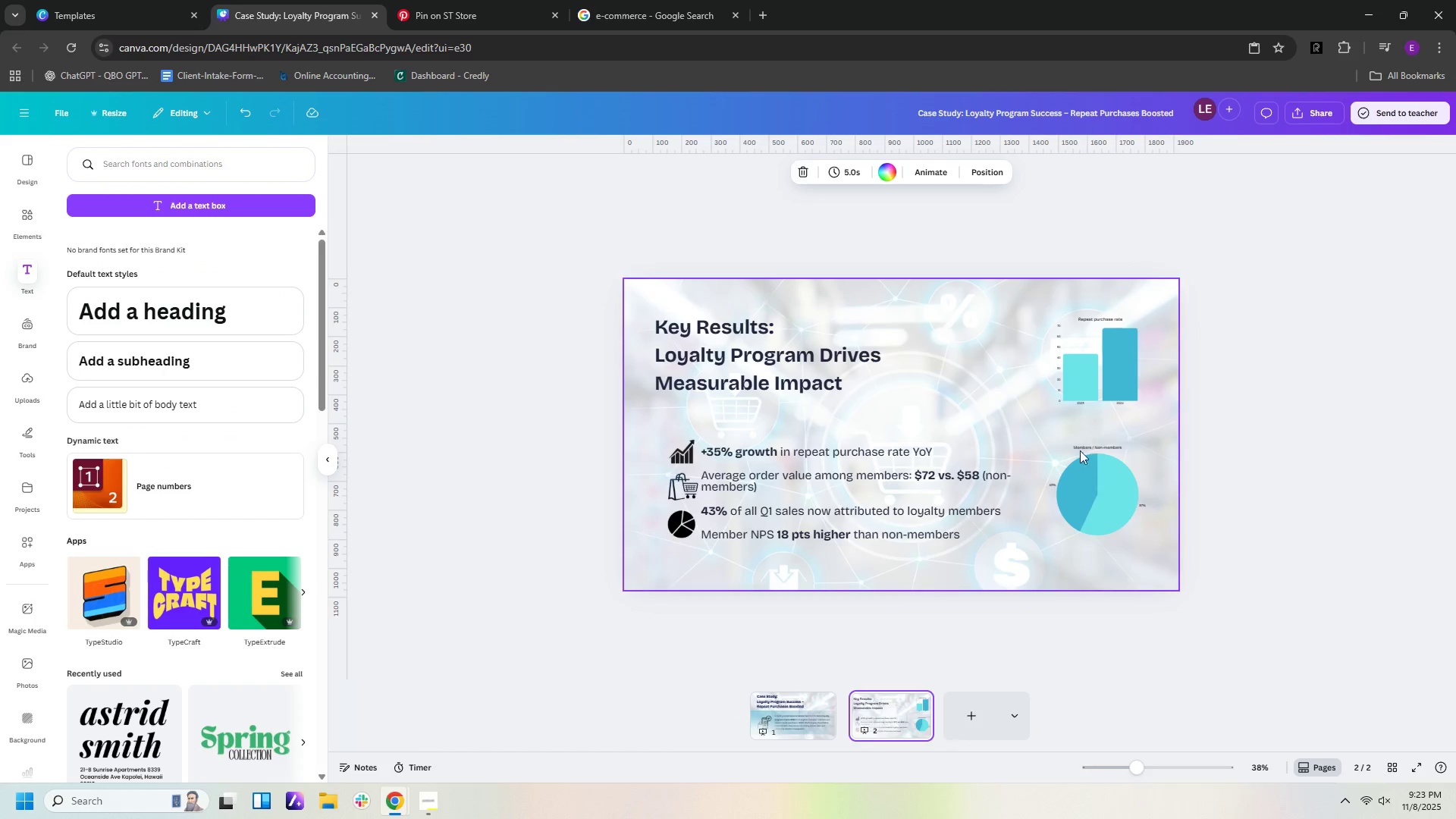 
key(Control+V)
 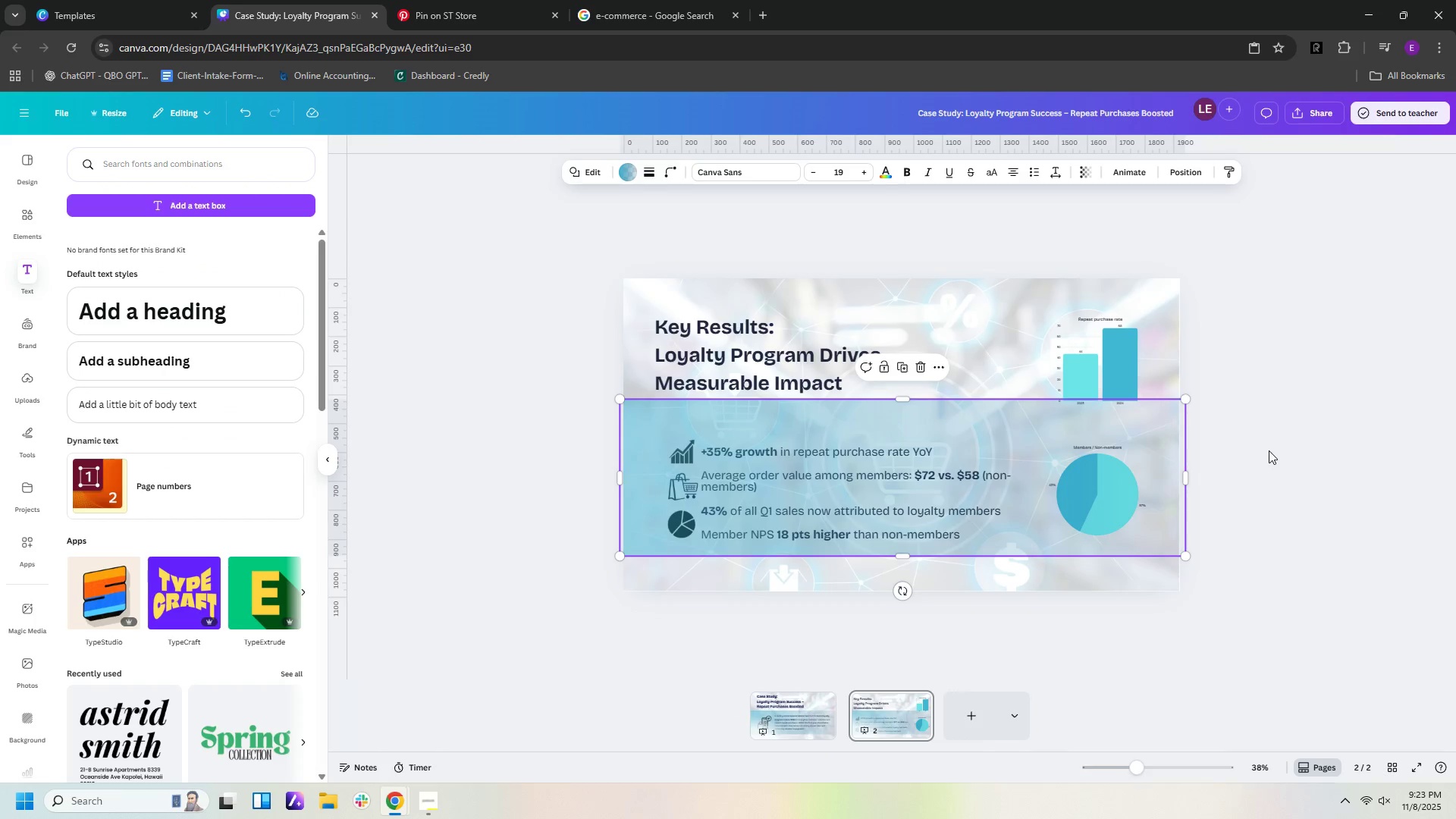 
left_click([1264, 450])
 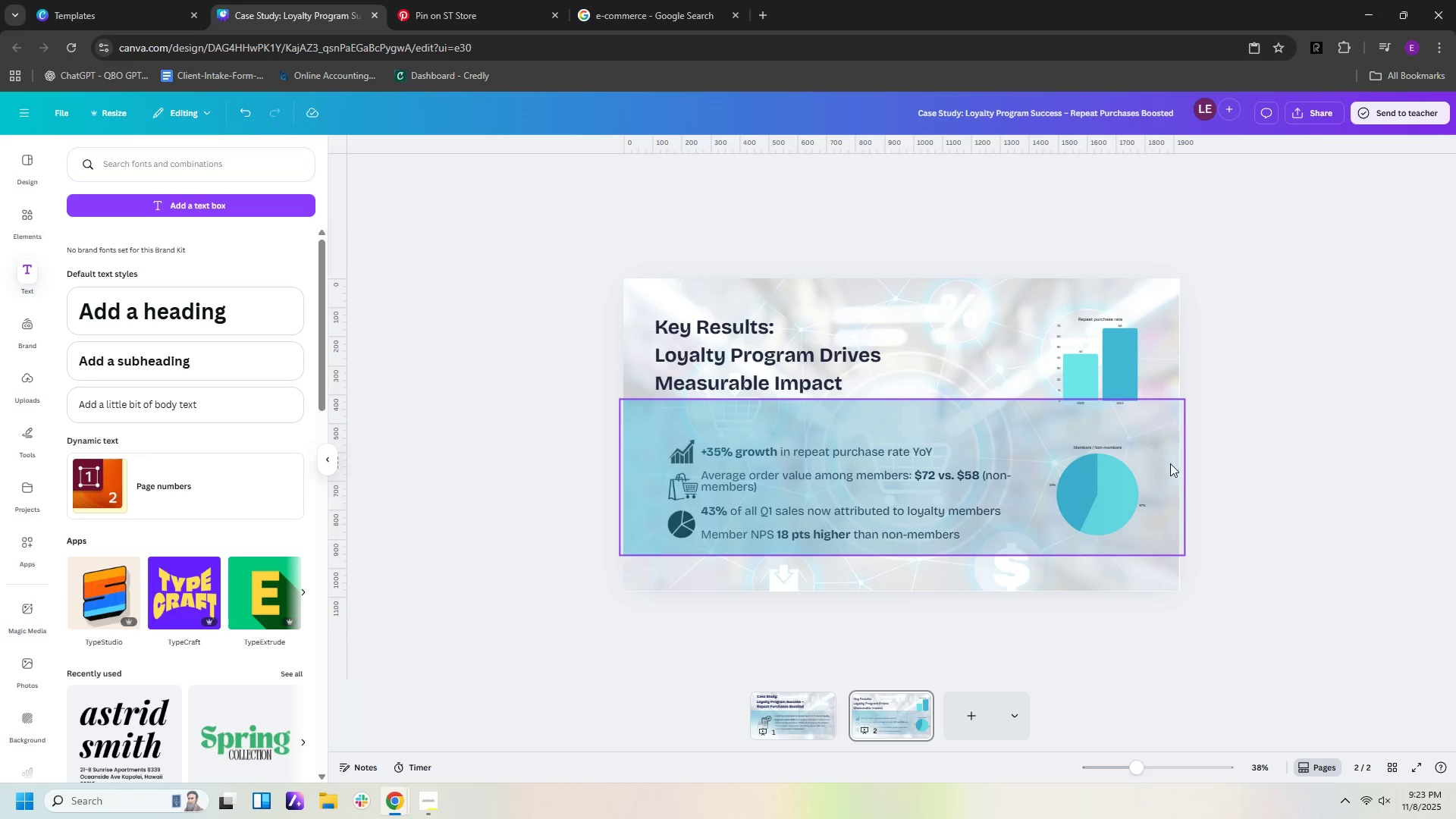 
left_click([1106, 491])
 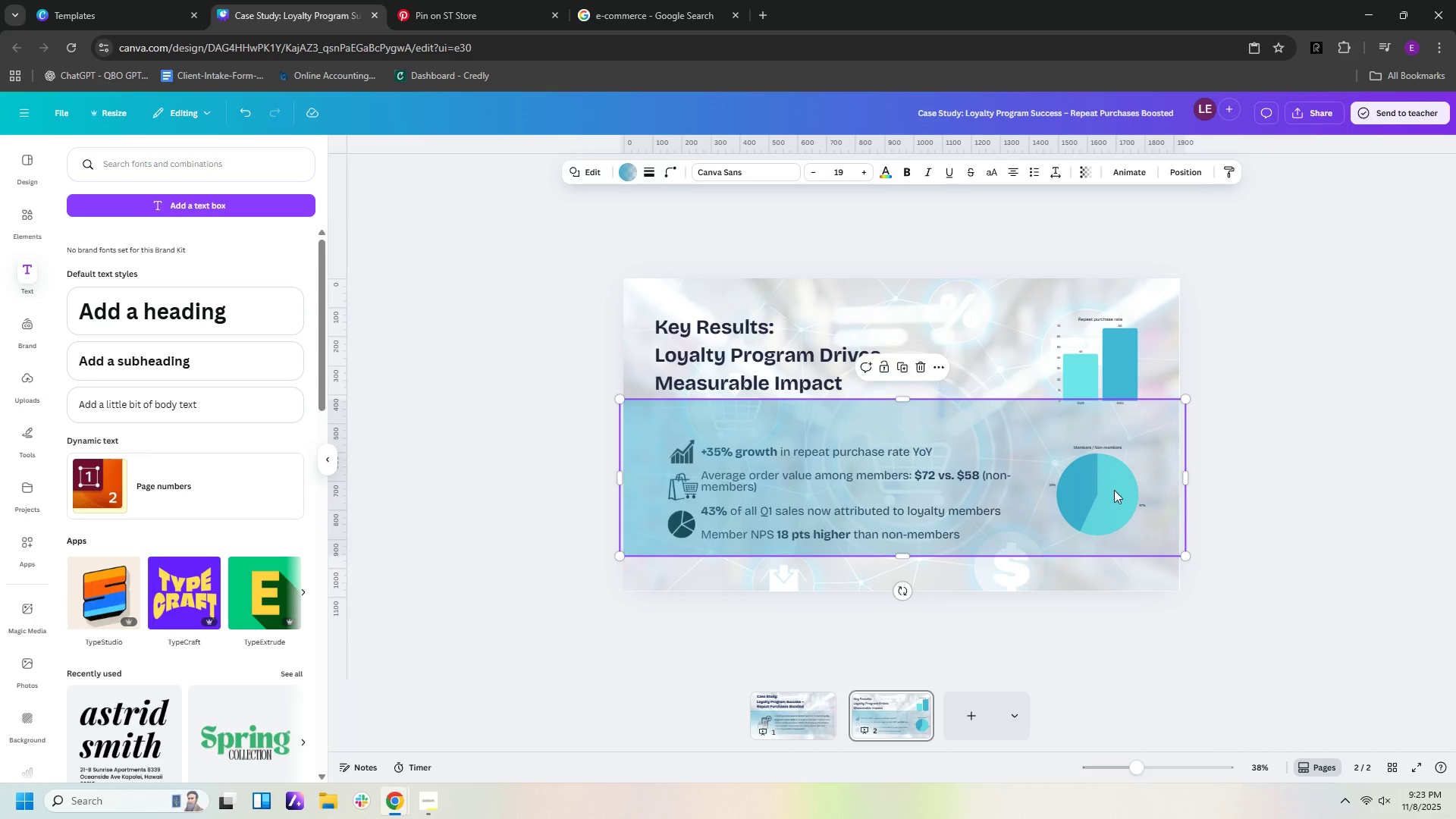 
left_click([1109, 491])
 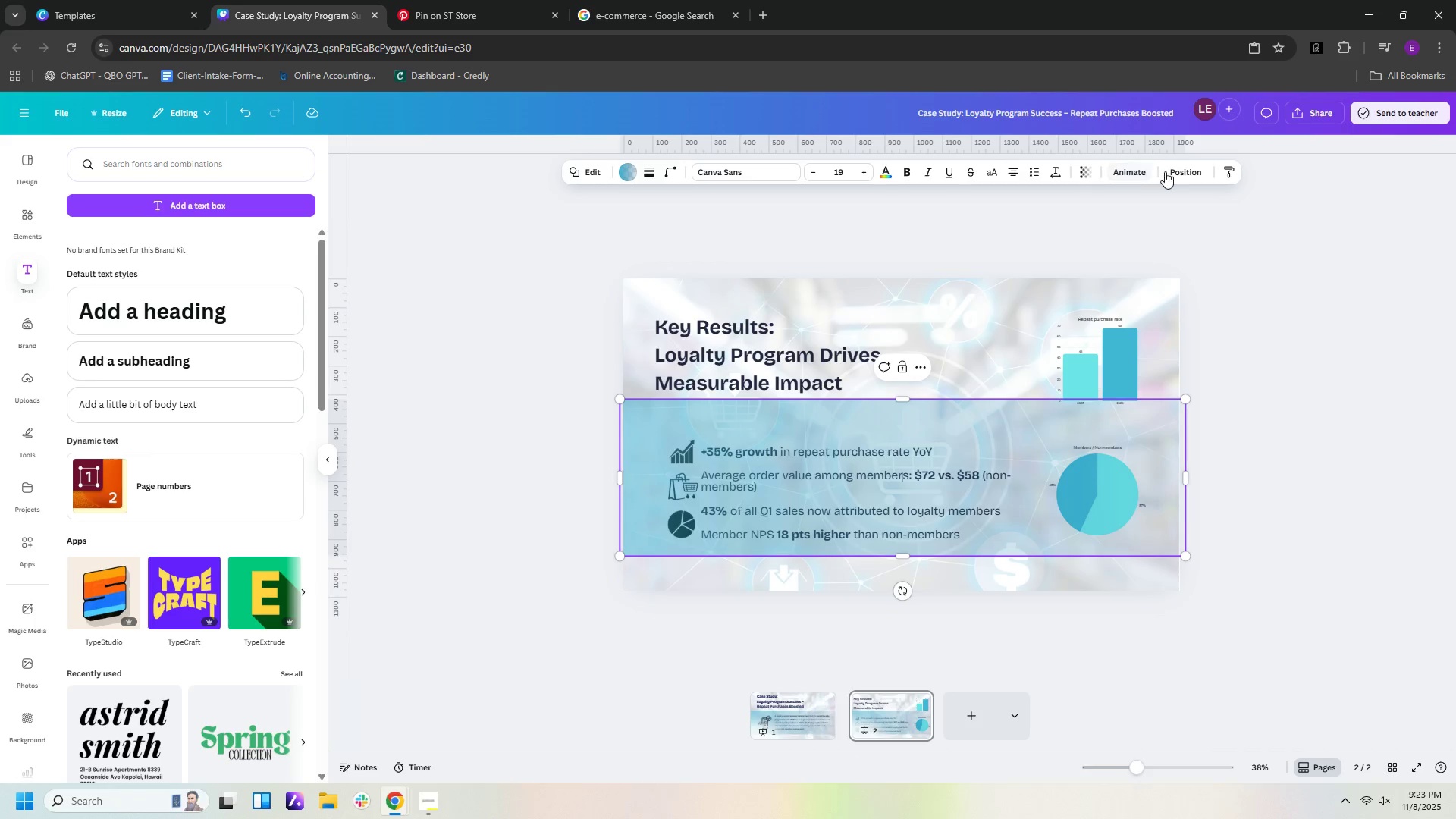 
left_click([1181, 171])
 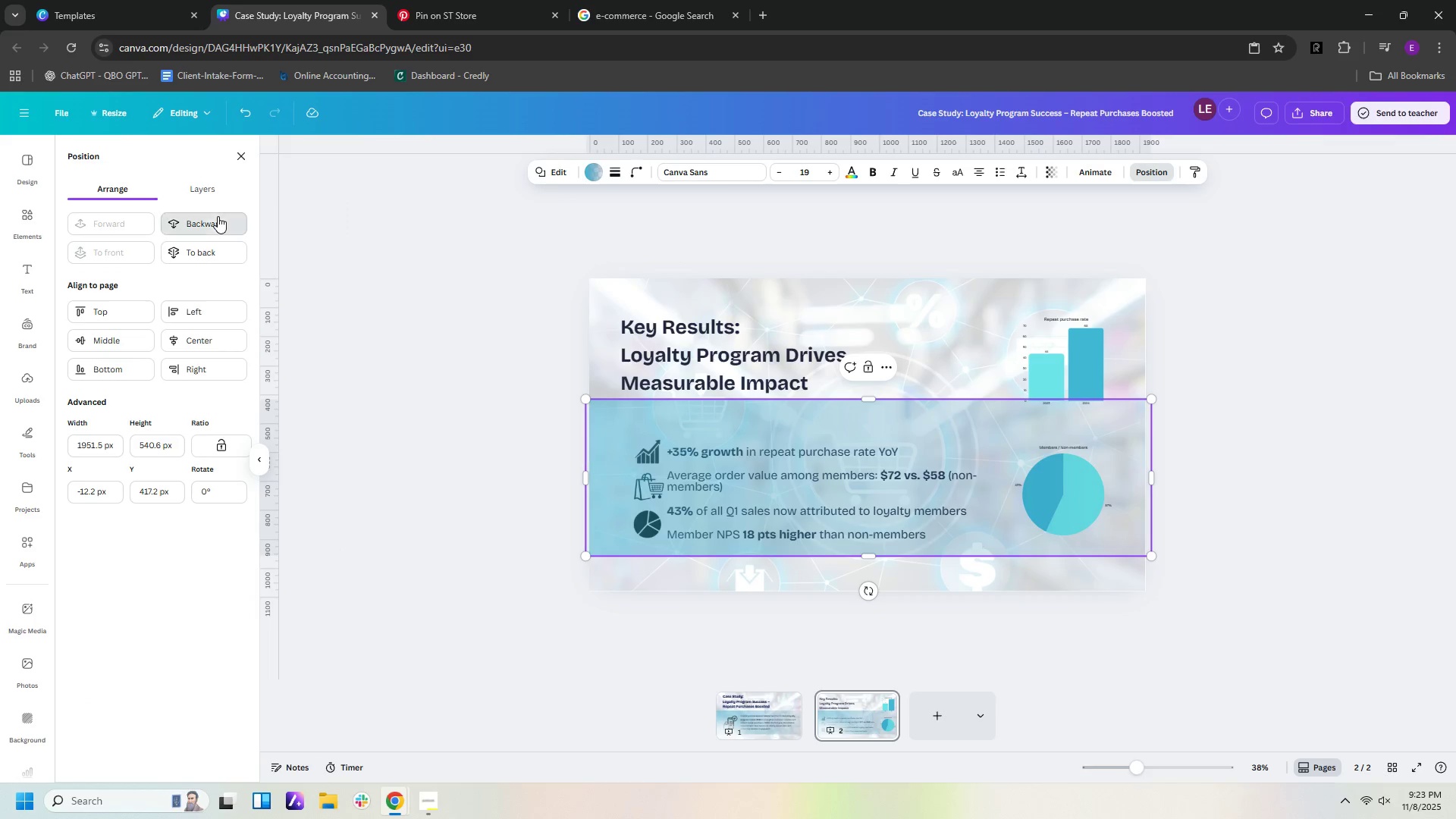 
double_click([218, 221])
 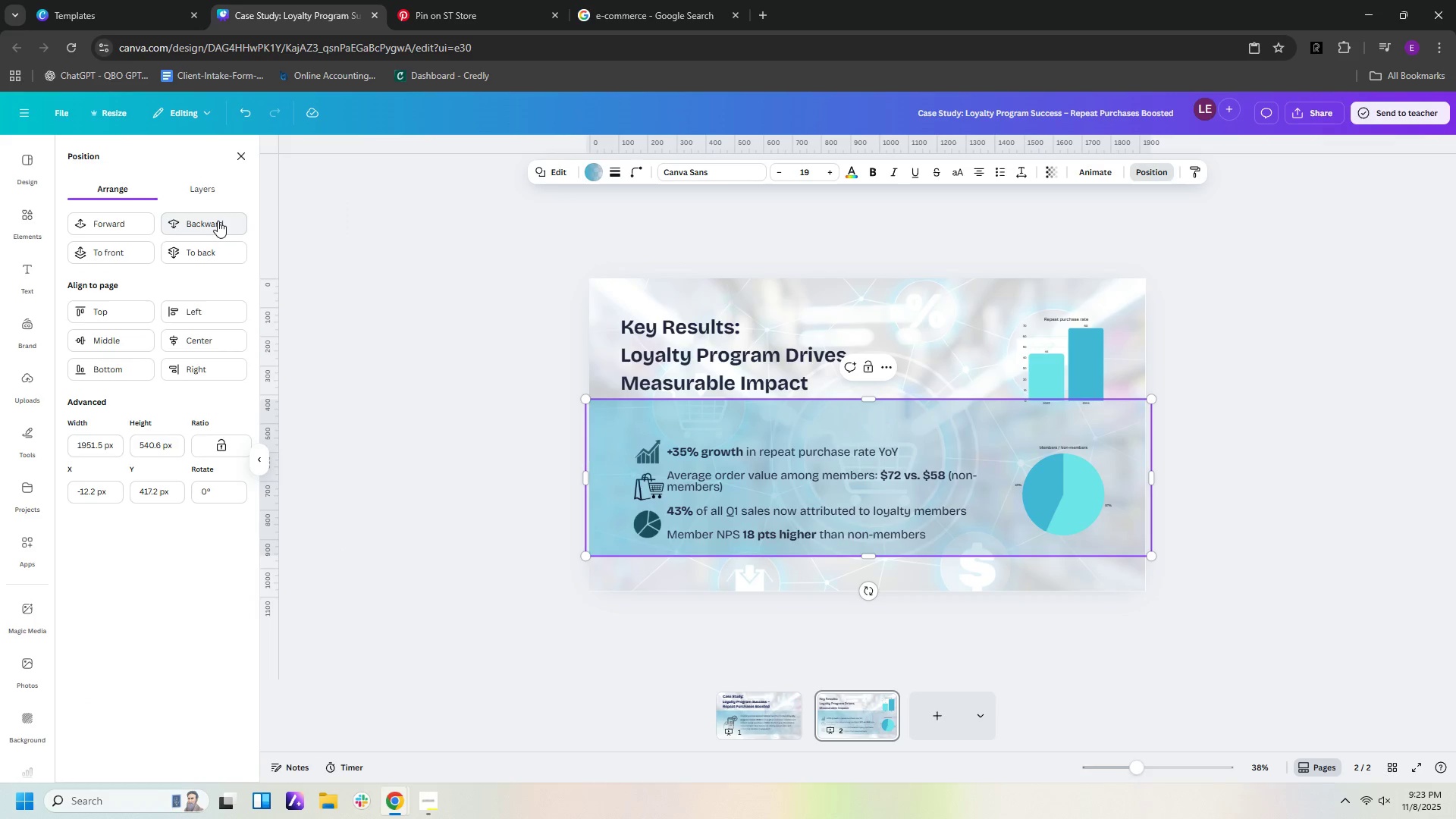 
double_click([218, 221])
 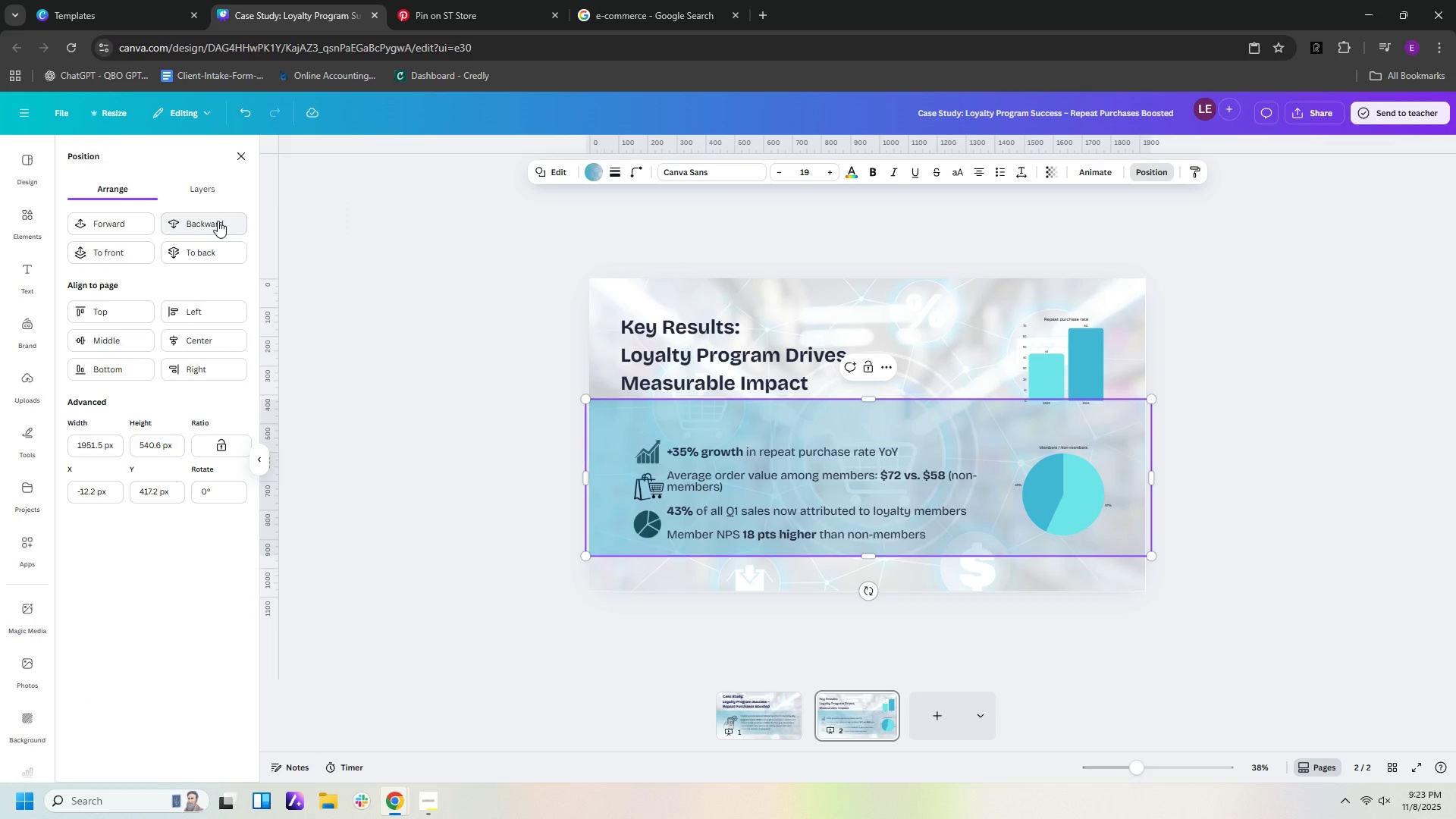 
left_click([218, 221])
 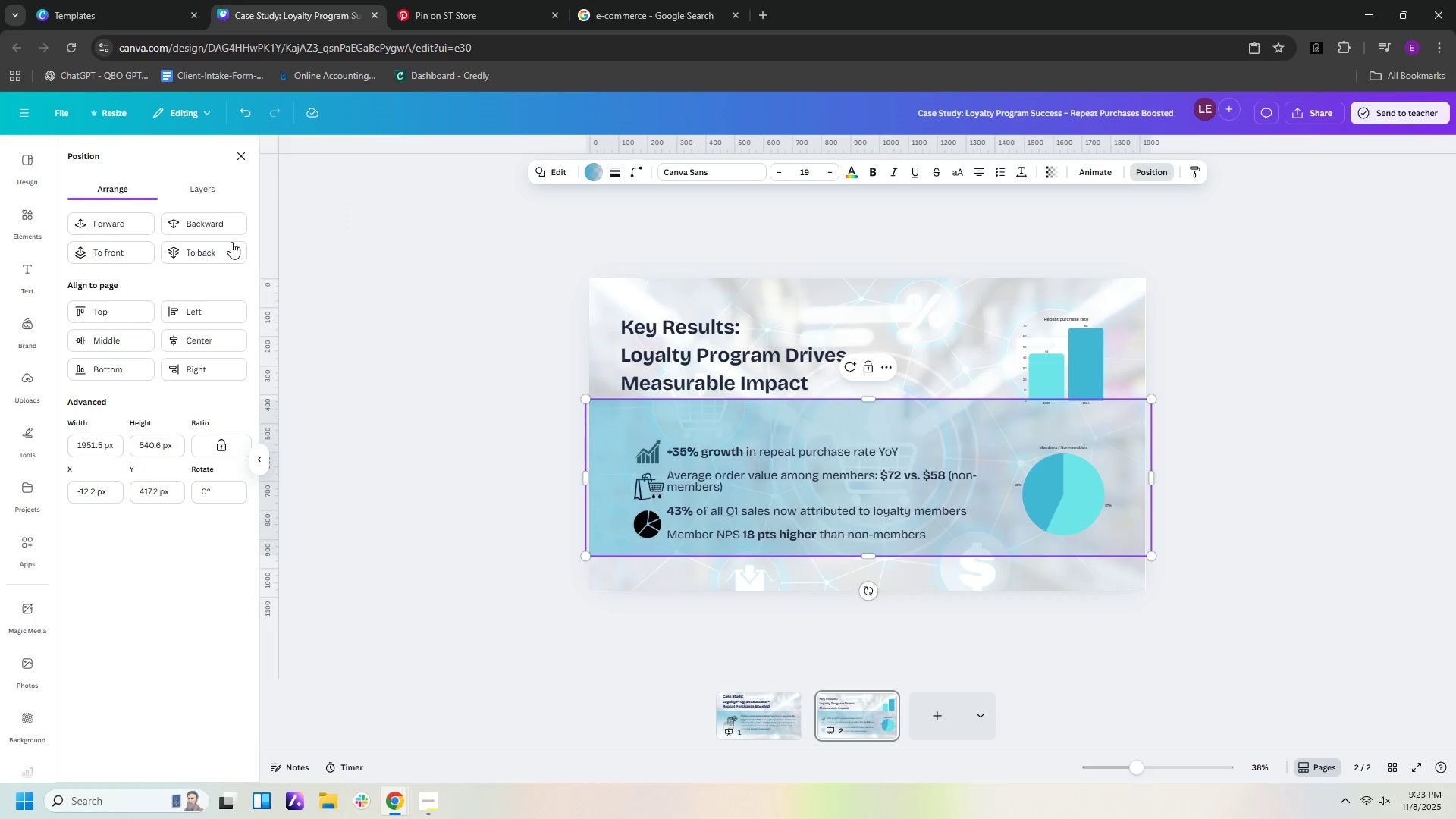 
left_click([222, 236])
 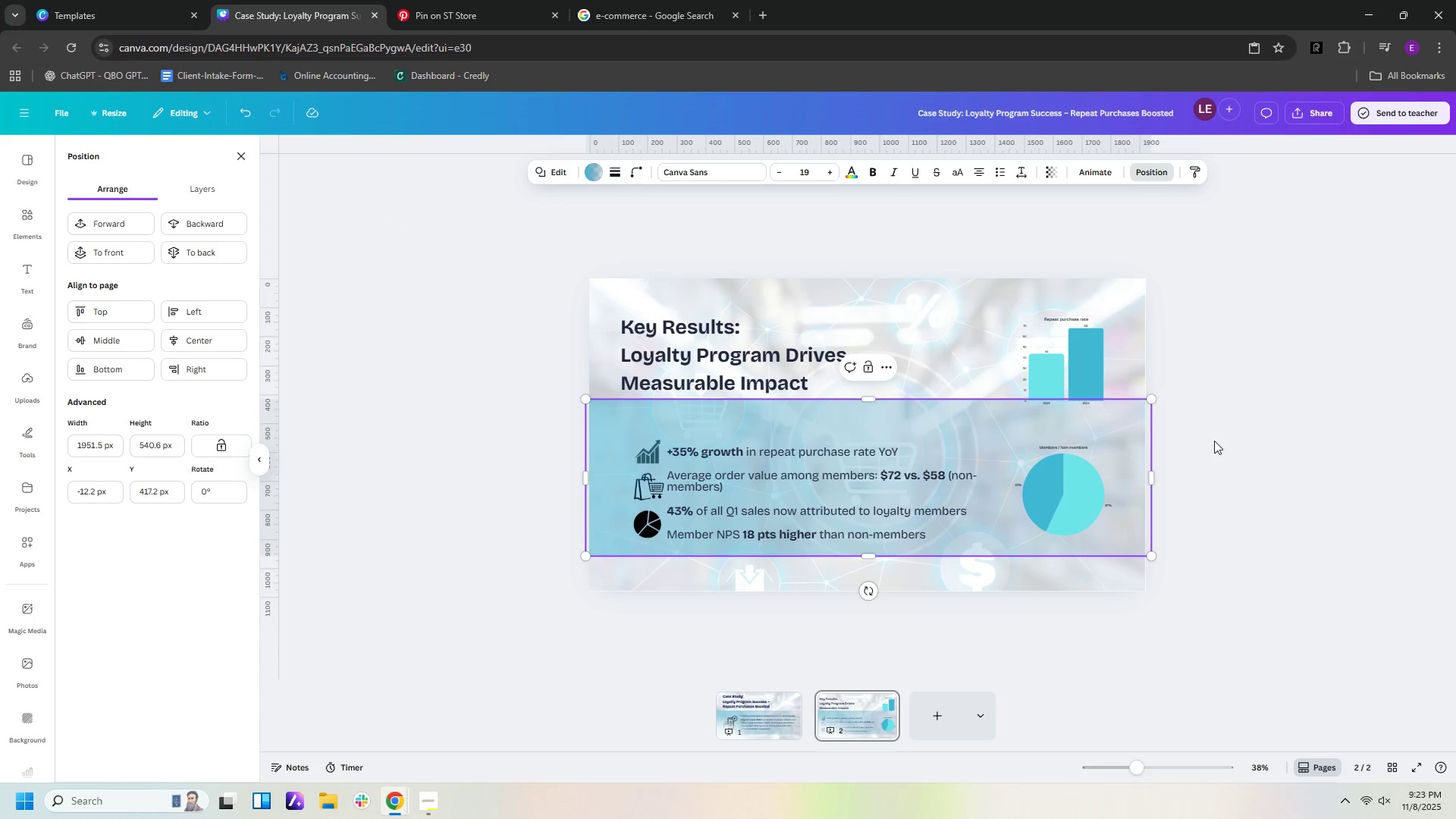 
left_click([1223, 444])
 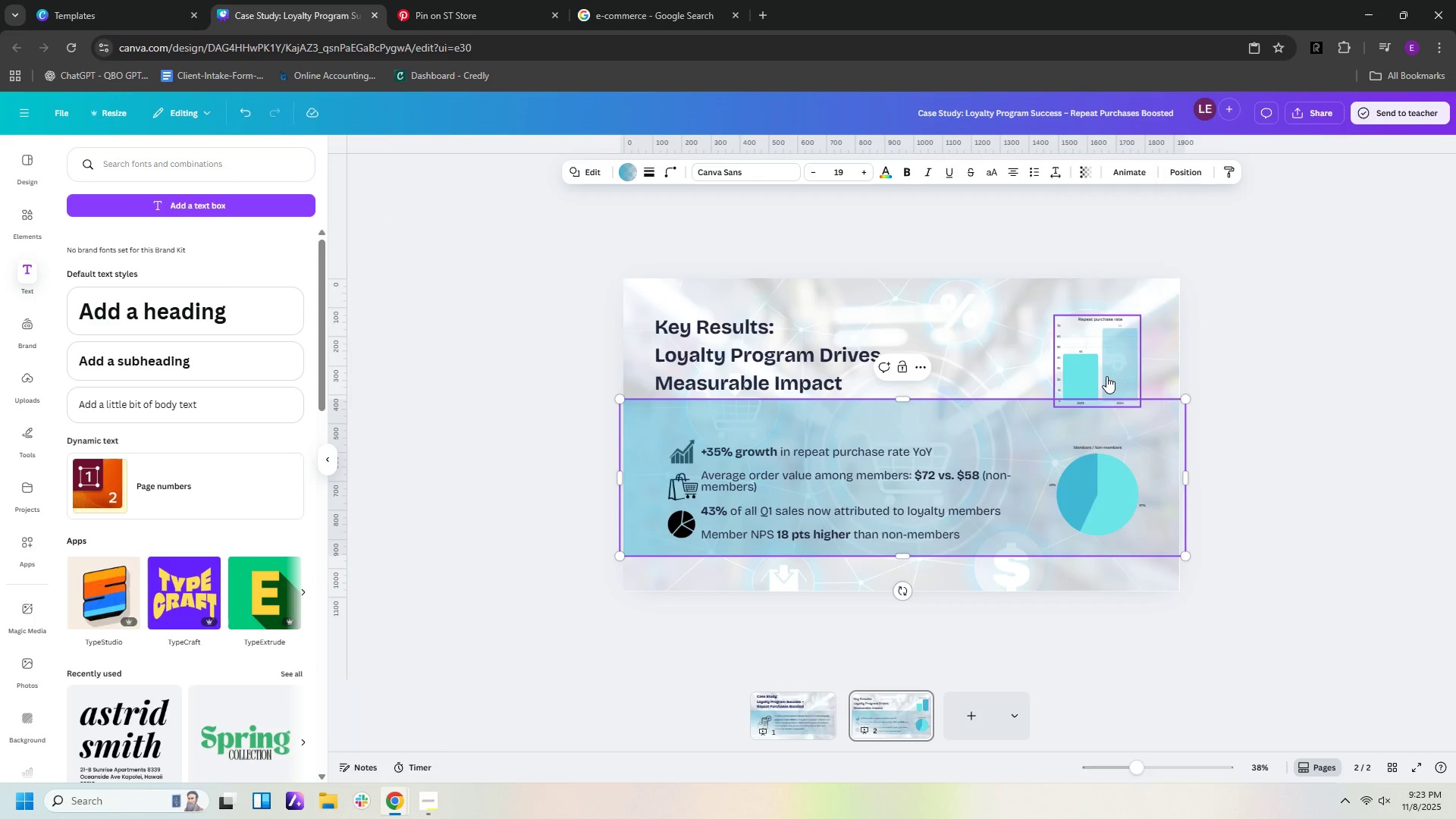 
left_click_drag(start_coordinate=[1106, 376], to_coordinate=[1128, 403])
 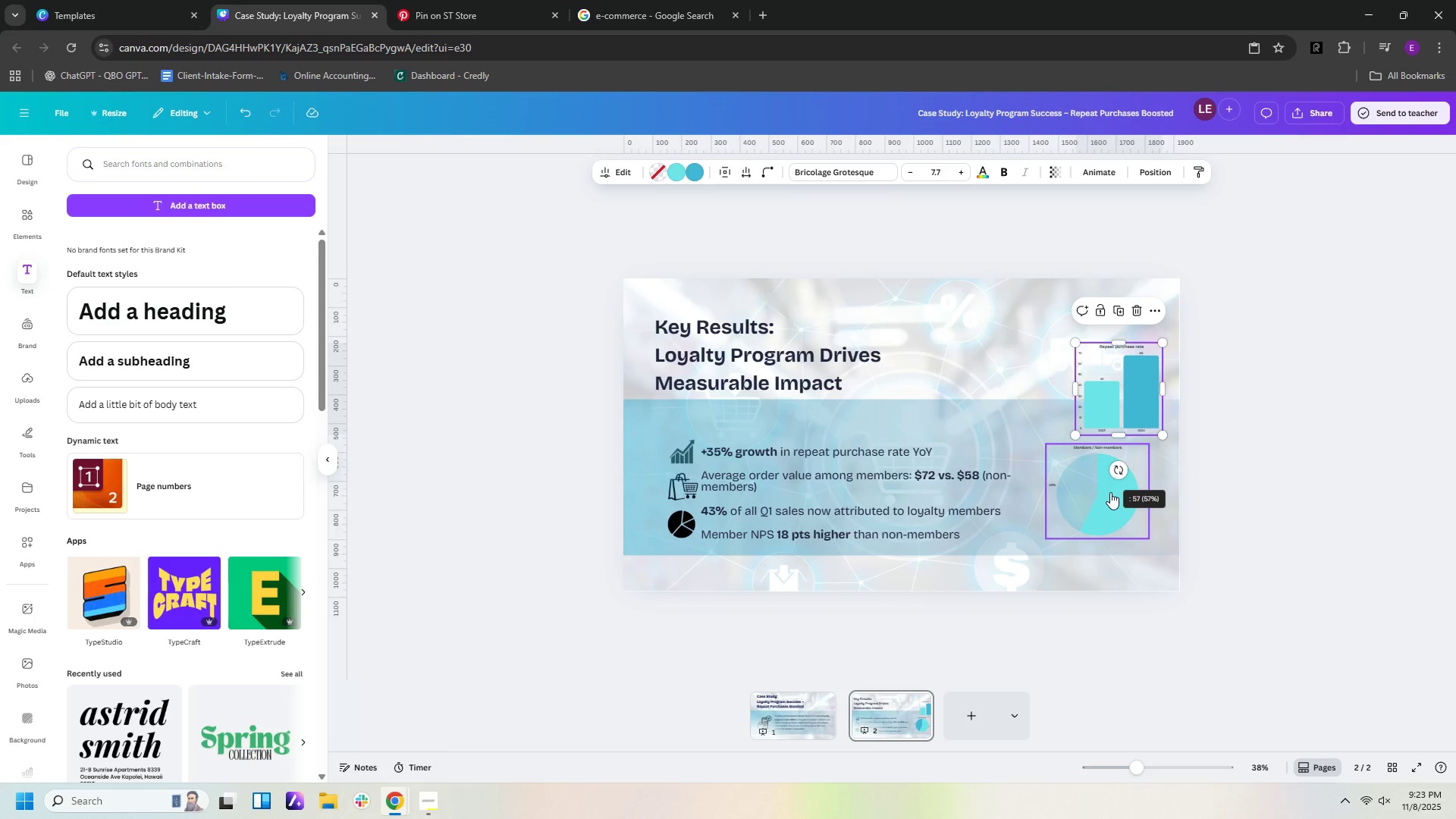 
left_click_drag(start_coordinate=[1110, 492], to_coordinate=[1128, 500])
 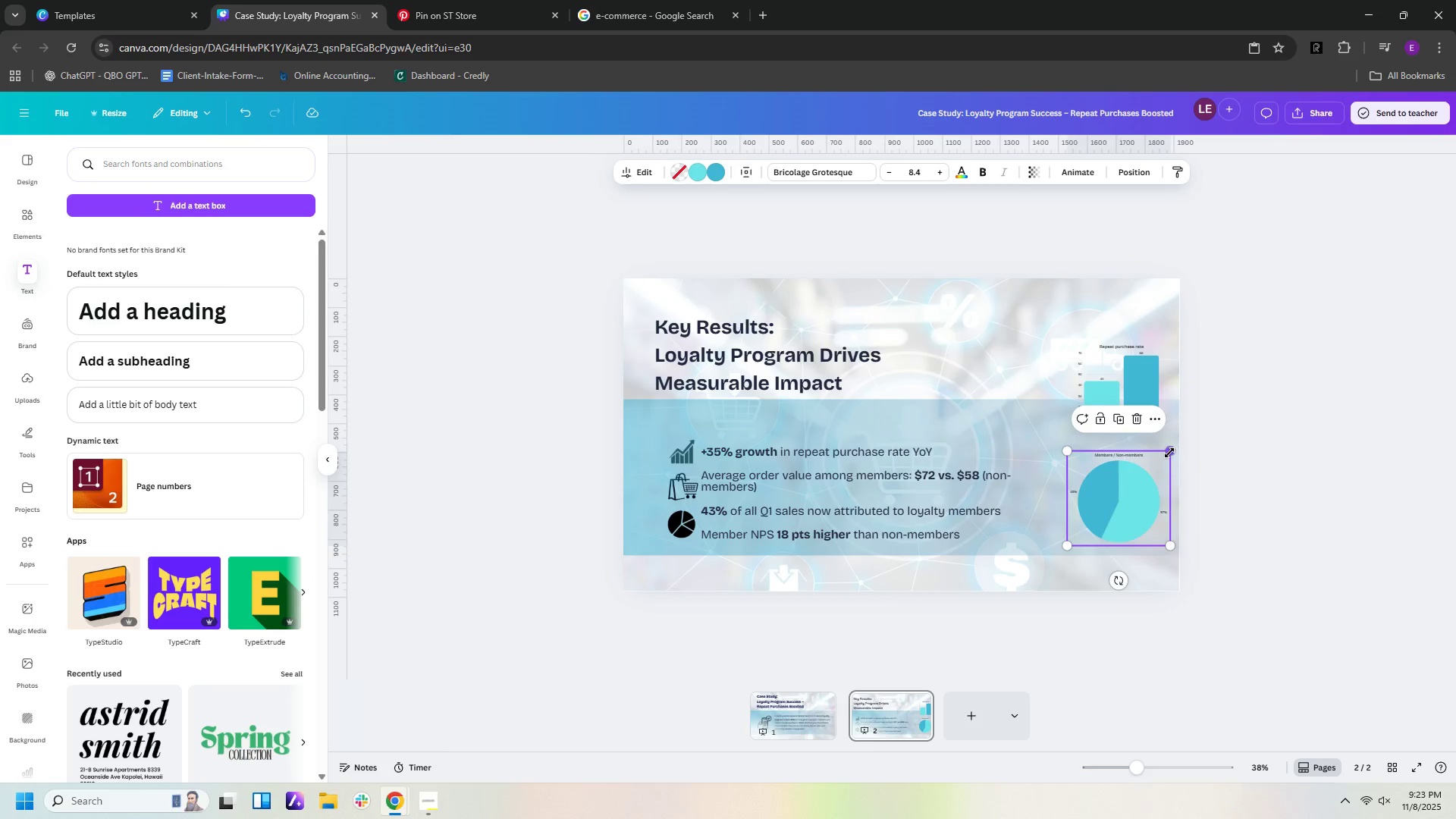 
left_click_drag(start_coordinate=[1169, 453], to_coordinate=[1144, 475])
 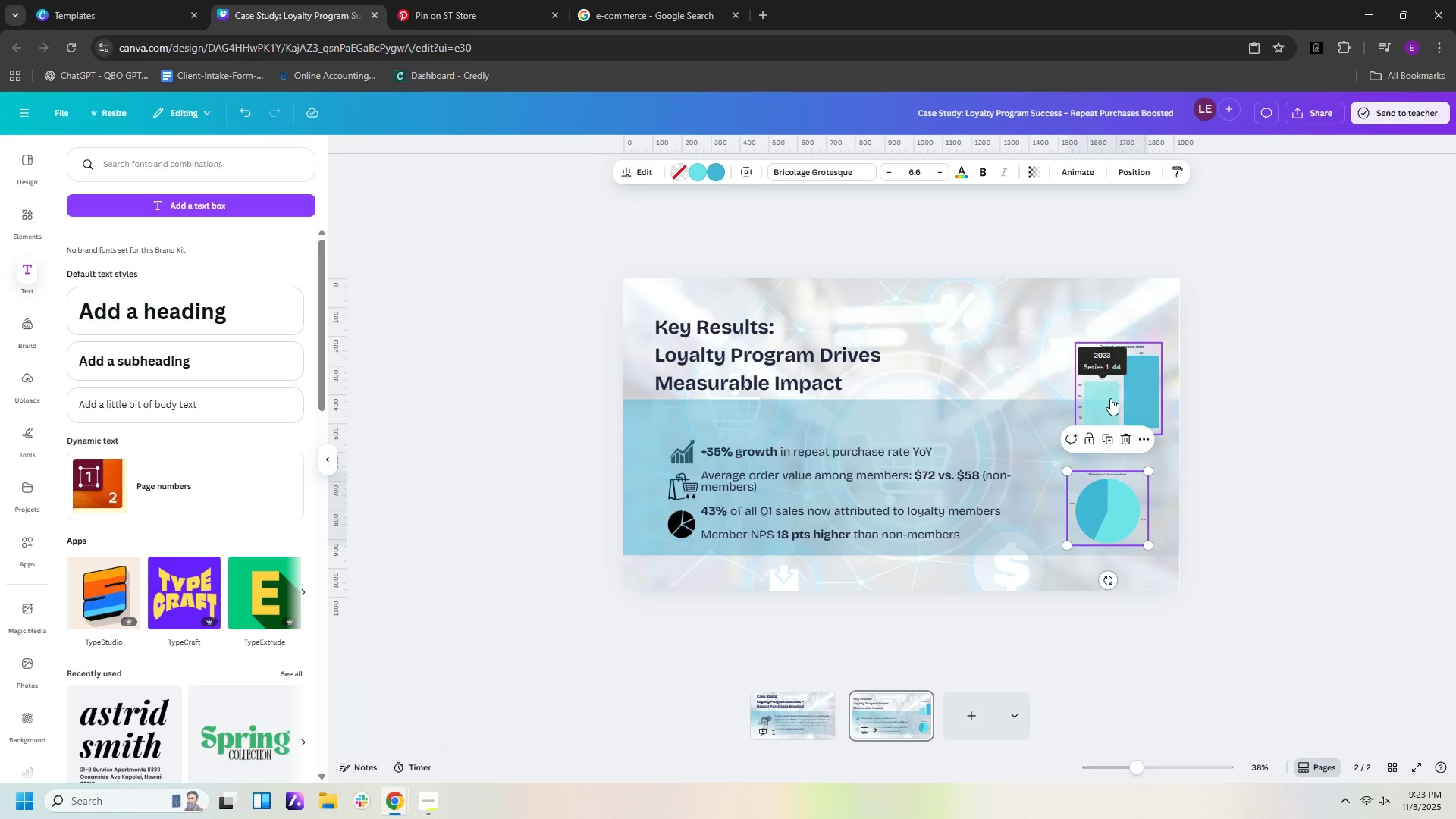 
left_click_drag(start_coordinate=[1109, 396], to_coordinate=[1097, 420])
 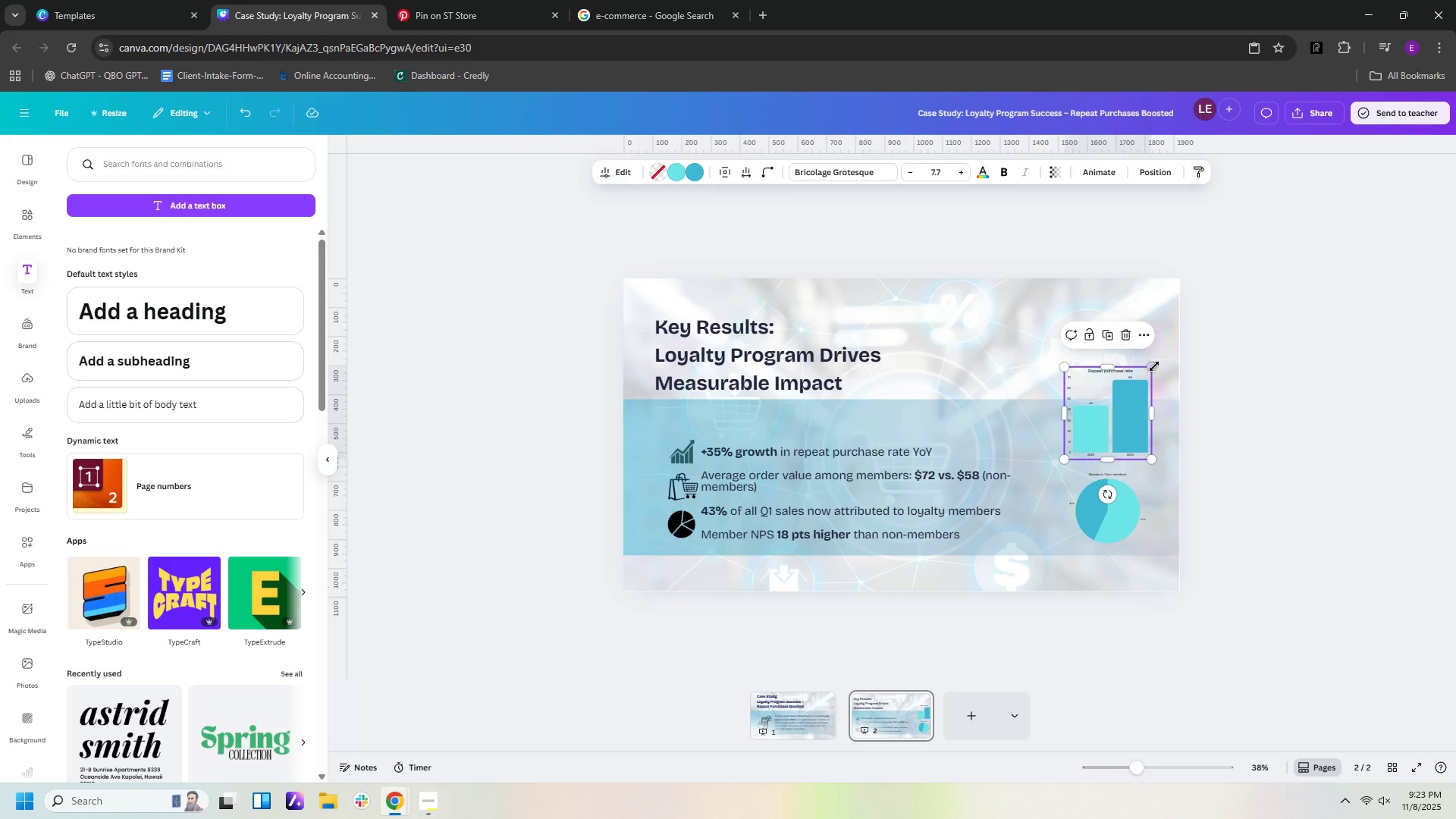 
left_click_drag(start_coordinate=[1153, 368], to_coordinate=[1142, 394])
 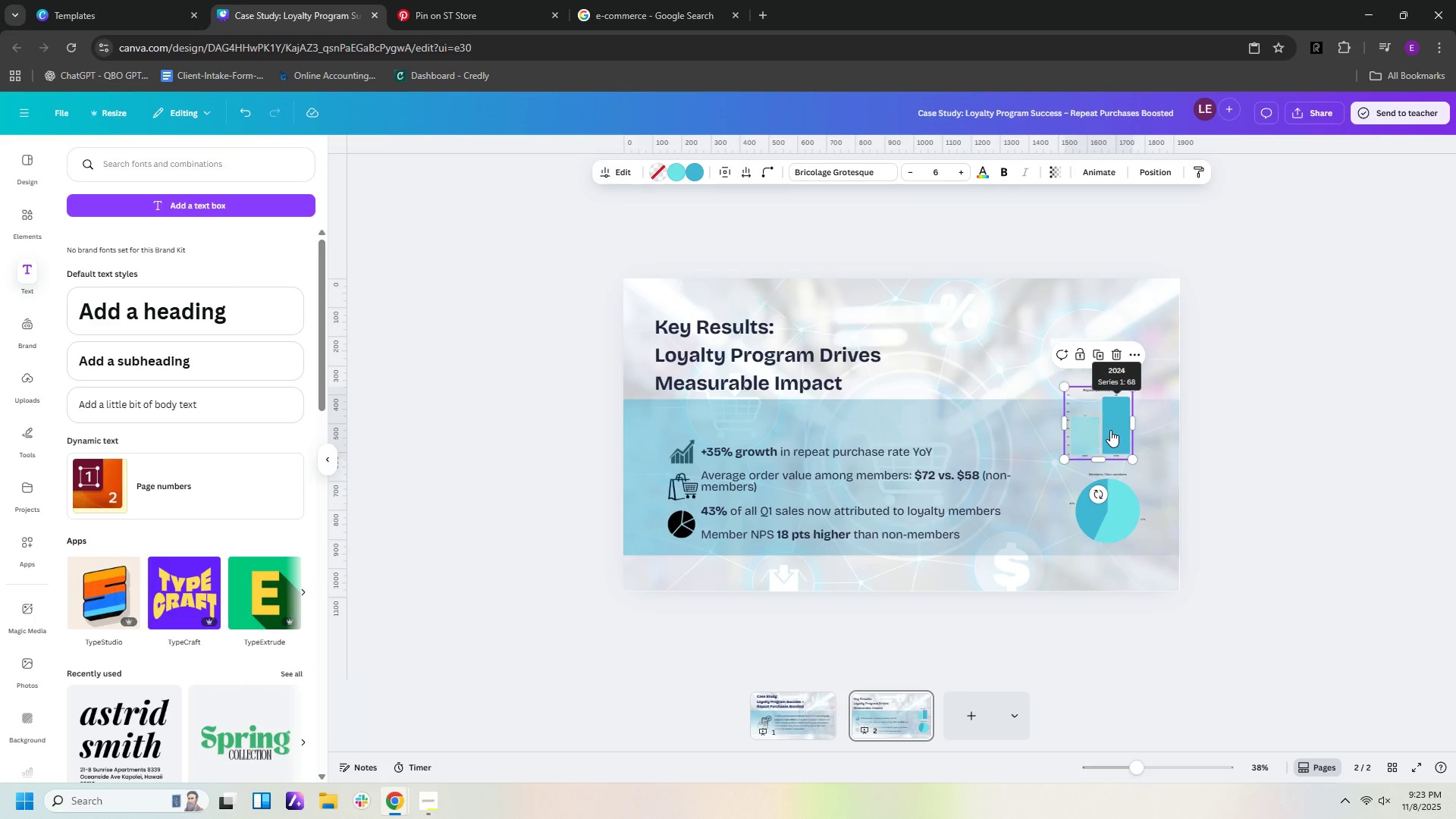 
left_click_drag(start_coordinate=[1110, 430], to_coordinate=[1120, 433])
 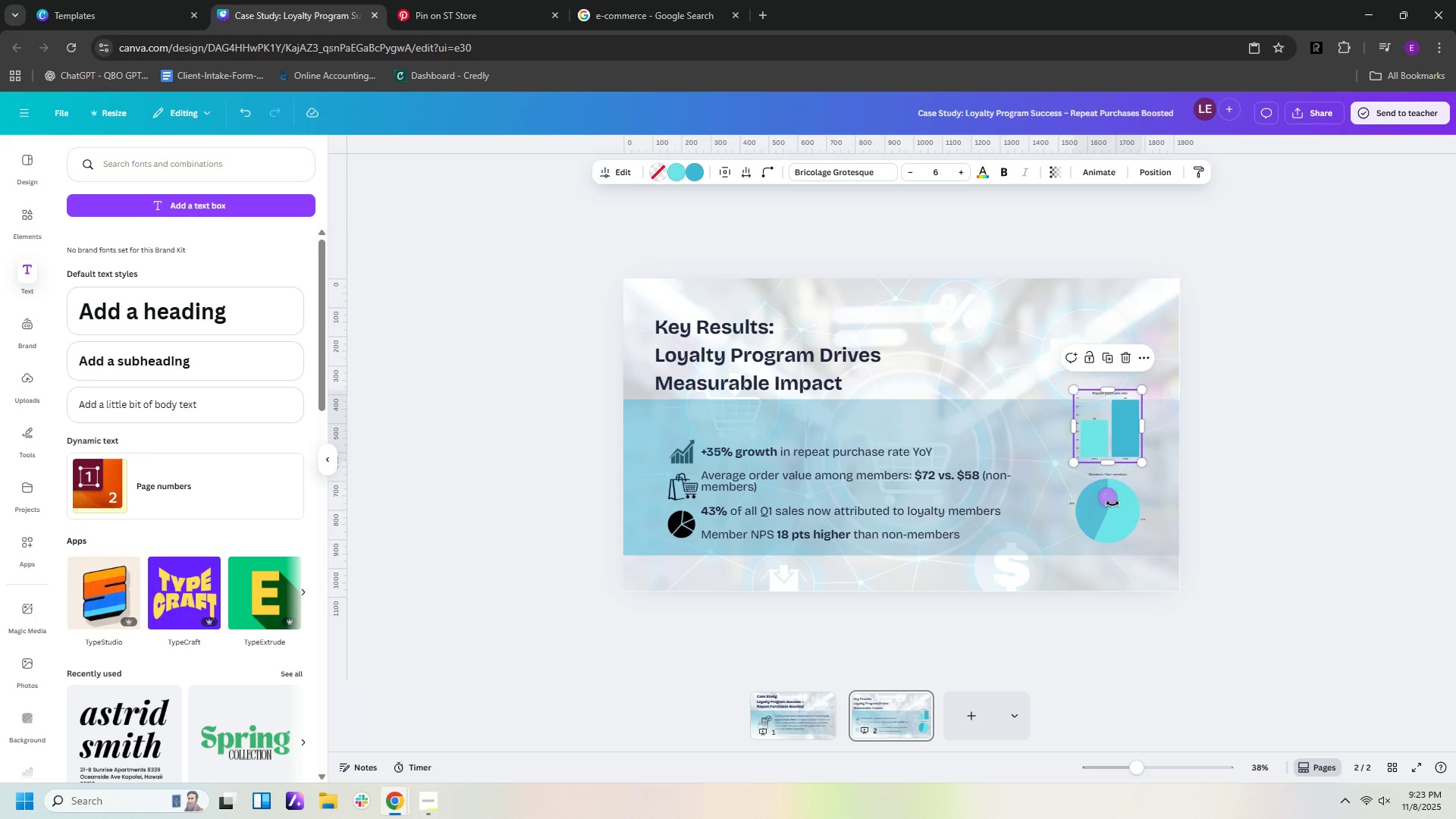 
left_click_drag(start_coordinate=[1112, 504], to_coordinate=[1116, 514])
 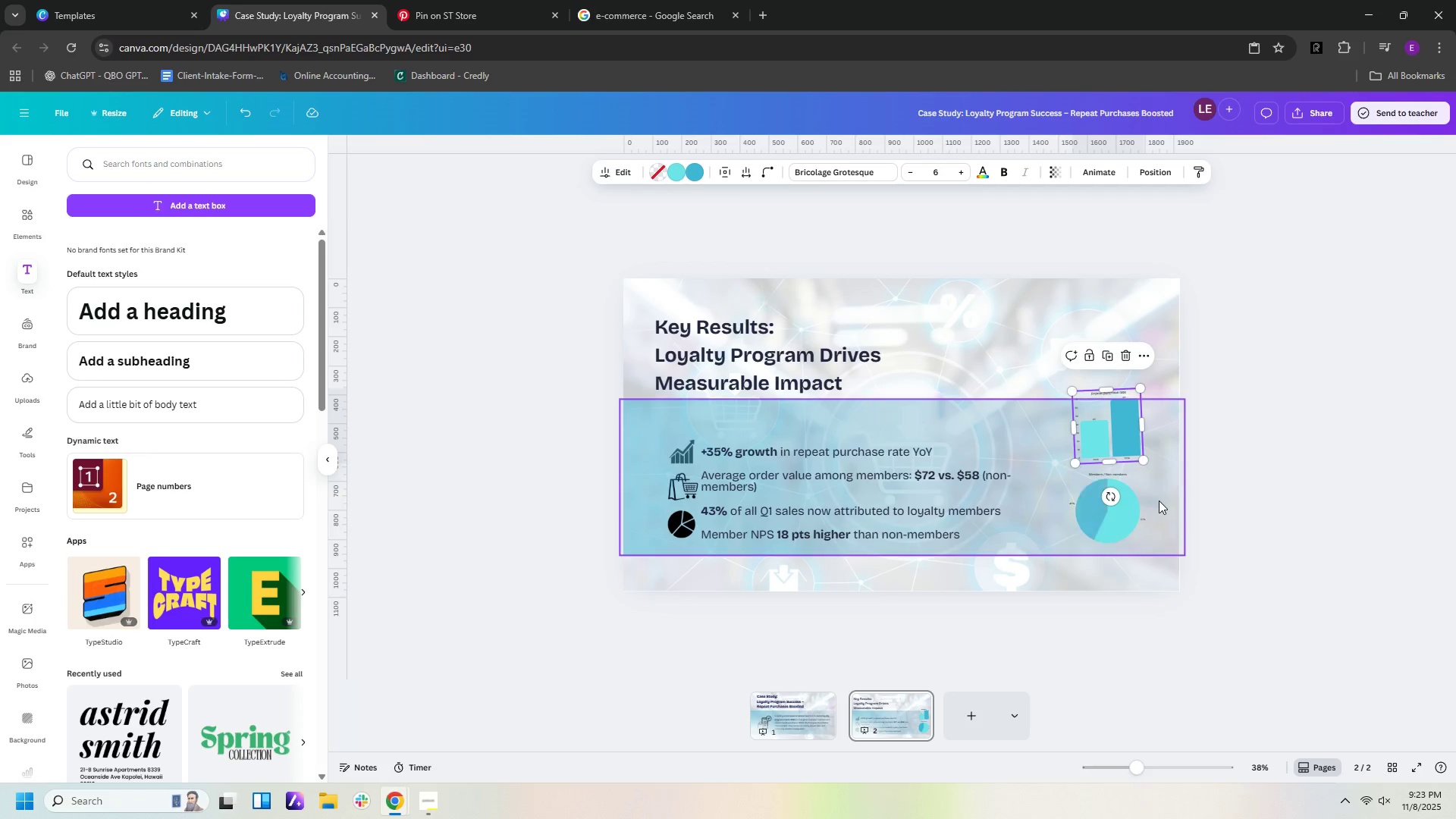 
key(Control+Z)
 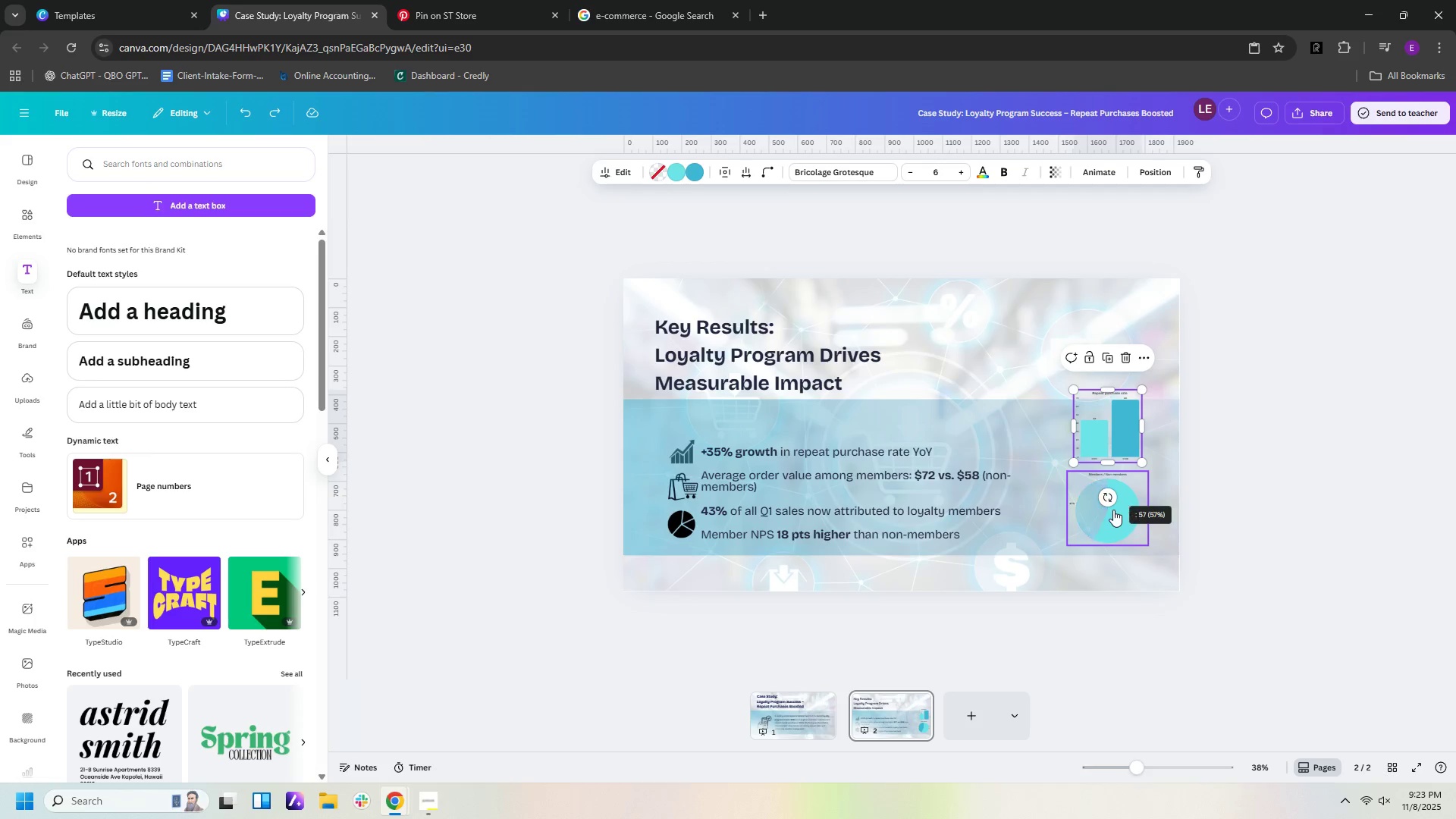 
left_click_drag(start_coordinate=[1112, 510], to_coordinate=[1116, 522])
 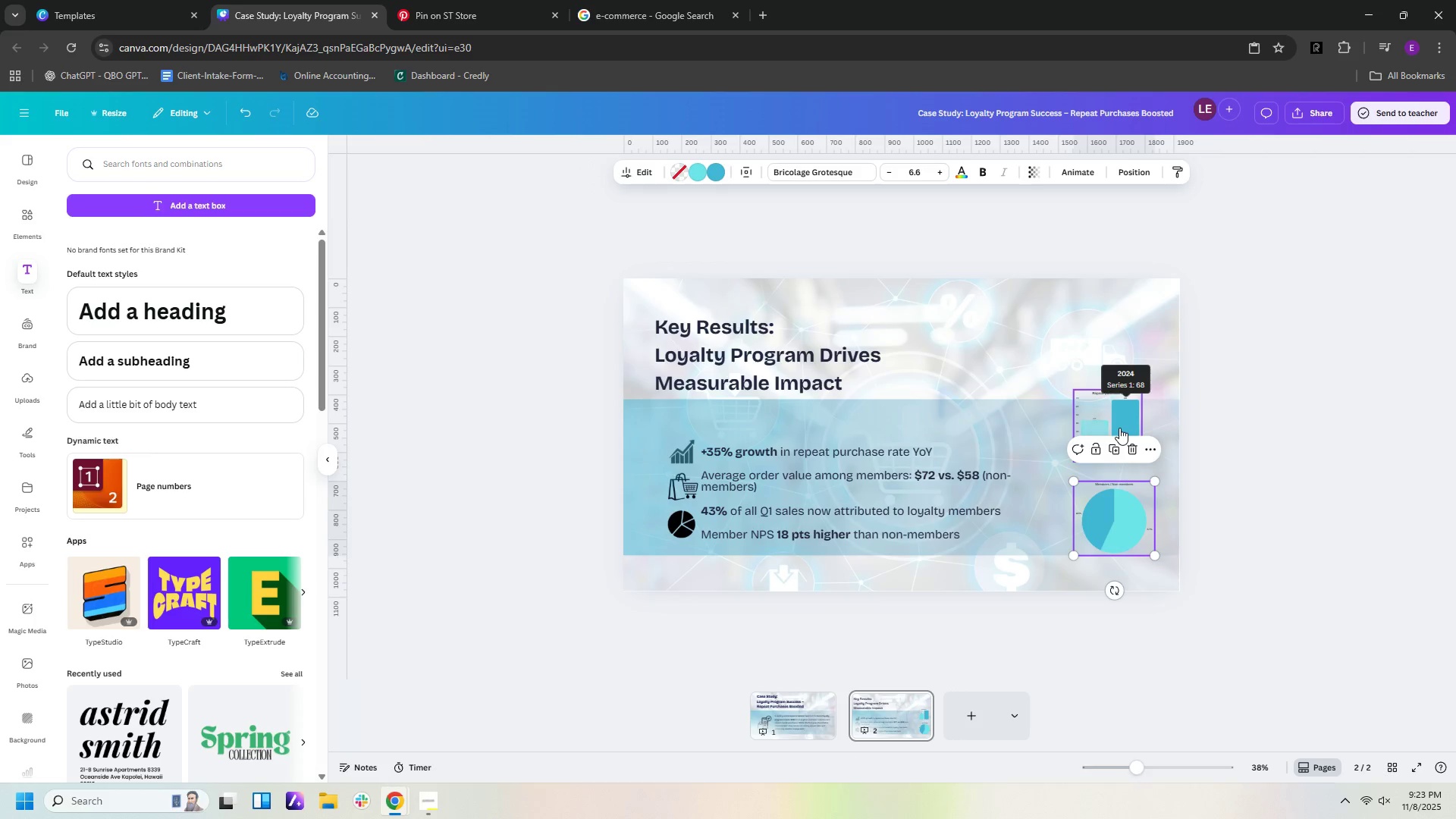 
left_click_drag(start_coordinate=[1120, 428], to_coordinate=[1123, 438])
 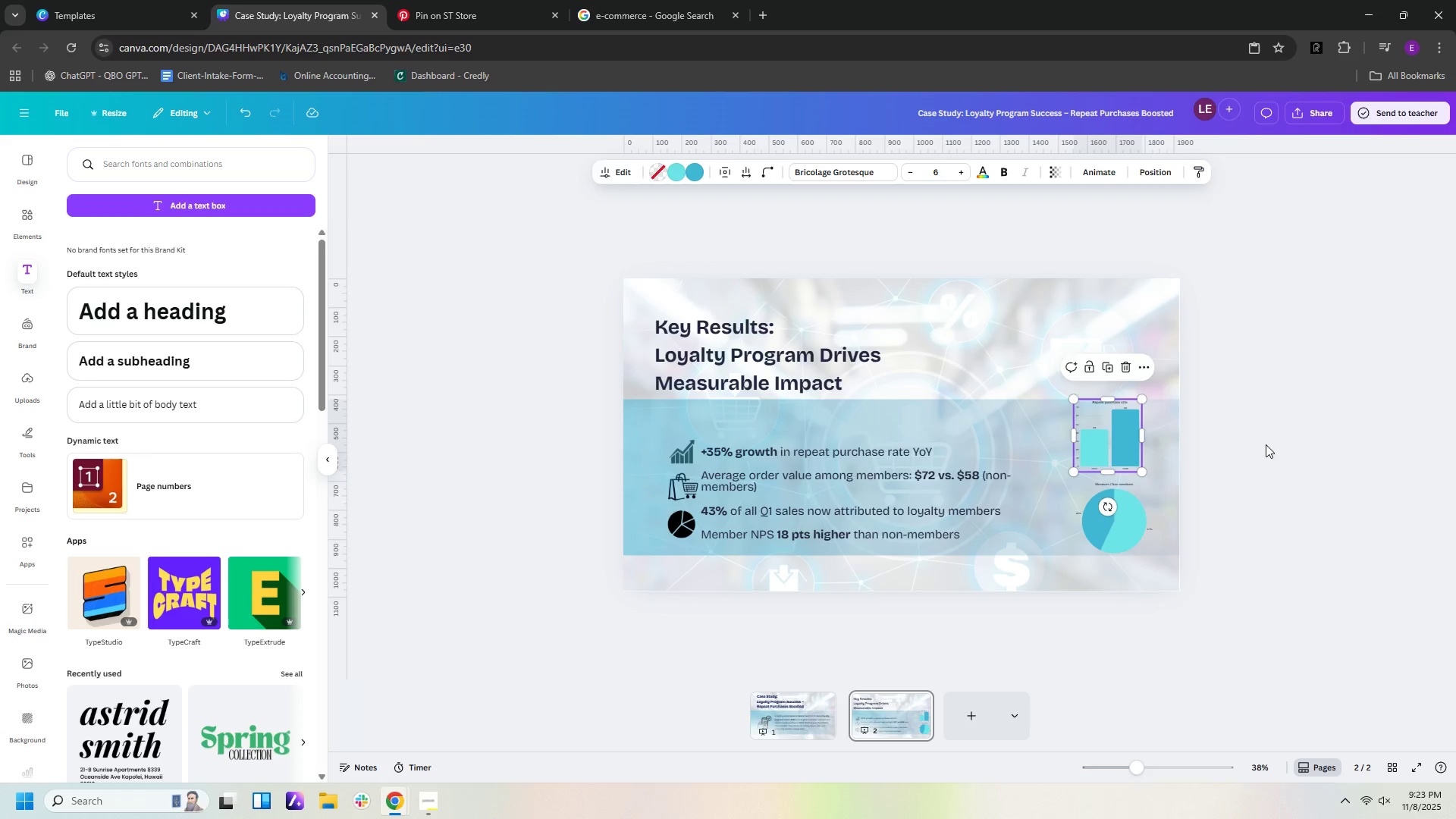 
left_click([1266, 444])
 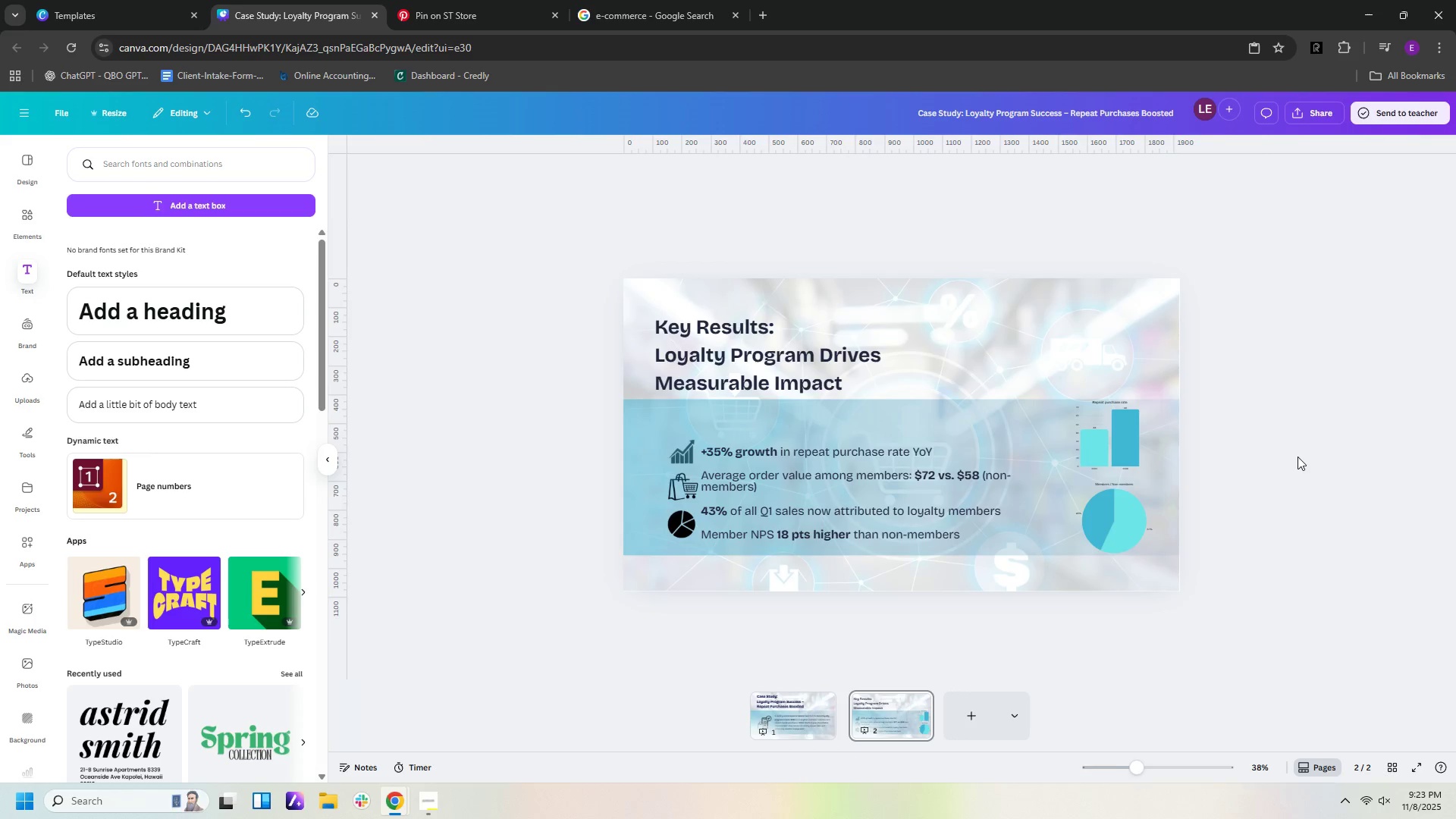 
hold_key(key=ControlLeft, duration=0.51)
scroll: coordinate [1302, 461], scroll_direction: up, amount: 1.0
 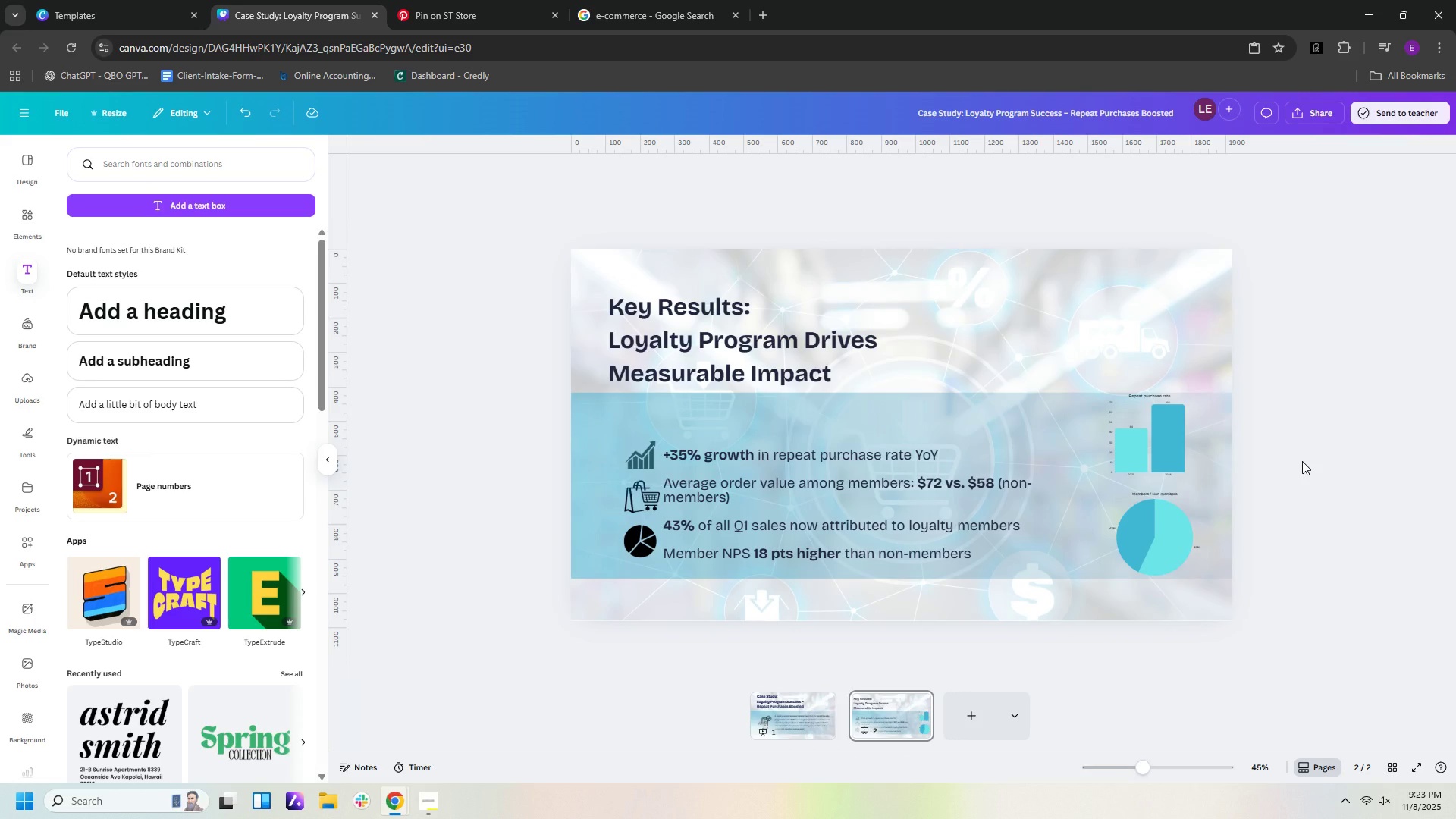 
hold_key(key=ControlLeft, duration=0.33)
 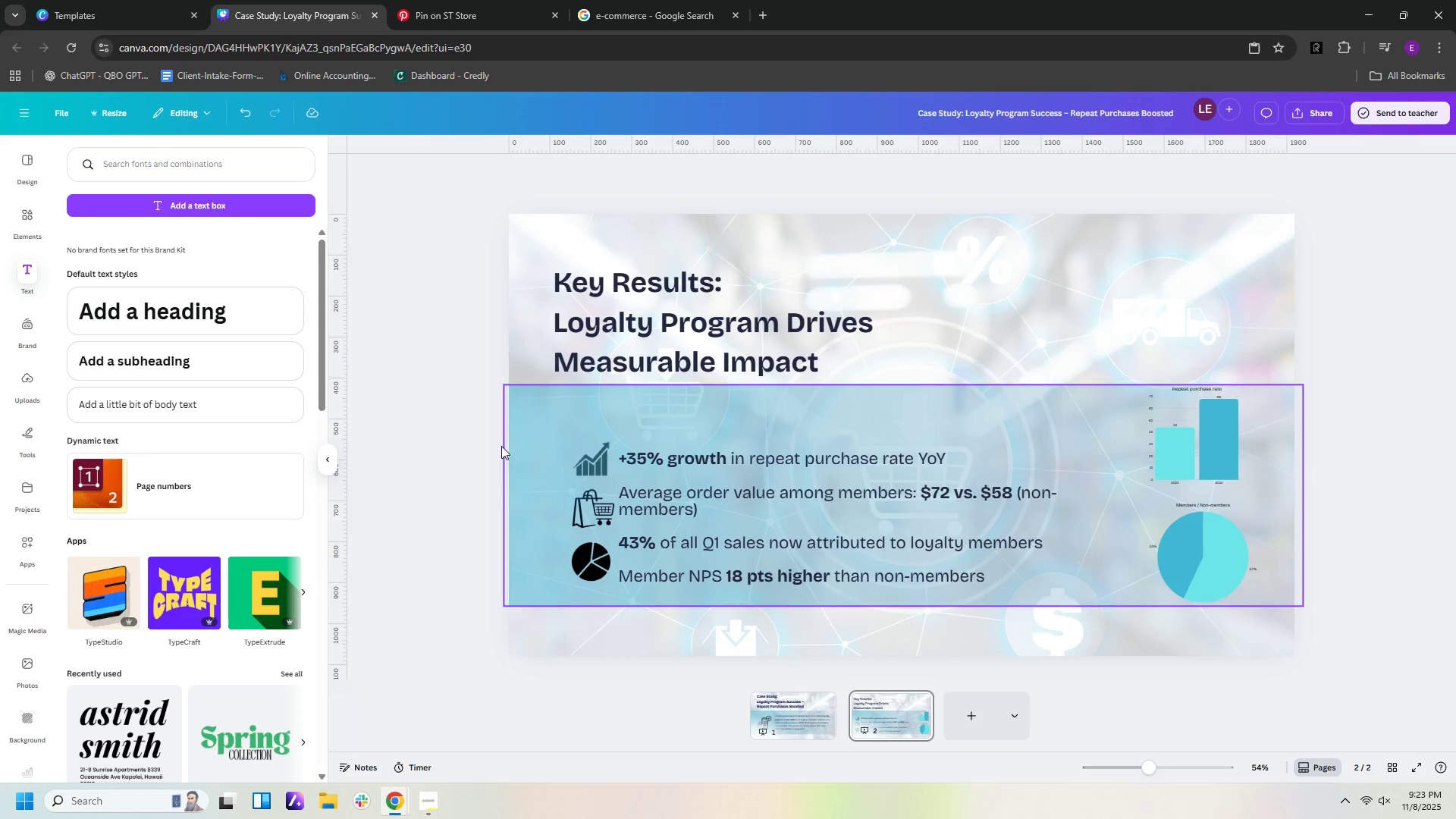 
left_click_drag(start_coordinate=[702, 425], to_coordinate=[698, 218])
 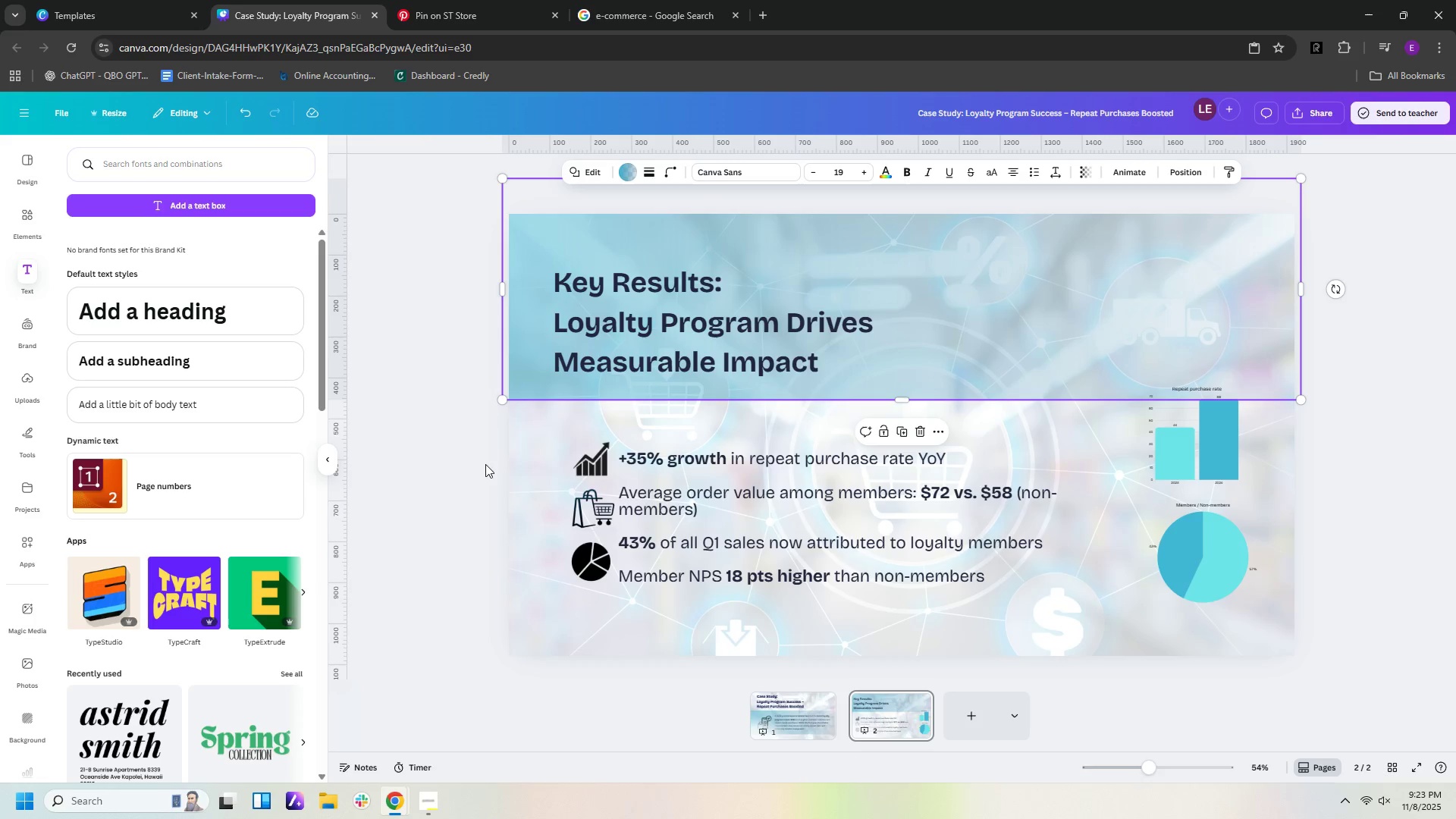 
left_click_drag(start_coordinate=[453, 455], to_coordinate=[800, 572])
 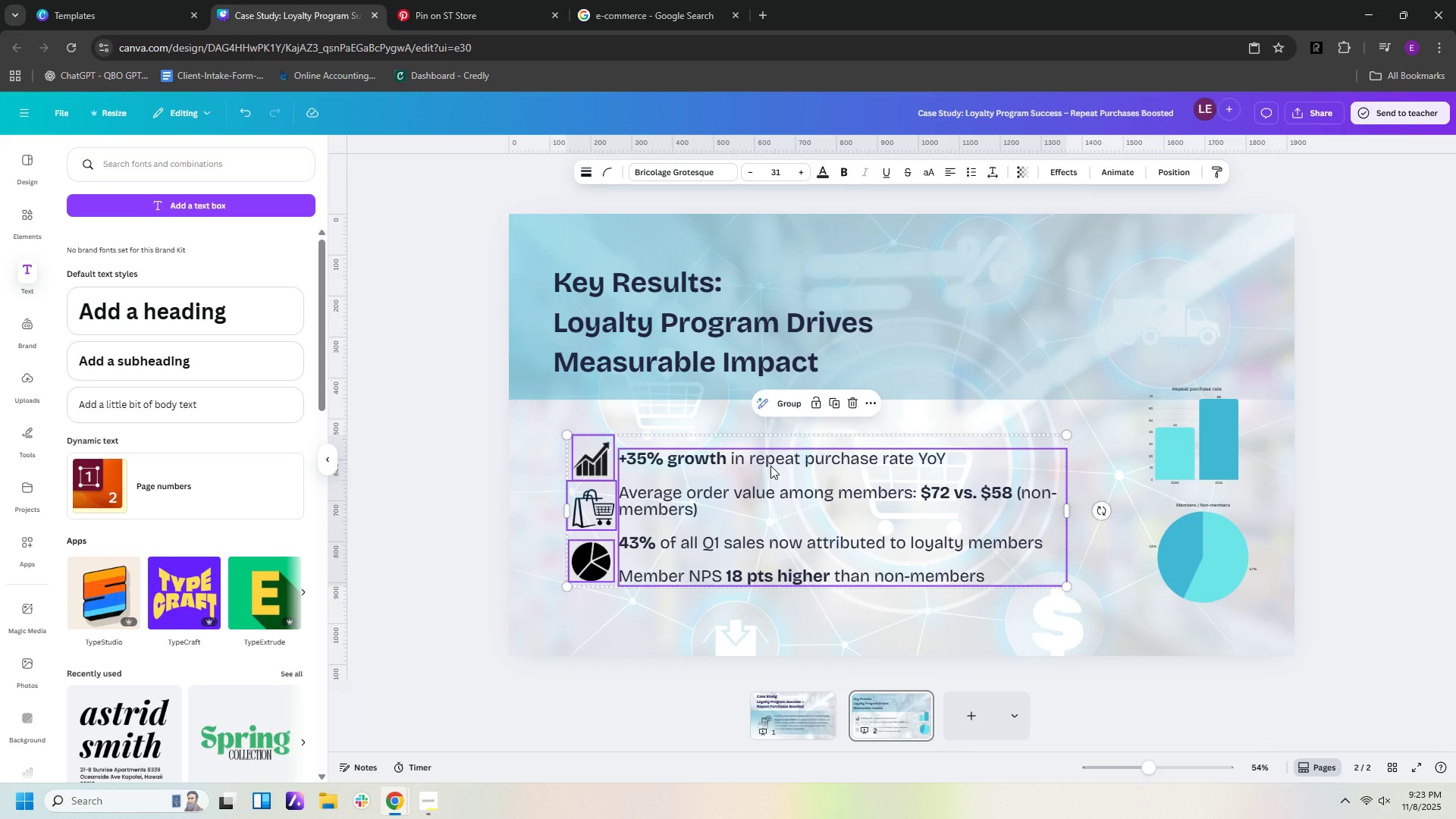 
left_click_drag(start_coordinate=[770, 460], to_coordinate=[769, 437])
 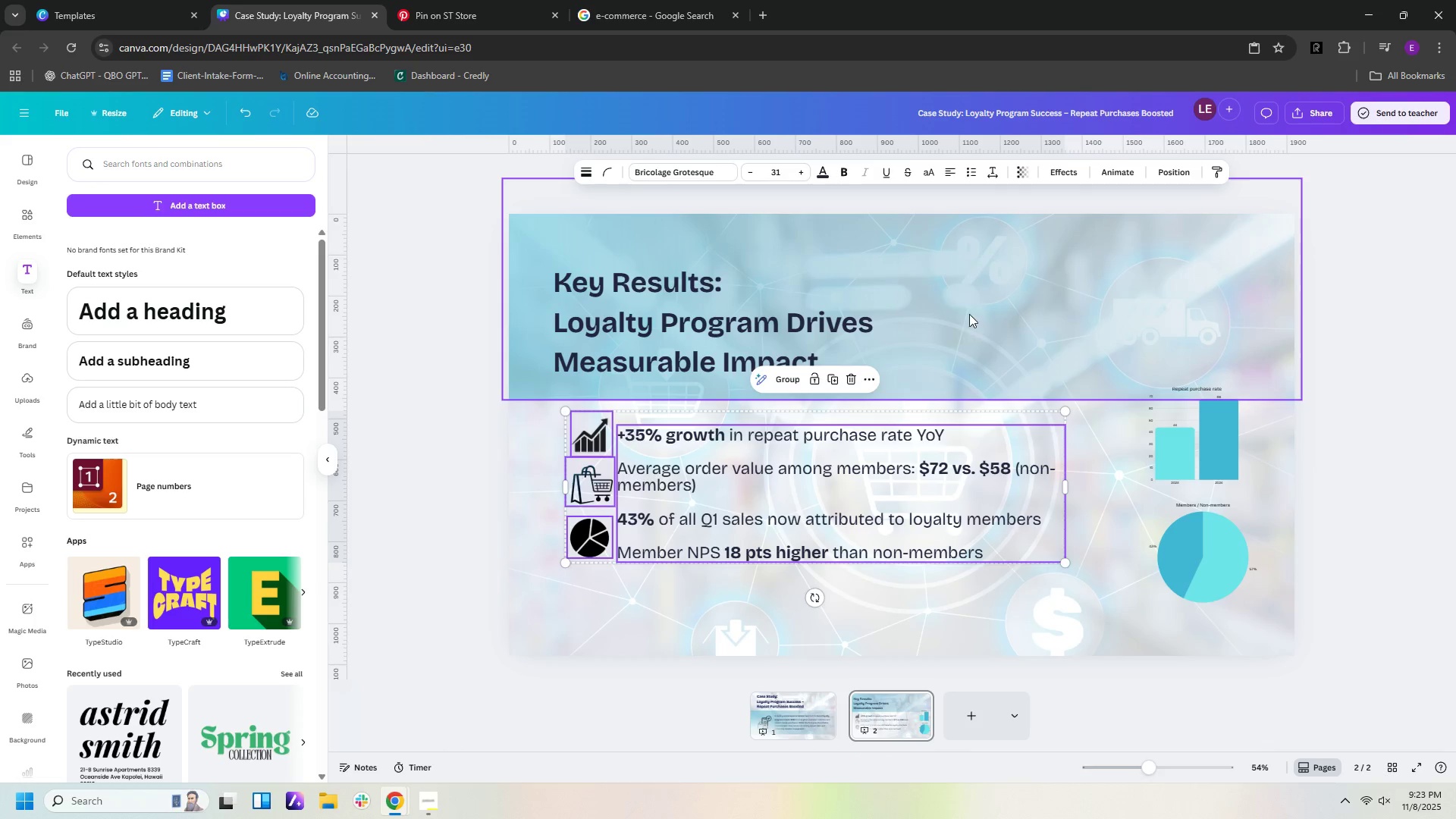 
left_click_drag(start_coordinate=[969, 314], to_coordinate=[979, 518])
 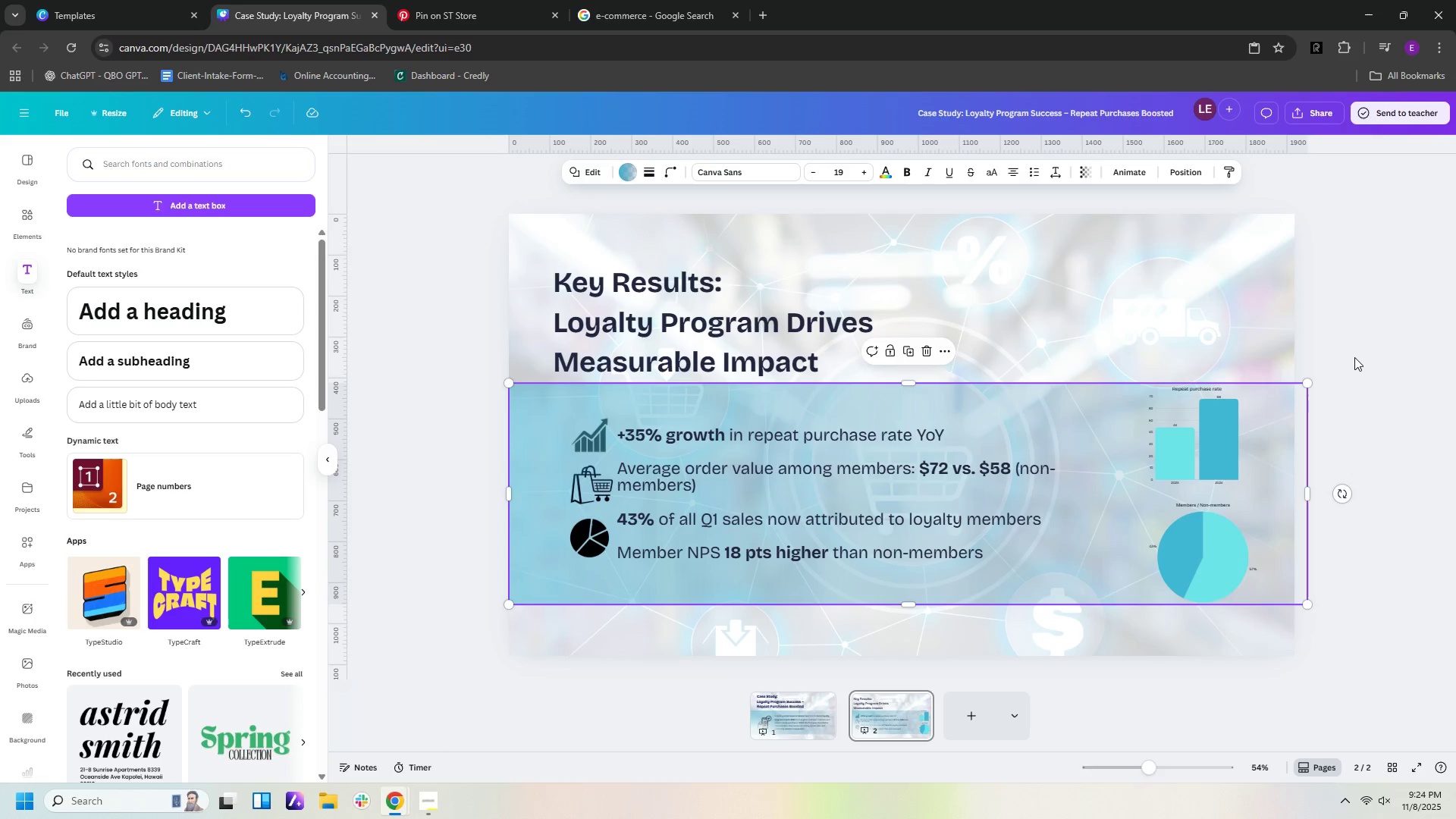 
left_click([1354, 357])
 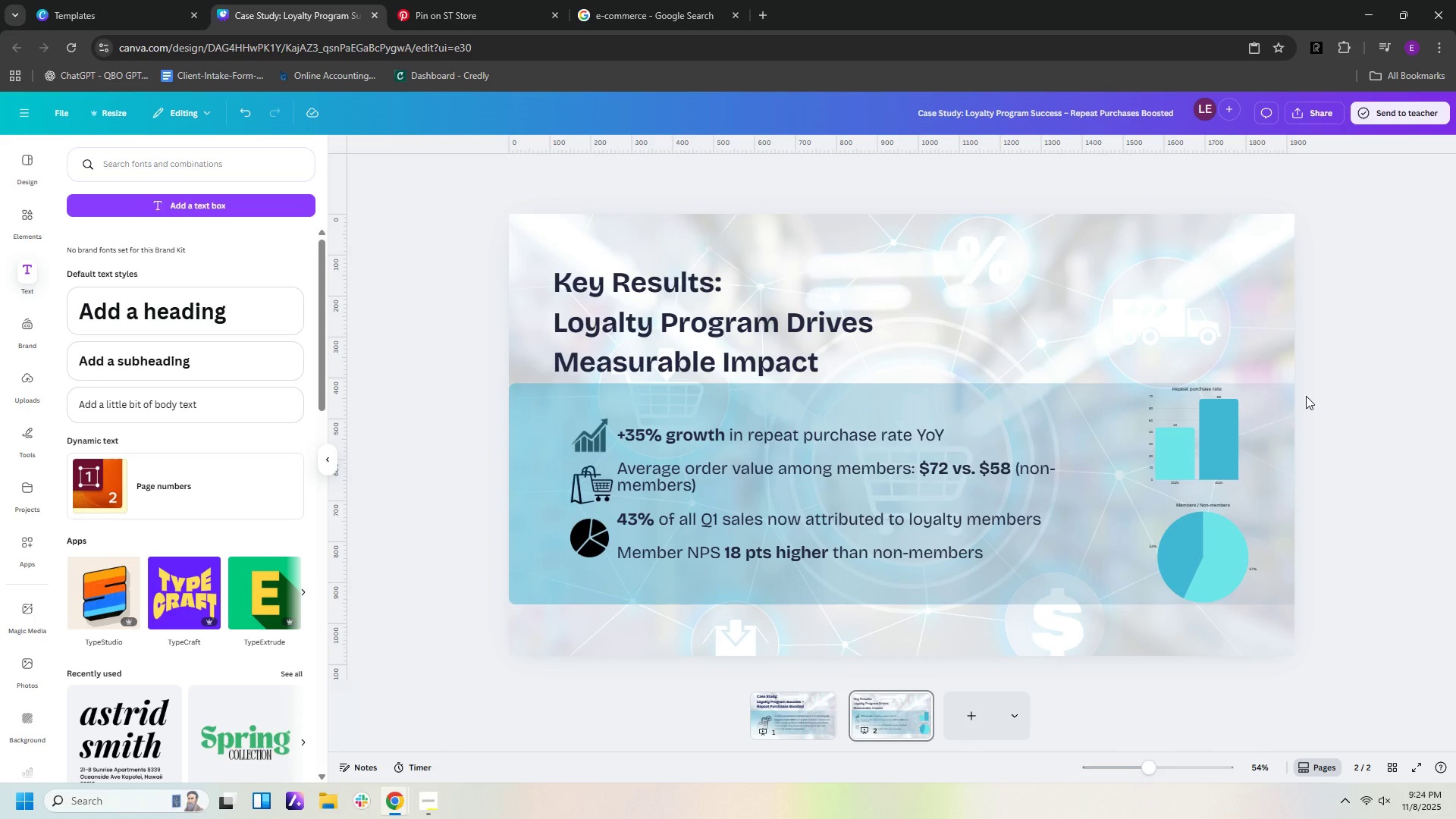 
wait(8.41)
 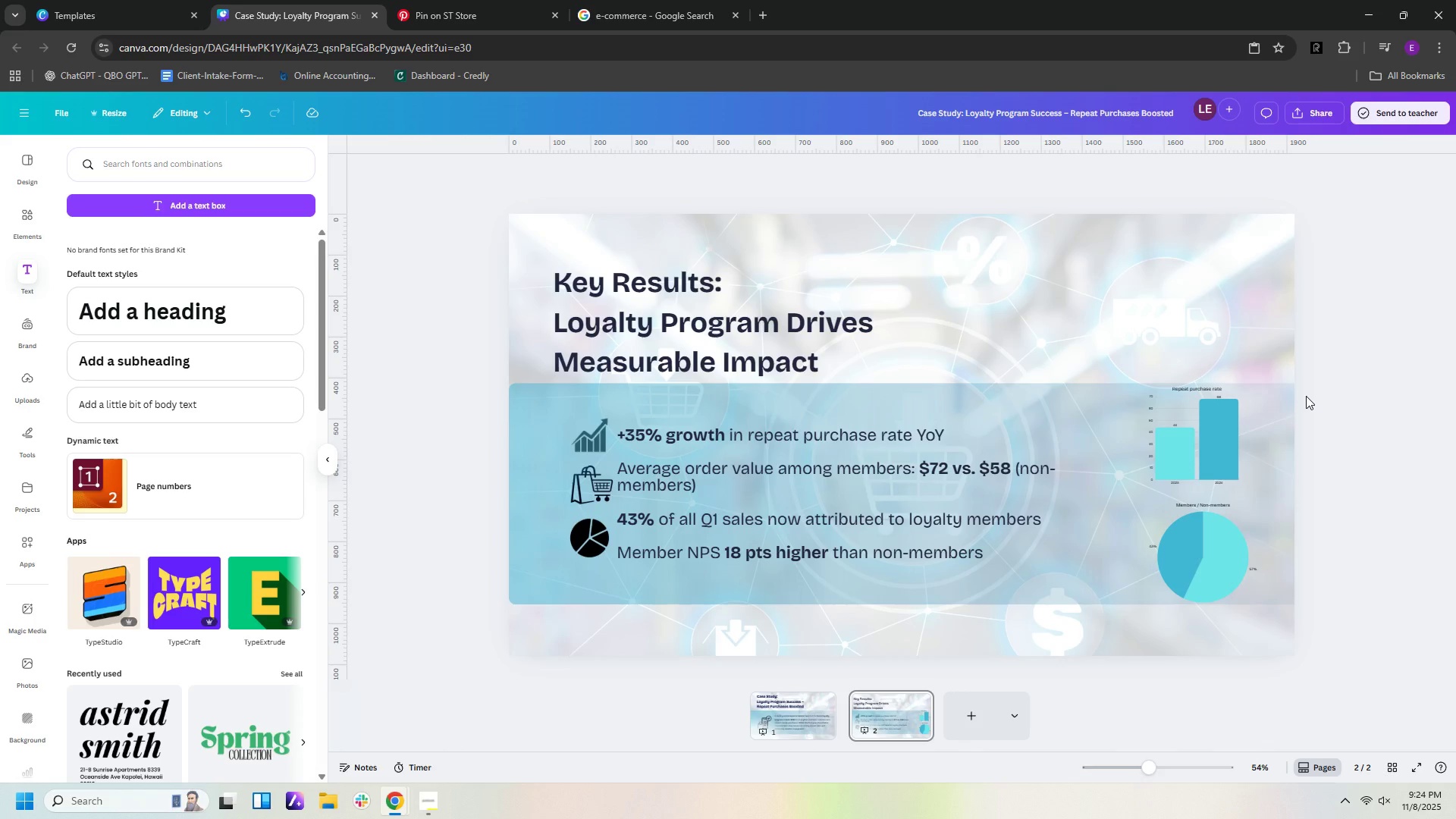 
left_click_drag(start_coordinate=[1072, 494], to_coordinate=[1059, 496])
 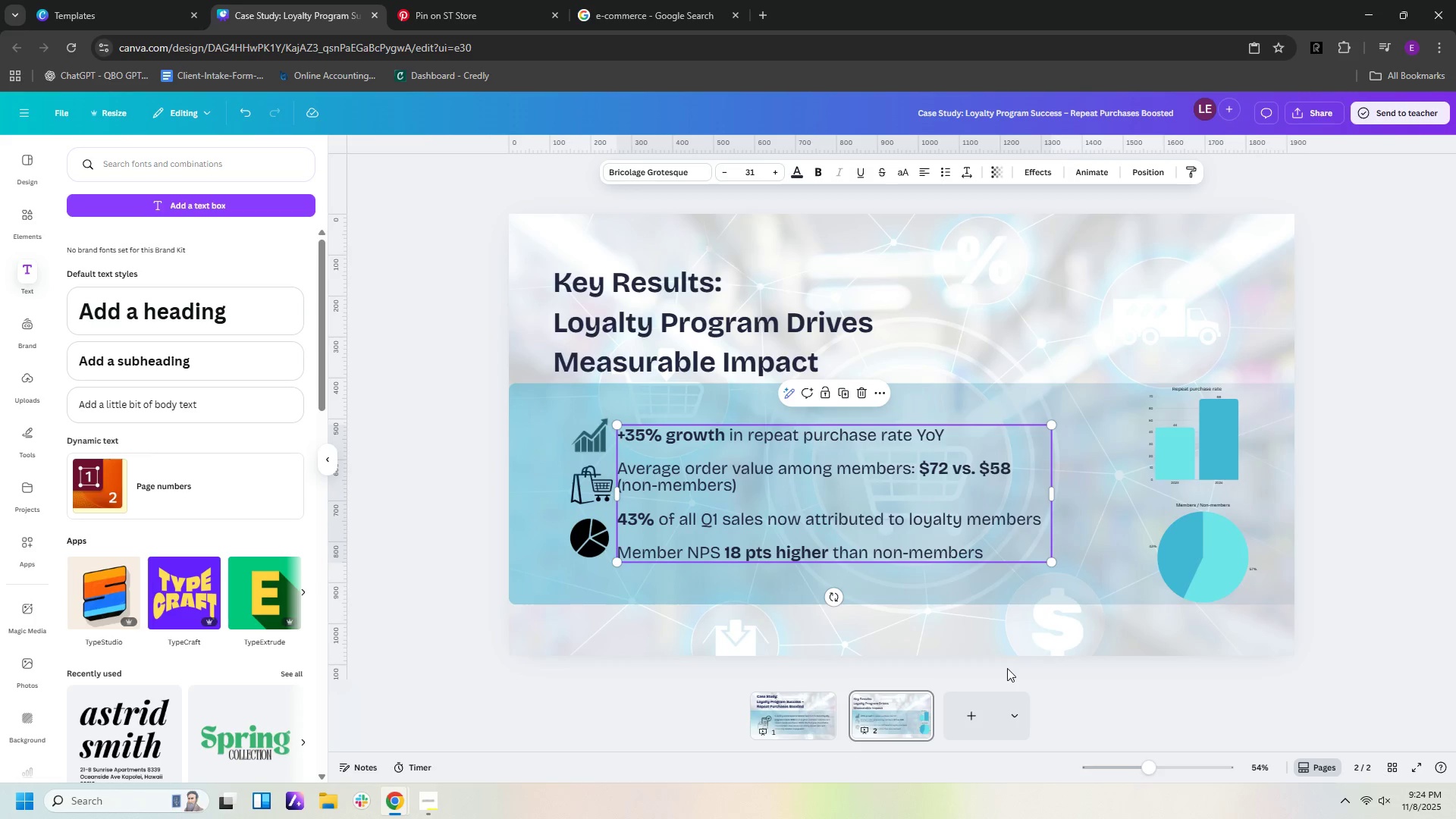 
left_click([1011, 651])
 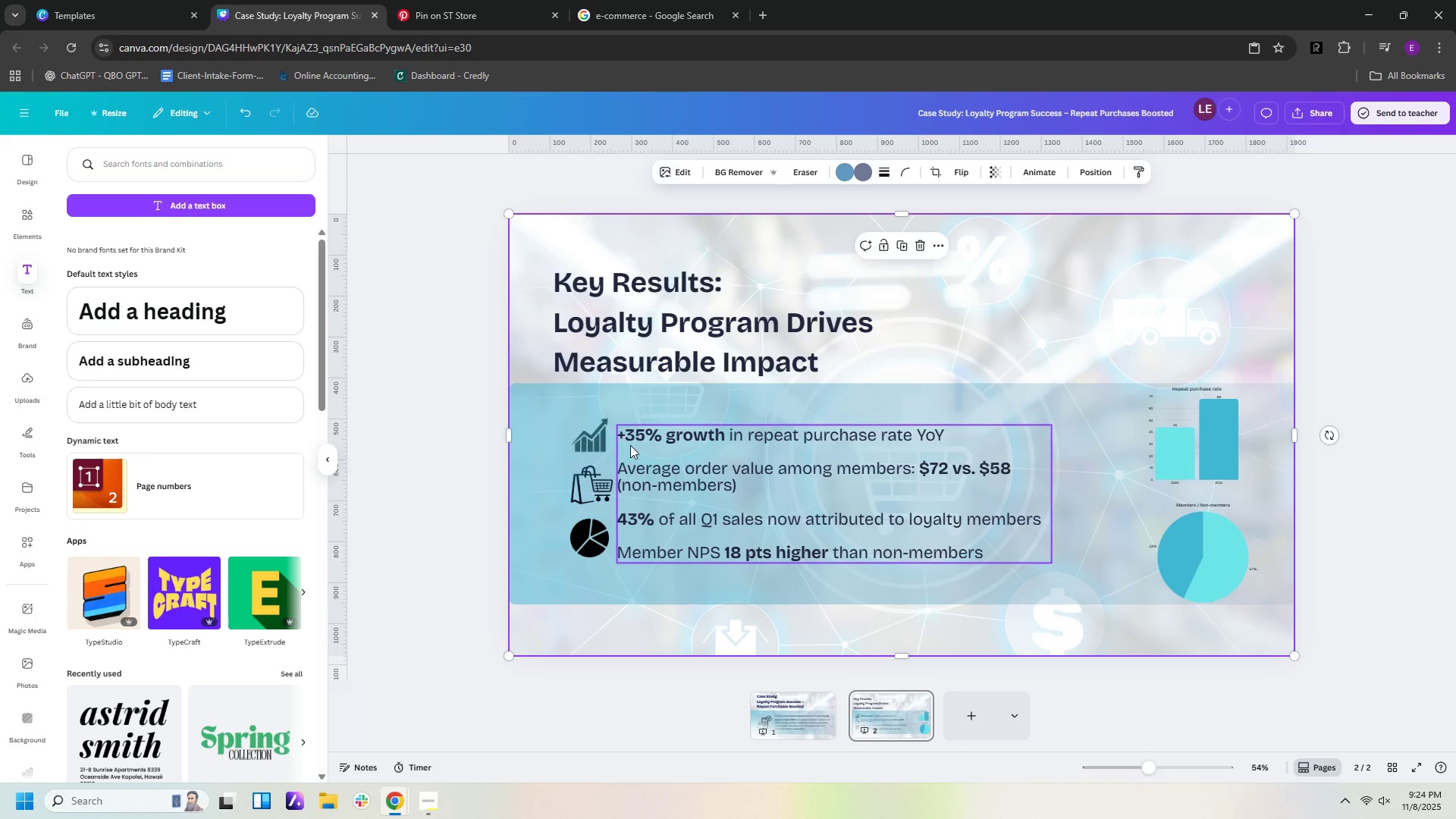 
left_click([741, 401])
 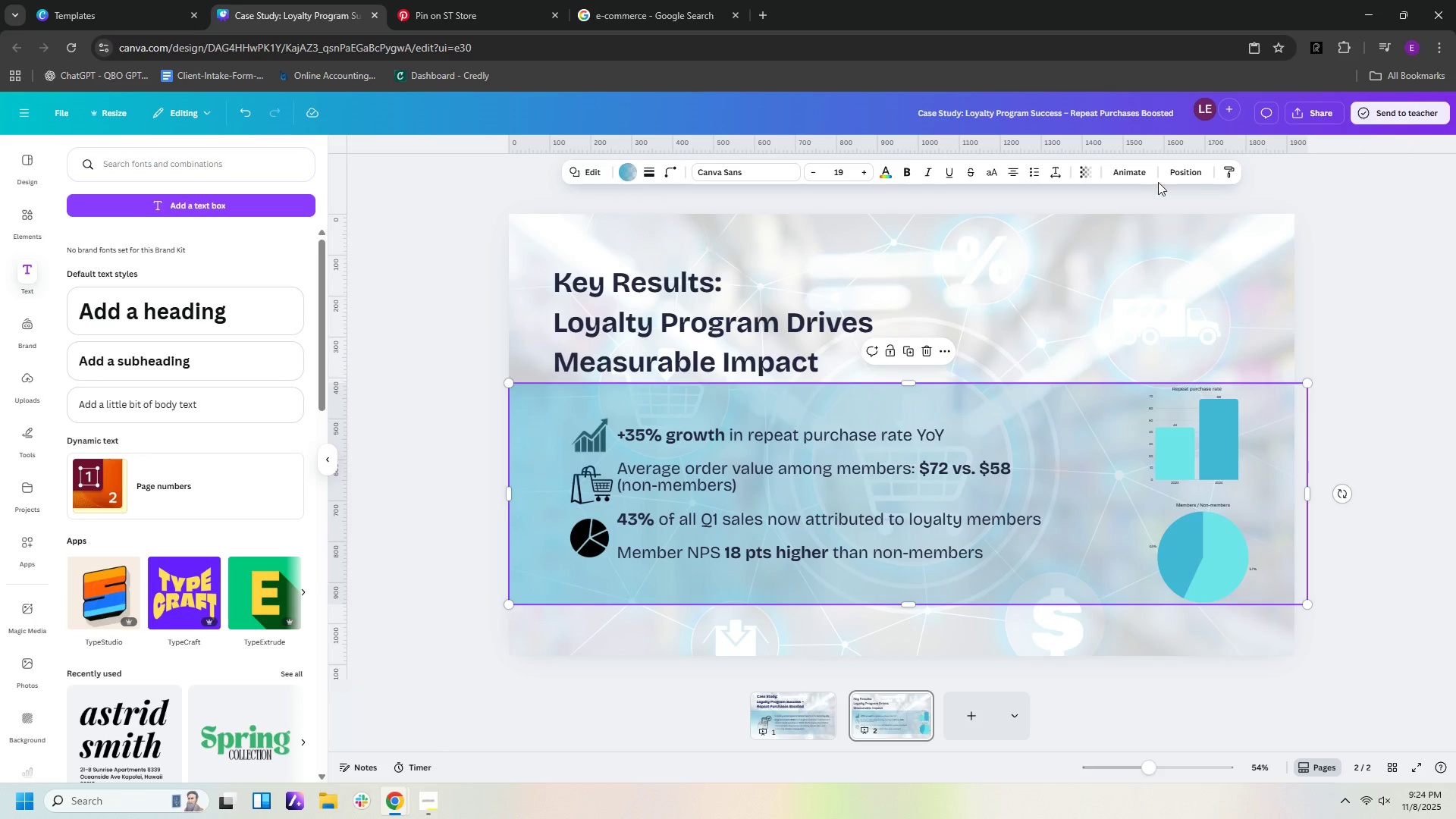 
left_click([1179, 174])
 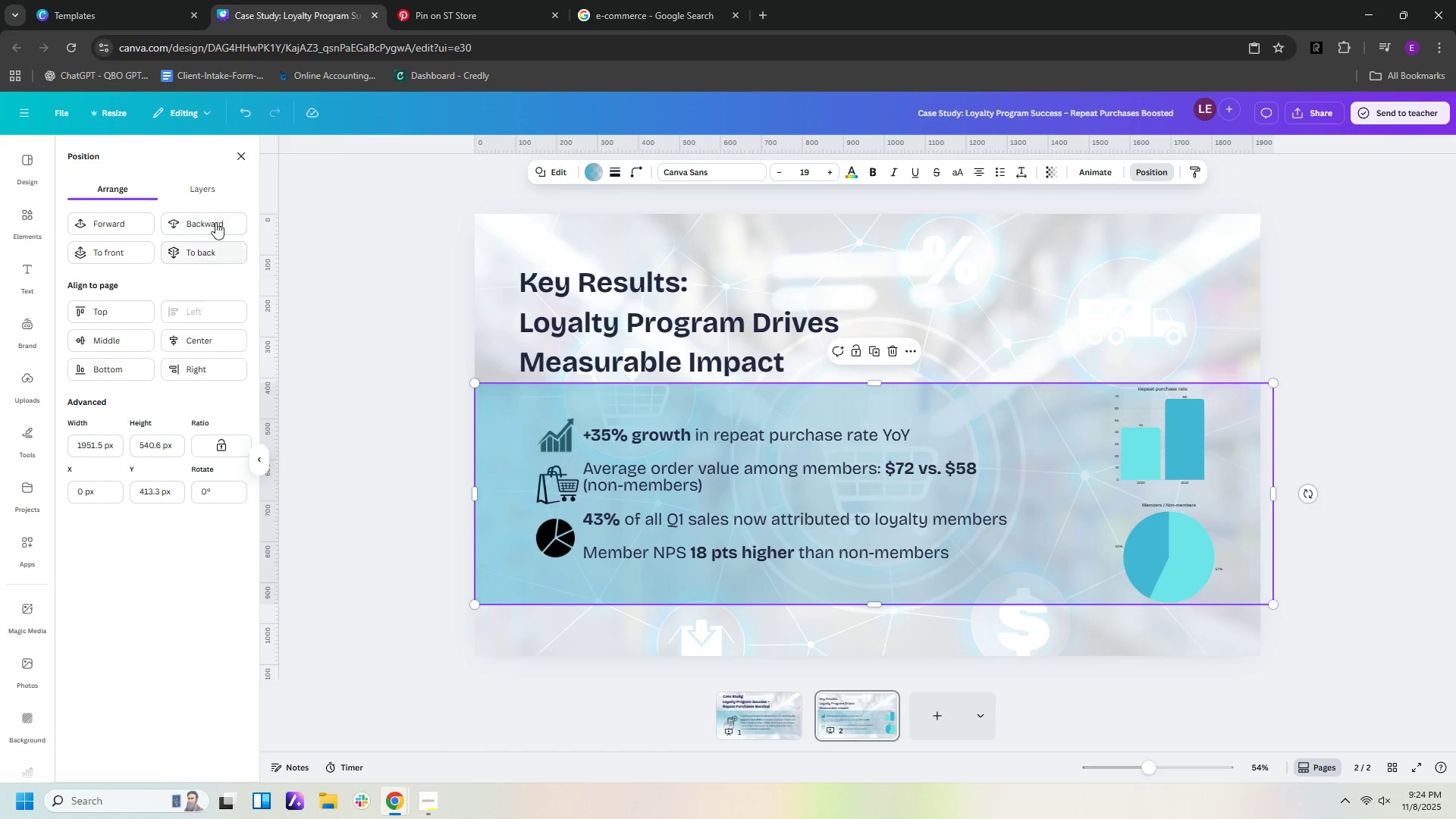 
left_click([215, 219])
 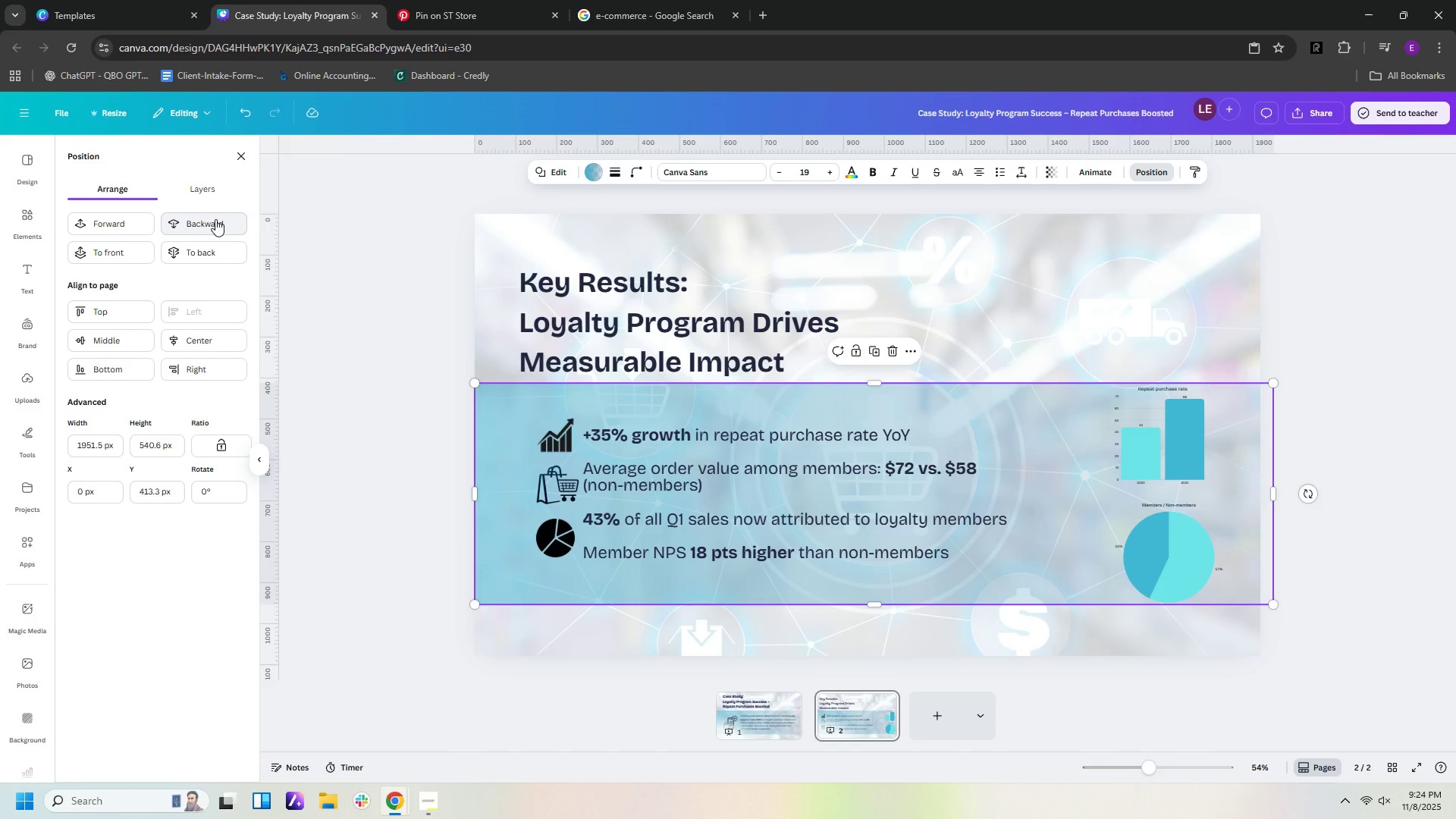 
left_click([215, 219])
 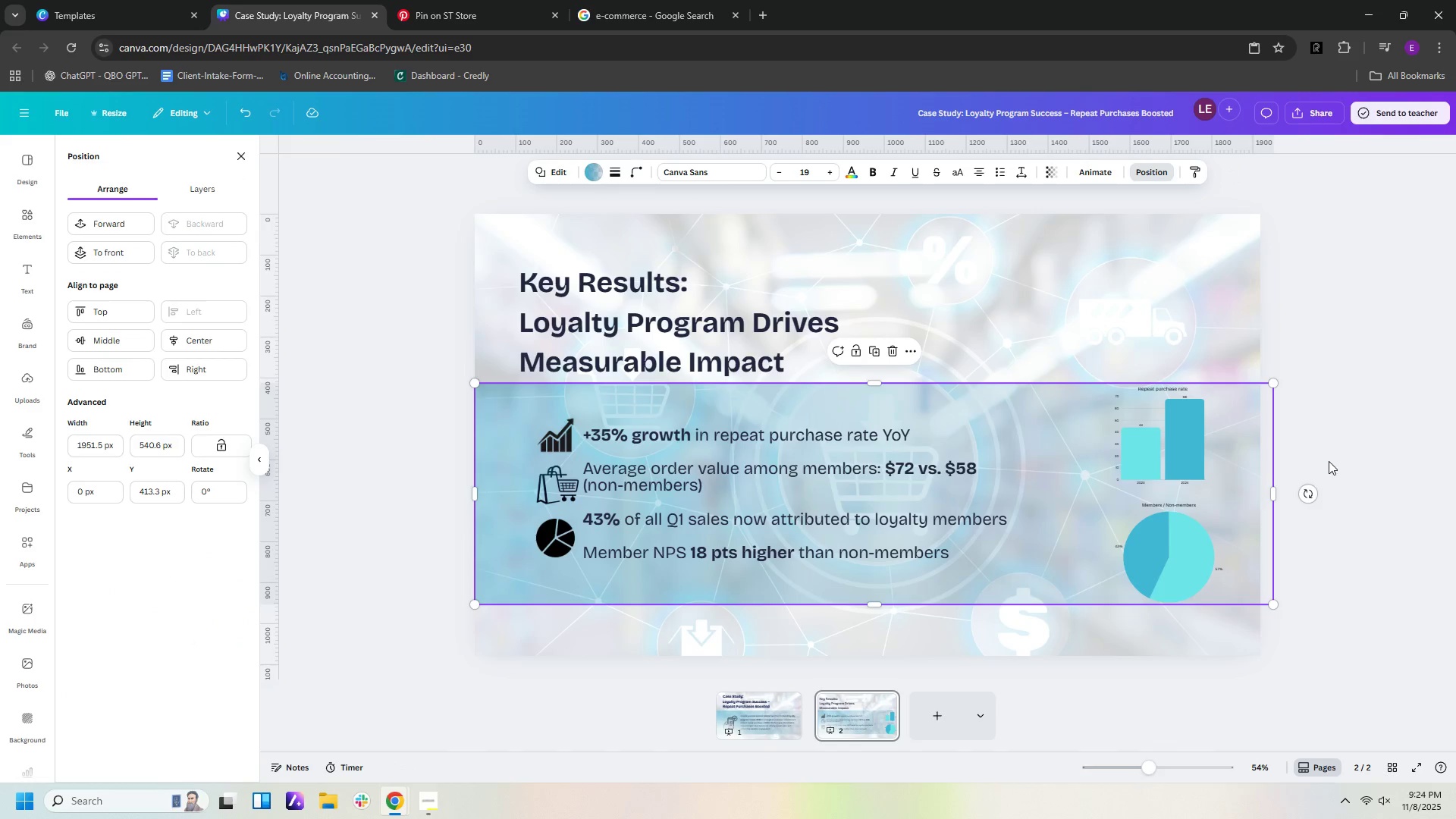 
left_click([1329, 475])
 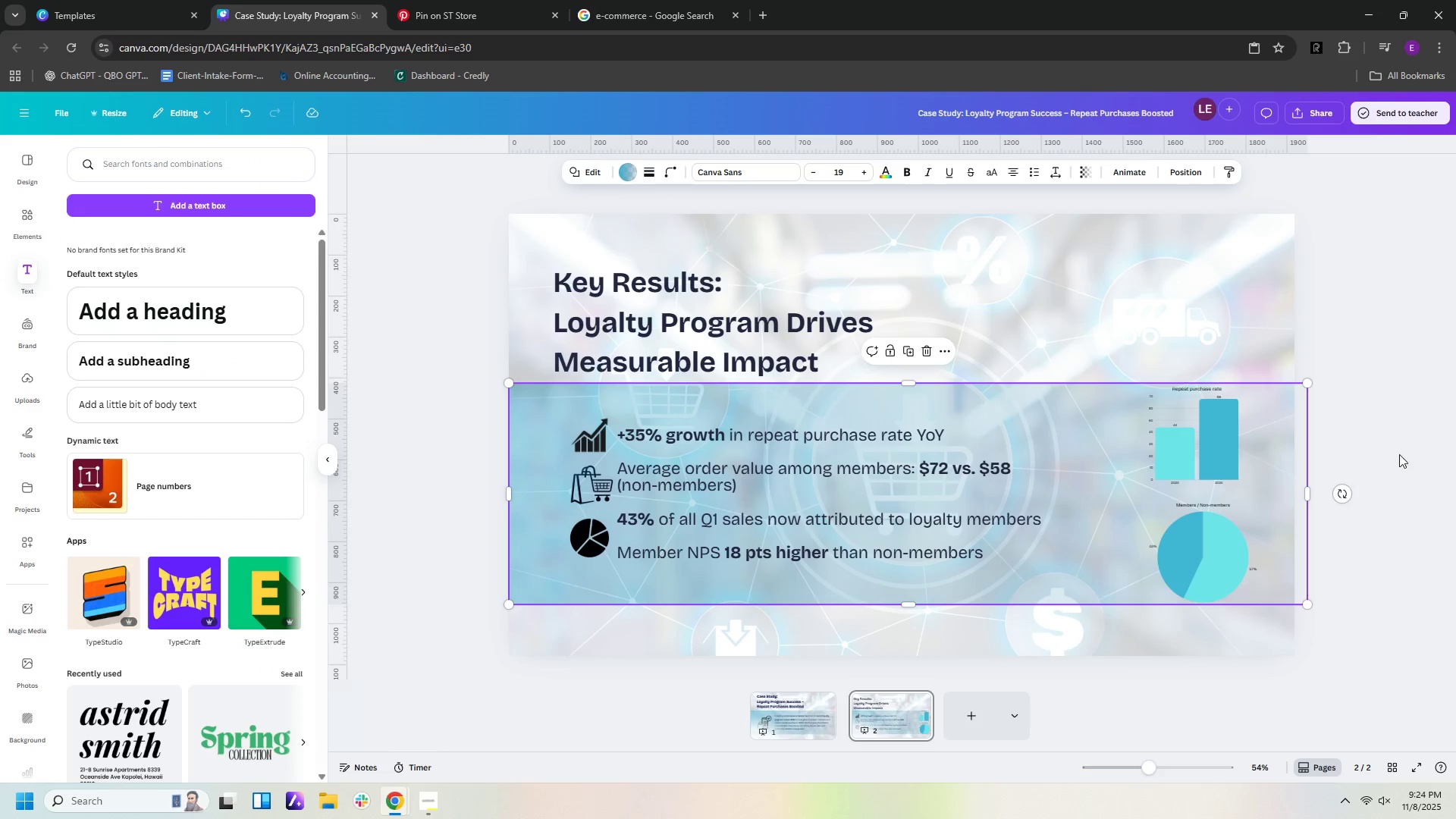 
left_click([1400, 452])
 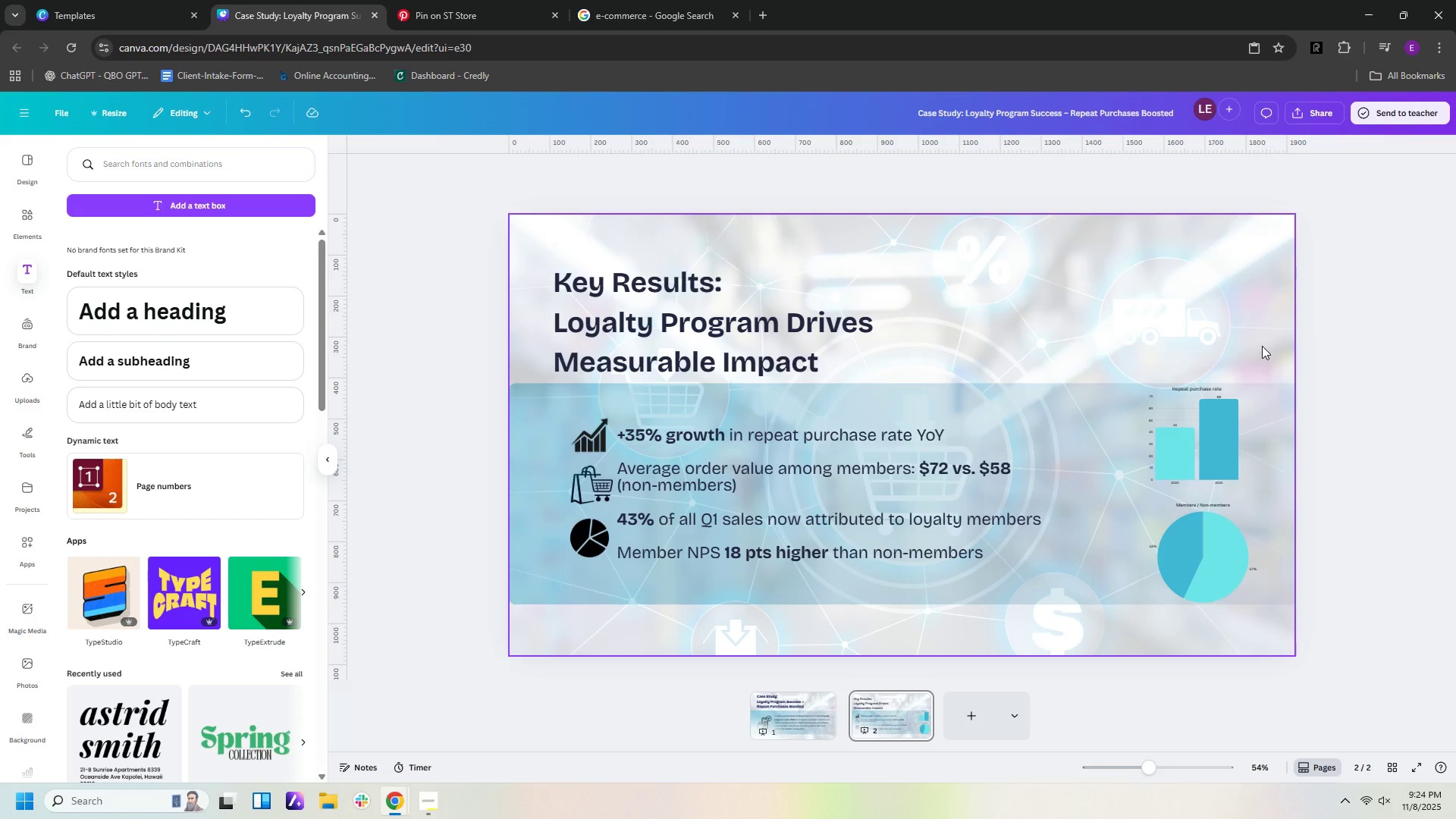 
left_click_drag(start_coordinate=[616, 303], to_coordinate=[615, 290])
 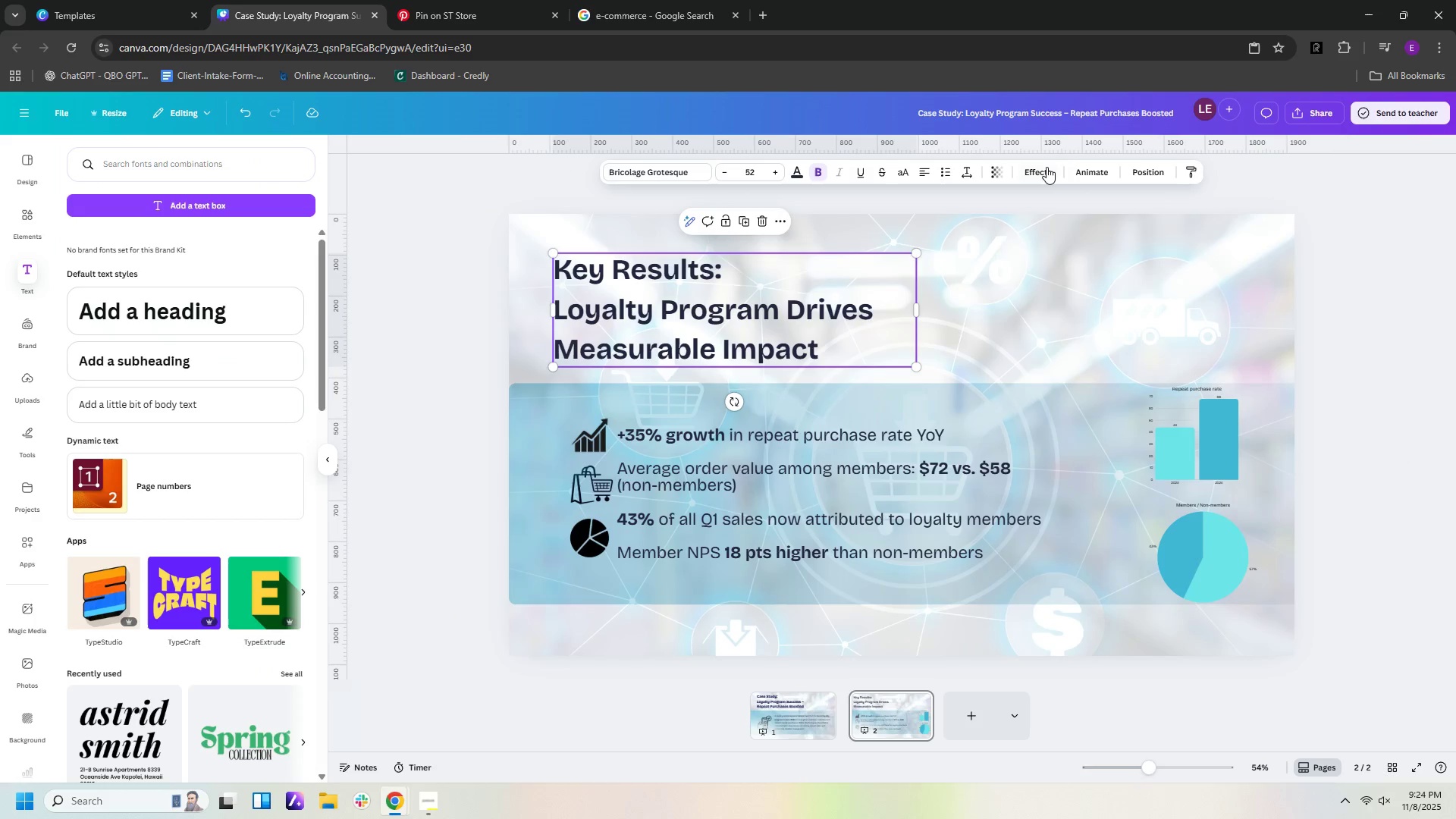 
left_click([1046, 167])
 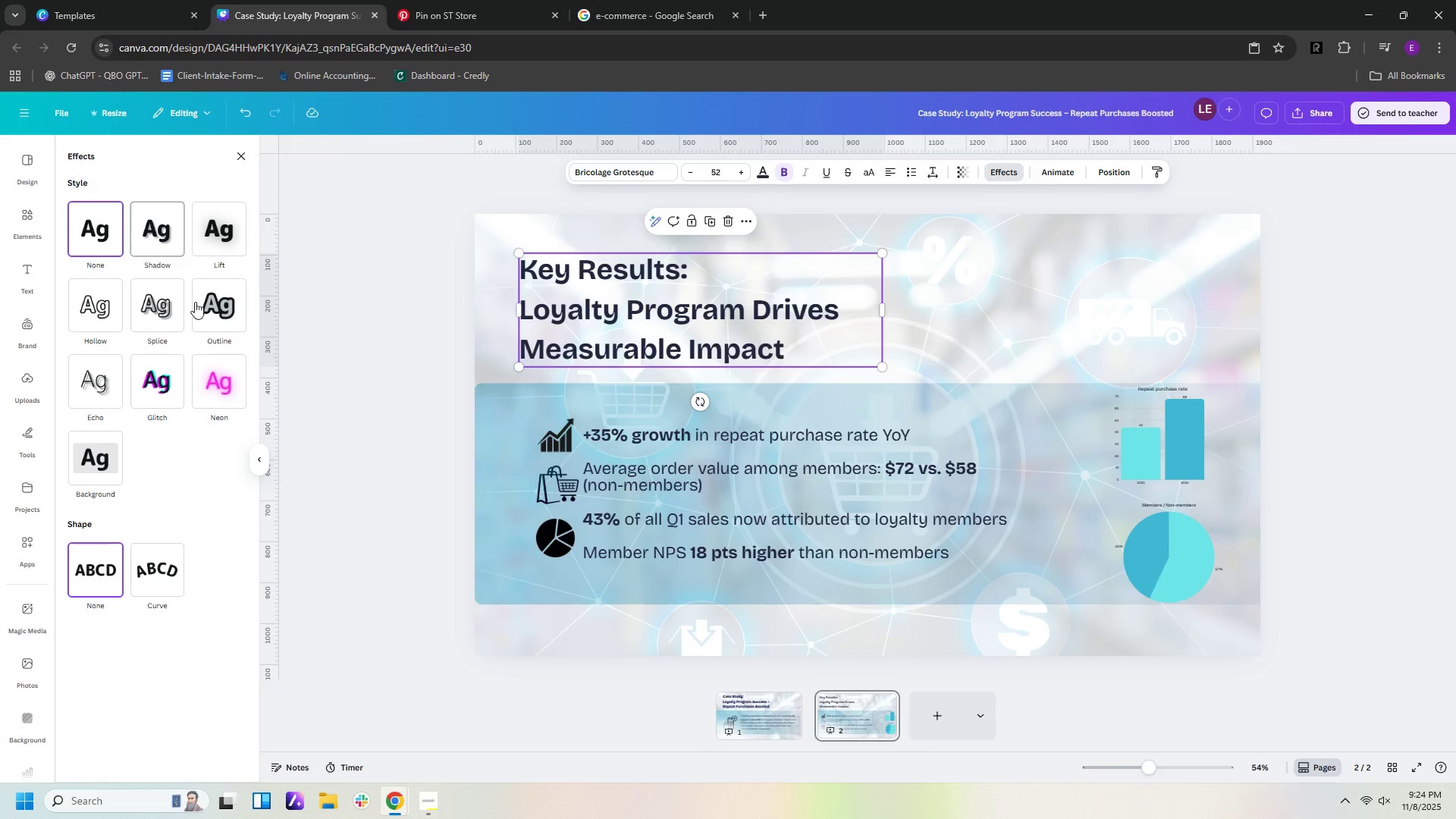 
left_click([222, 304])
 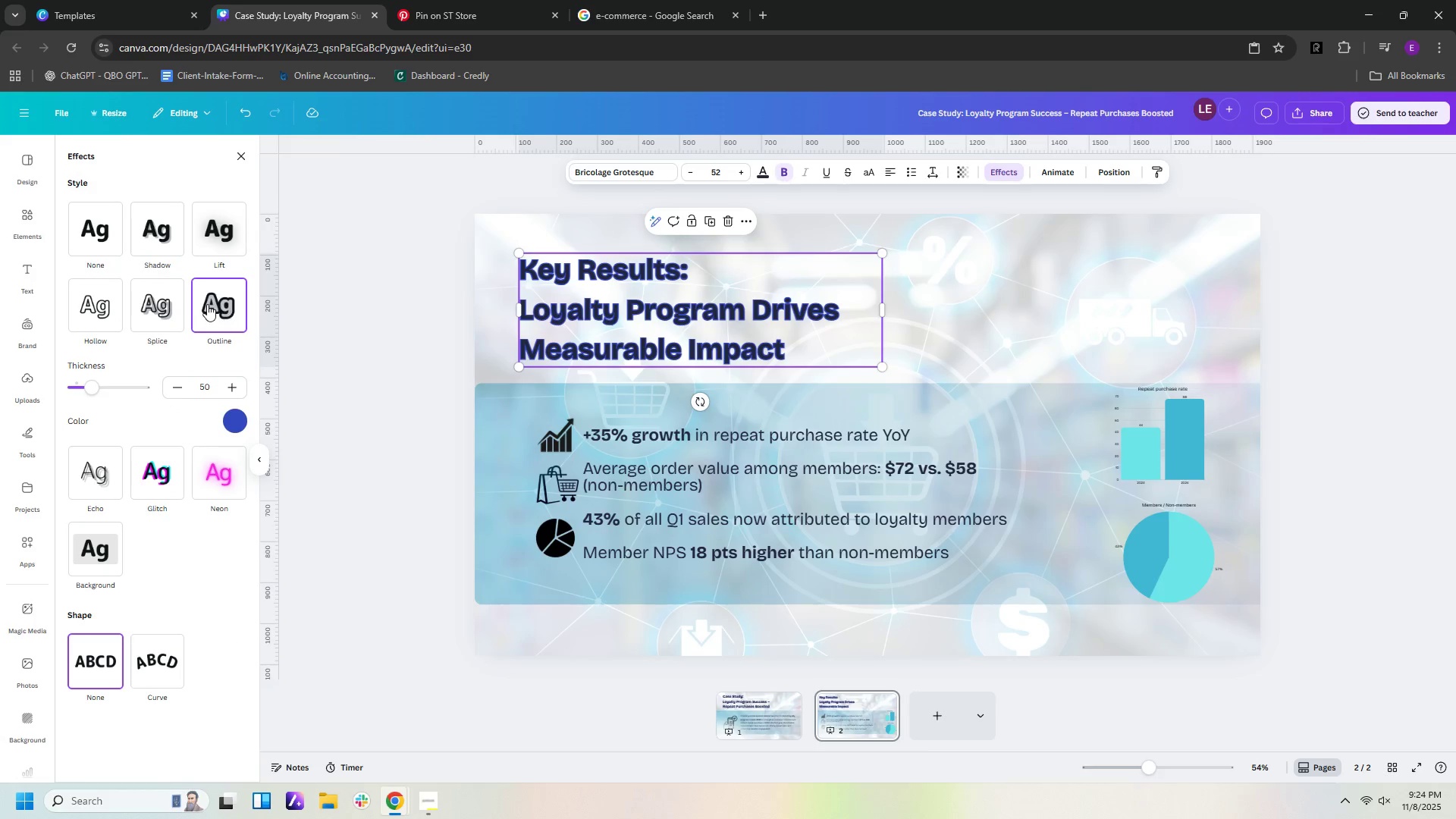 
left_click([177, 306])
 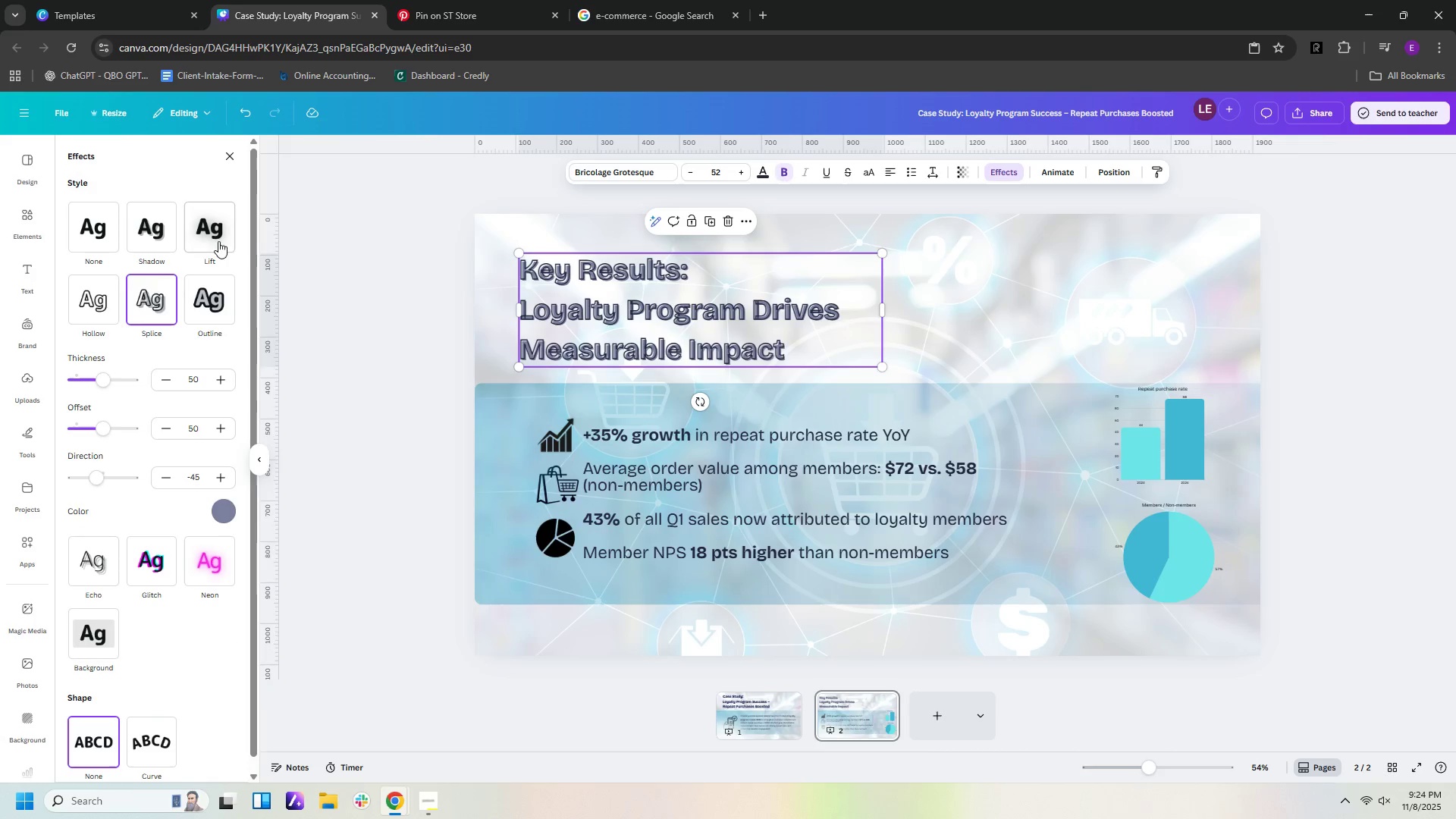 
left_click([225, 235])
 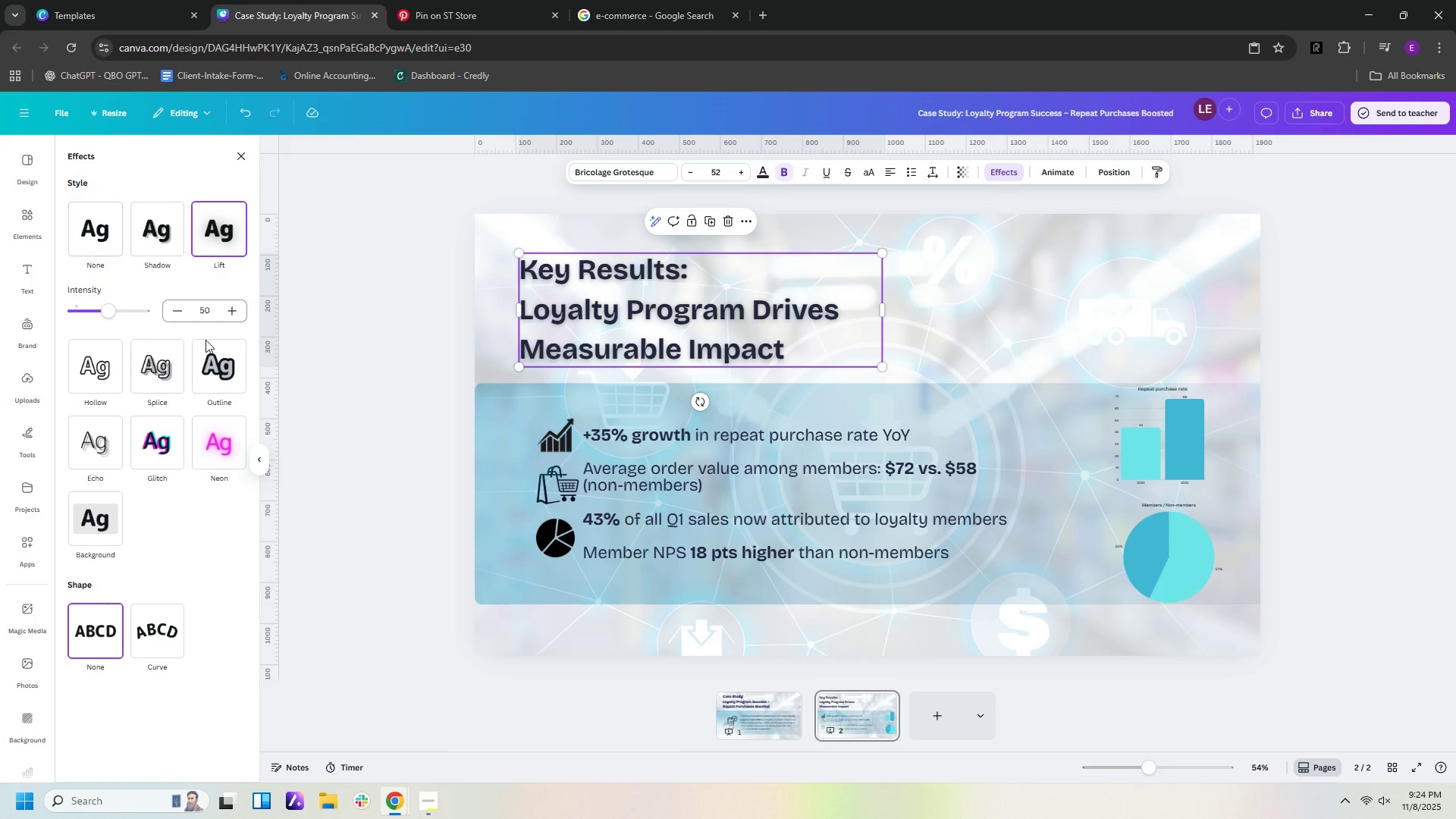 
left_click([93, 366])
 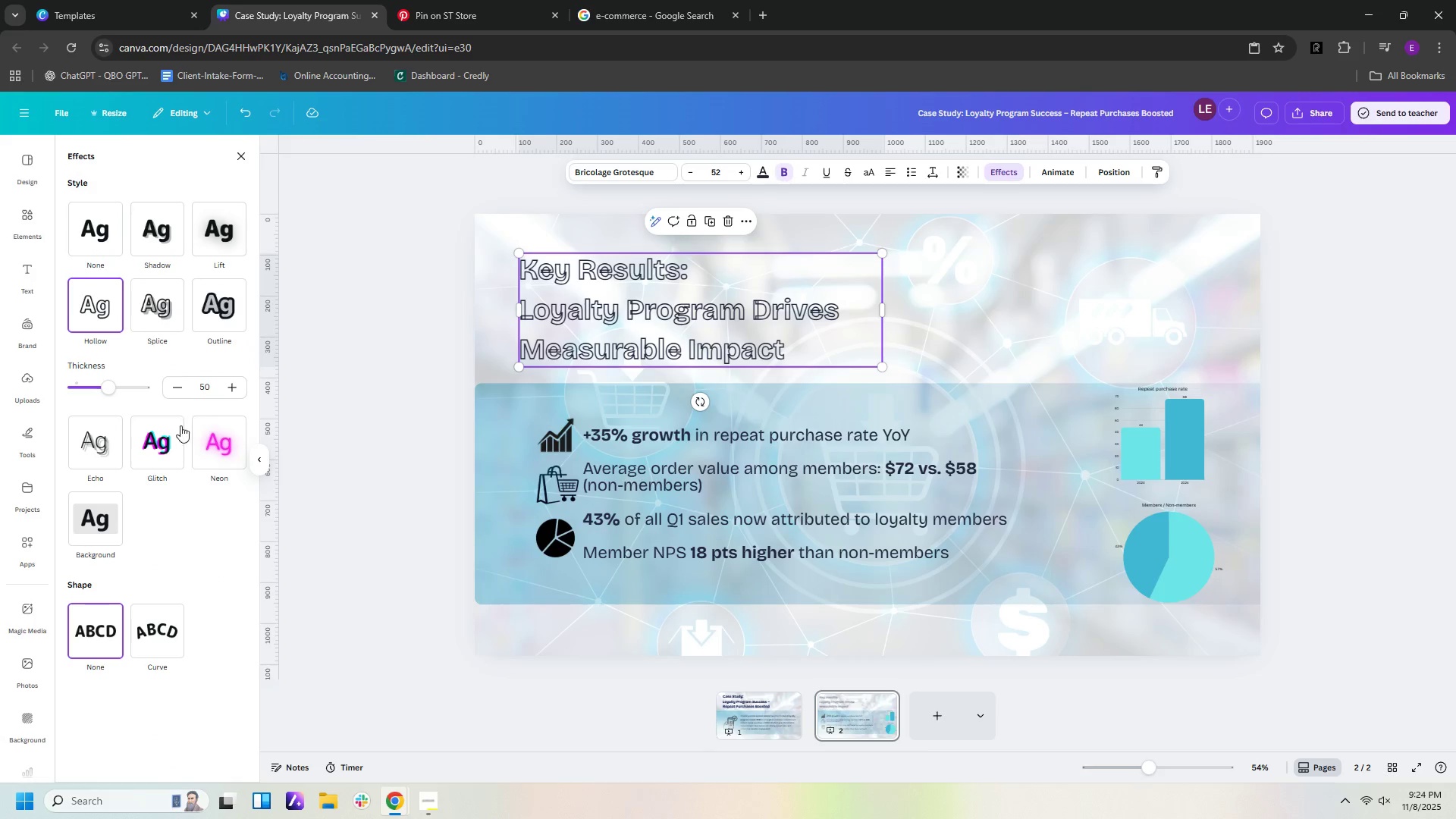 
left_click([166, 429])
 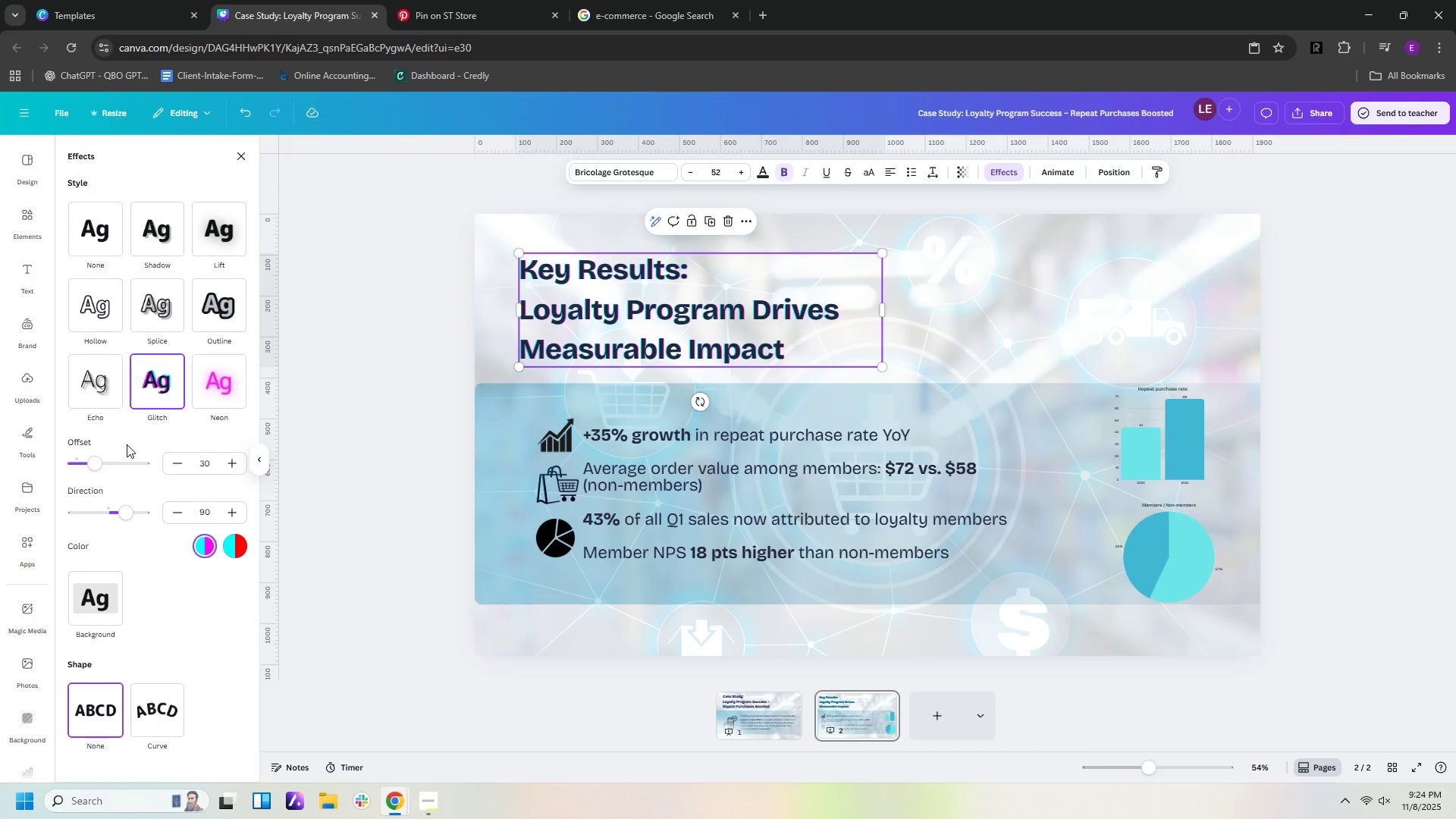 
left_click([127, 444])
 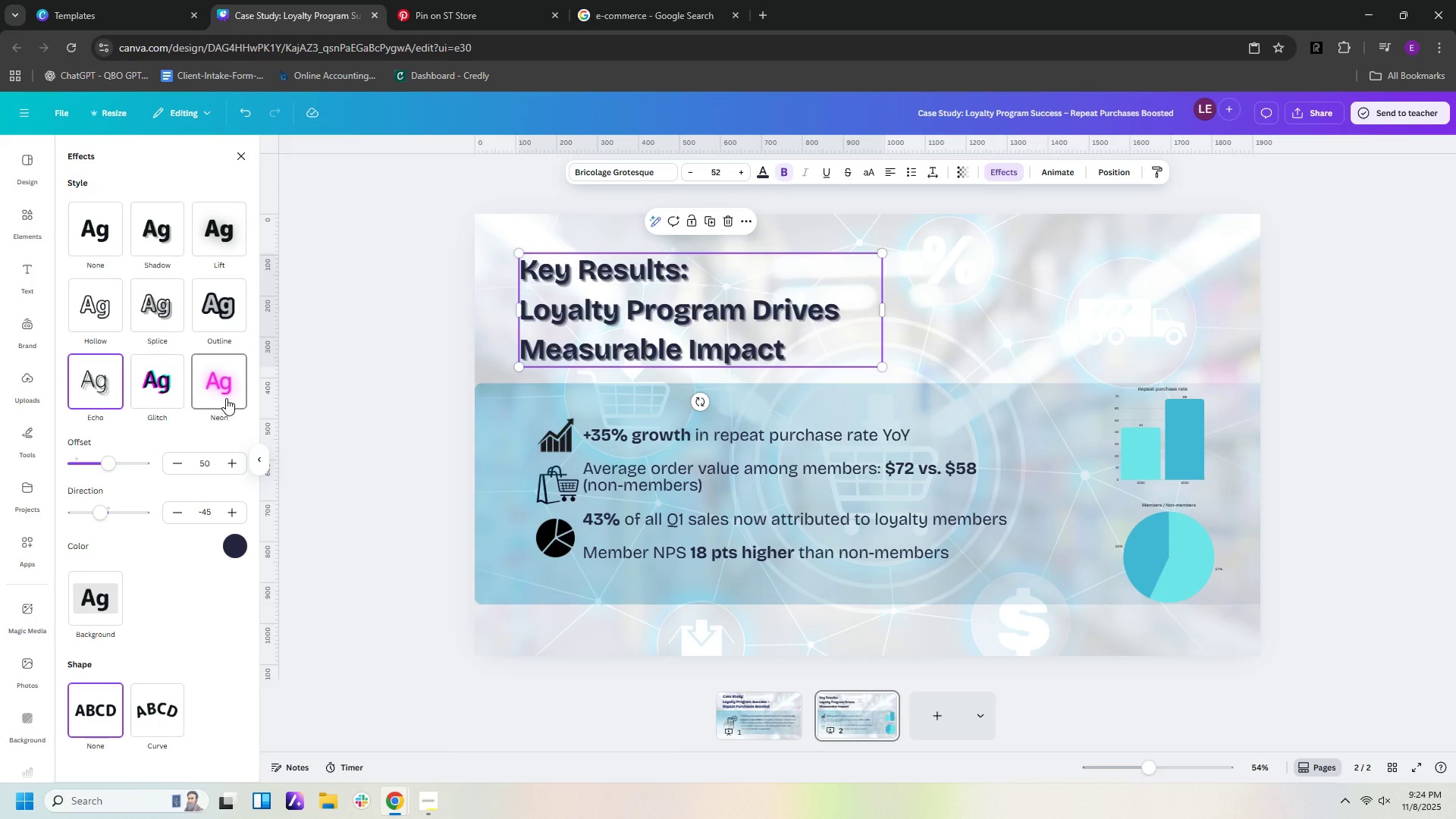 
left_click([226, 398])
 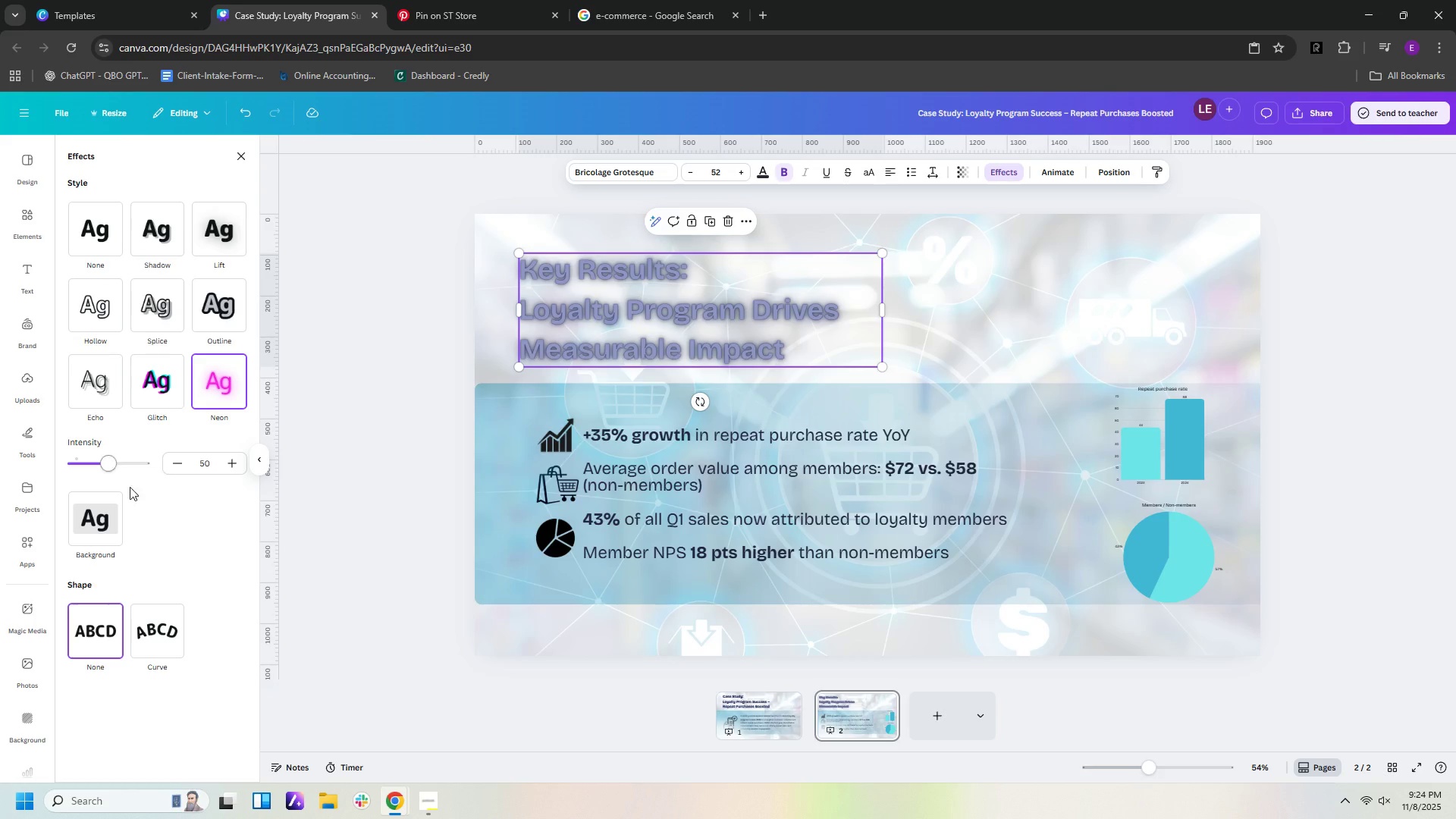 
left_click([99, 528])
 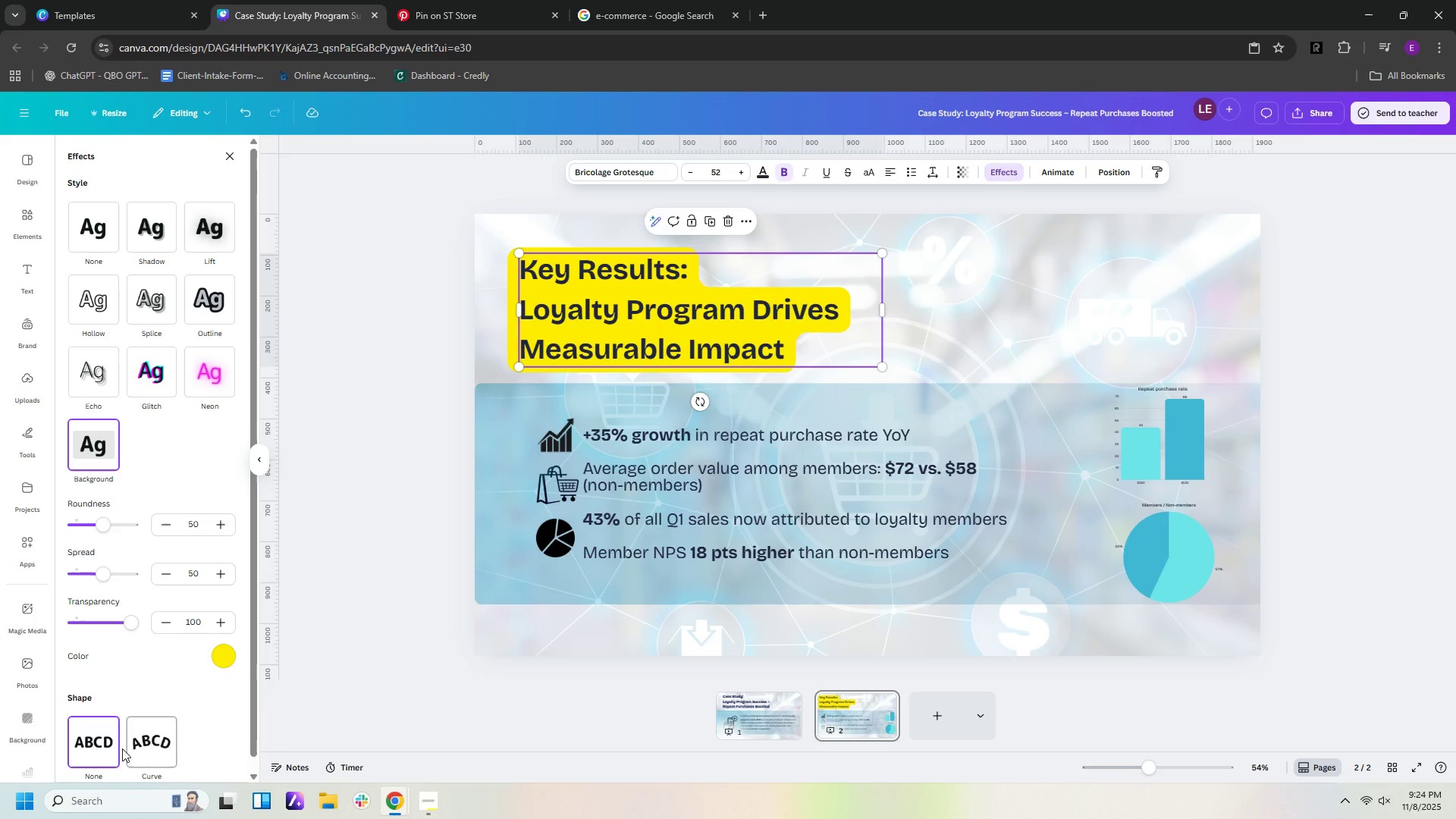 
left_click([169, 372])
 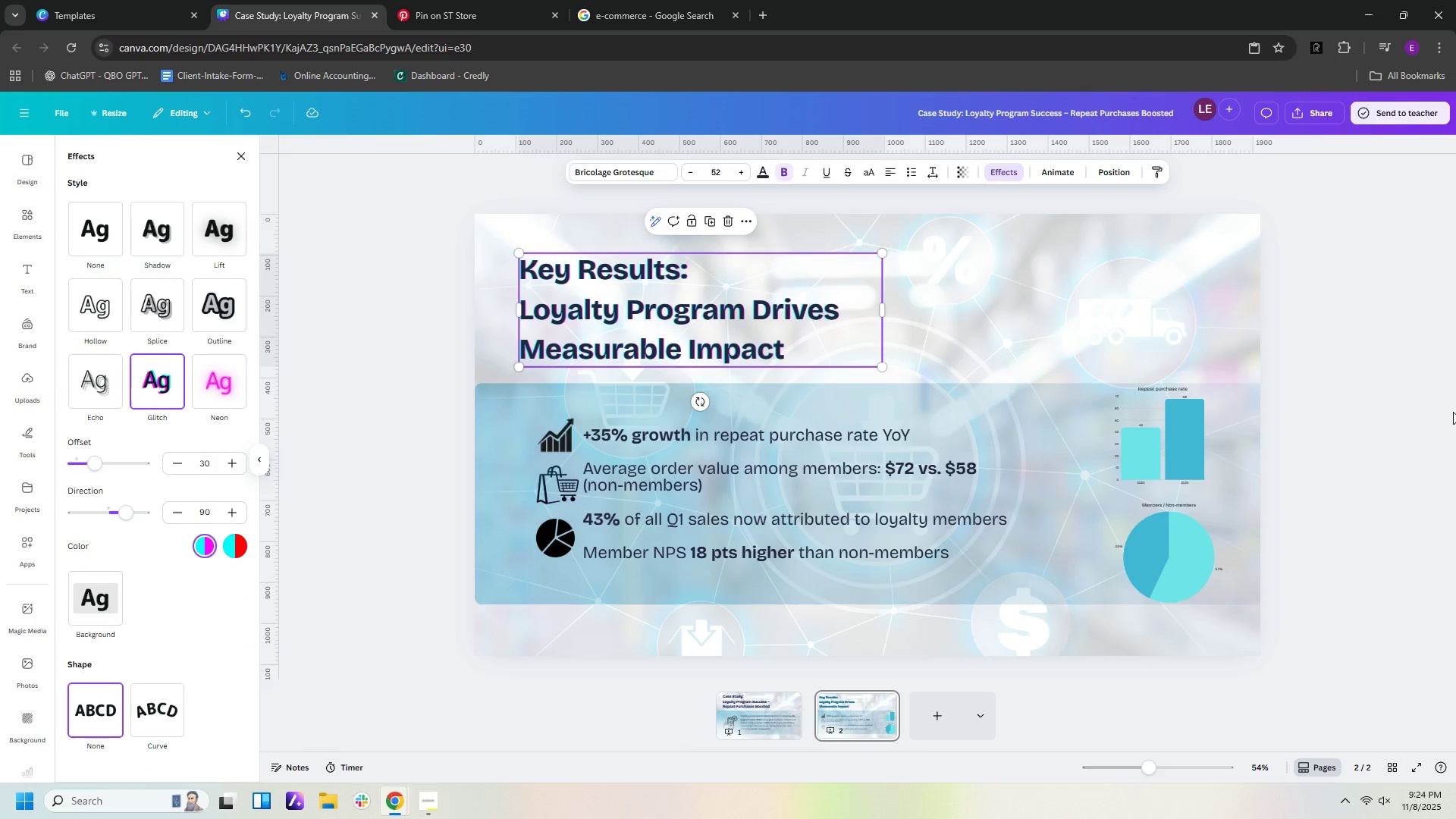 
left_click([1350, 477])
 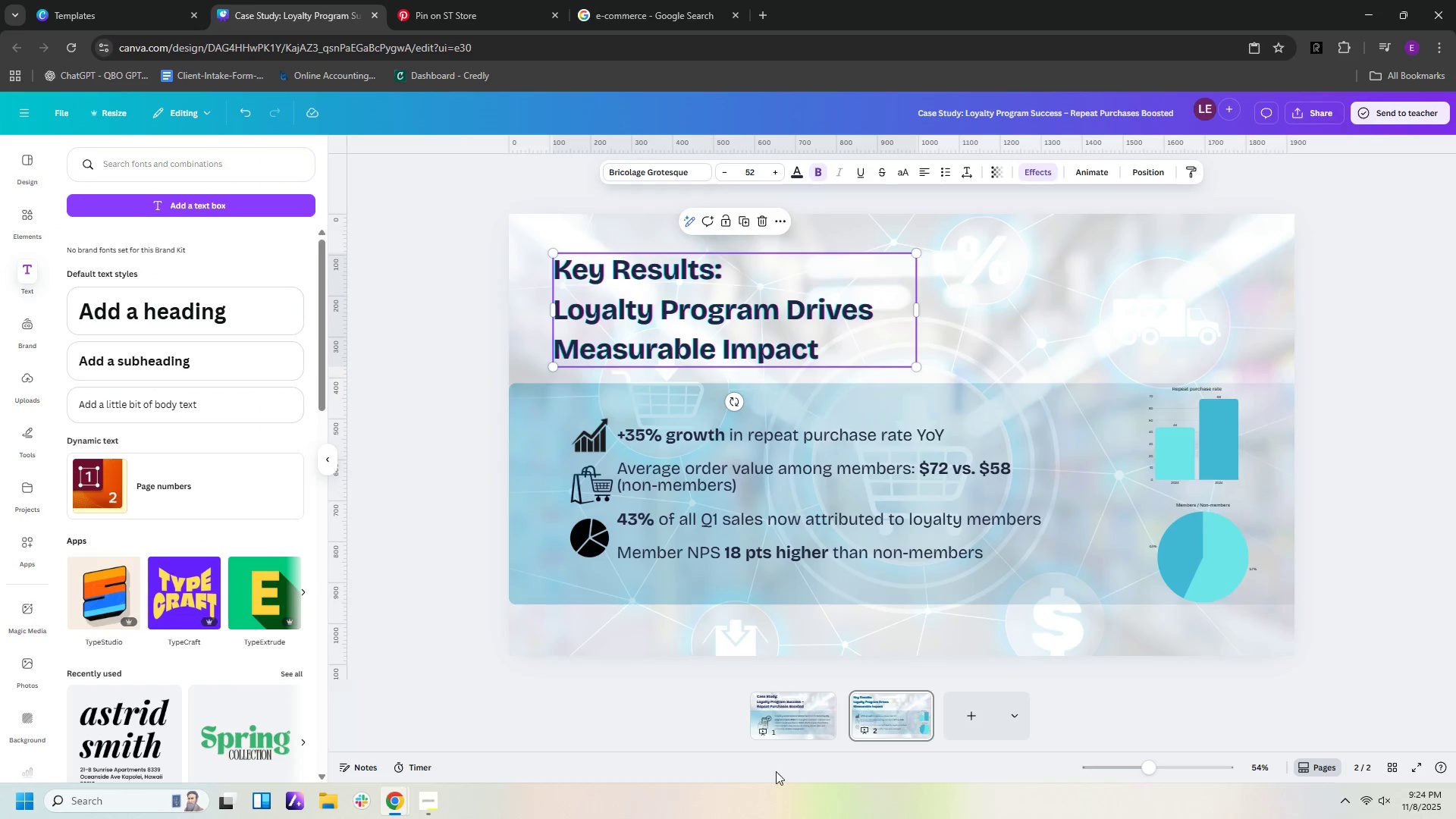 
left_click([786, 715])
 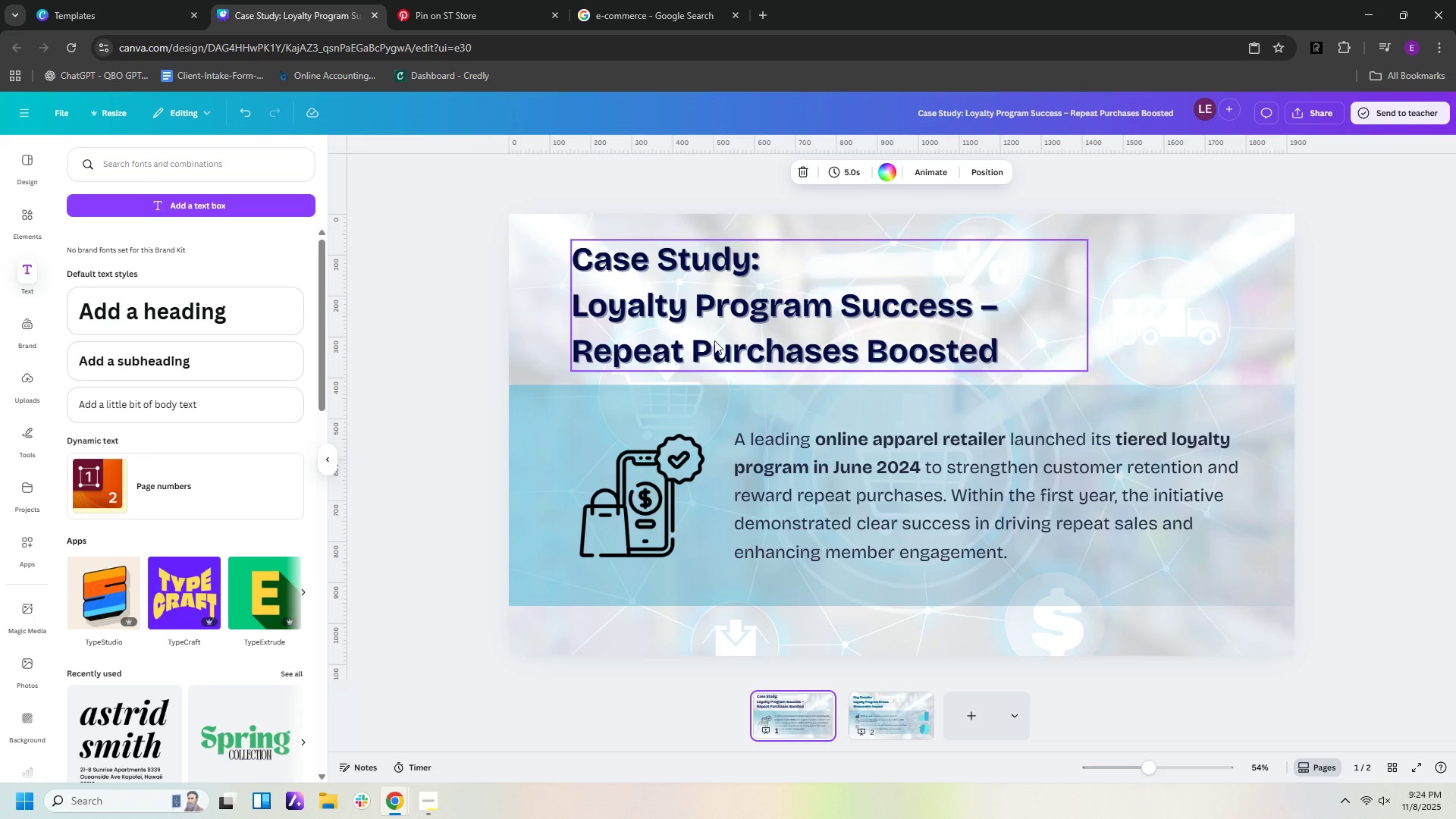 
left_click([718, 328])
 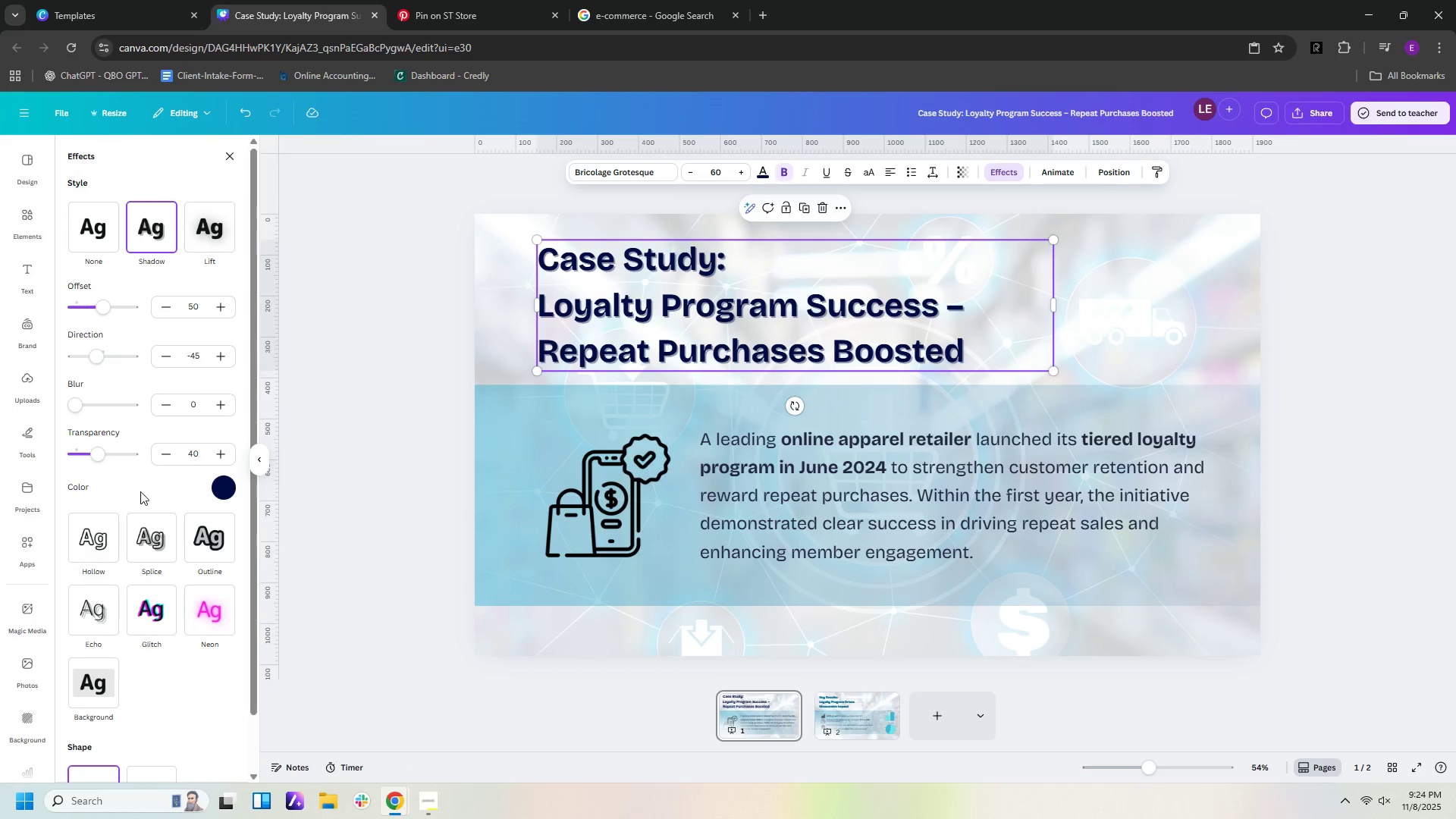 
left_click([162, 620])
 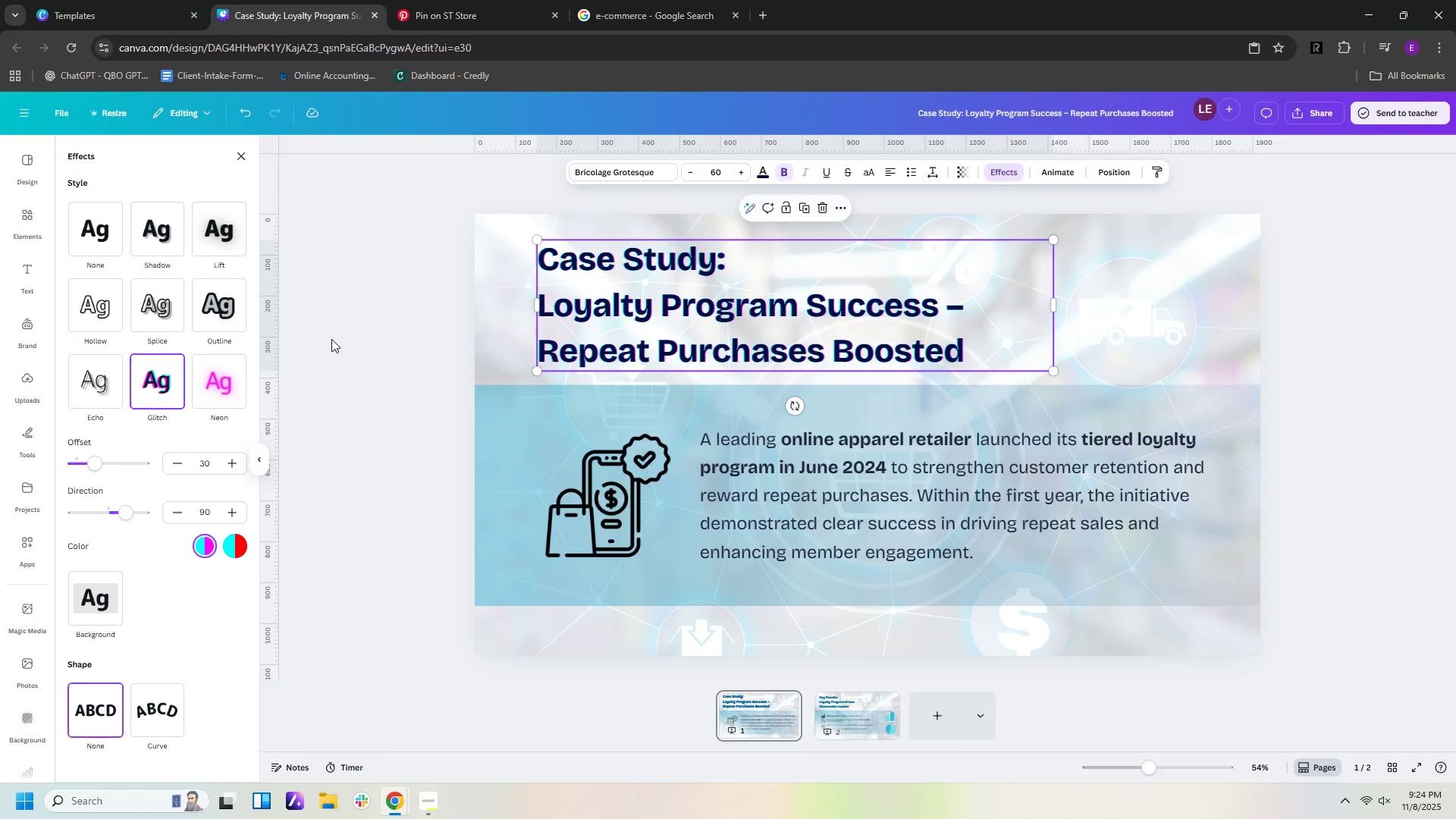 
left_click([331, 339])
 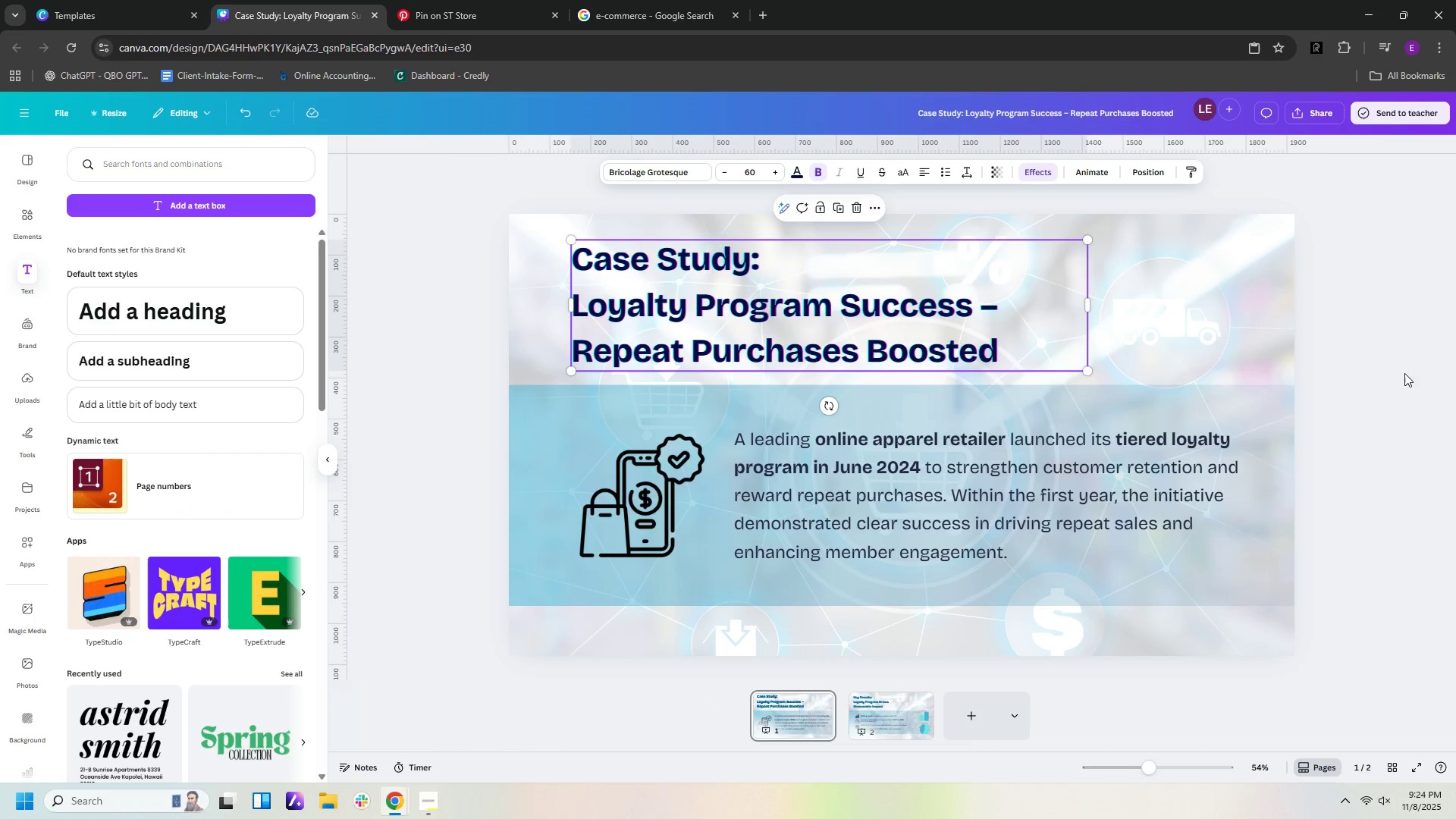 
left_click([1392, 381])
 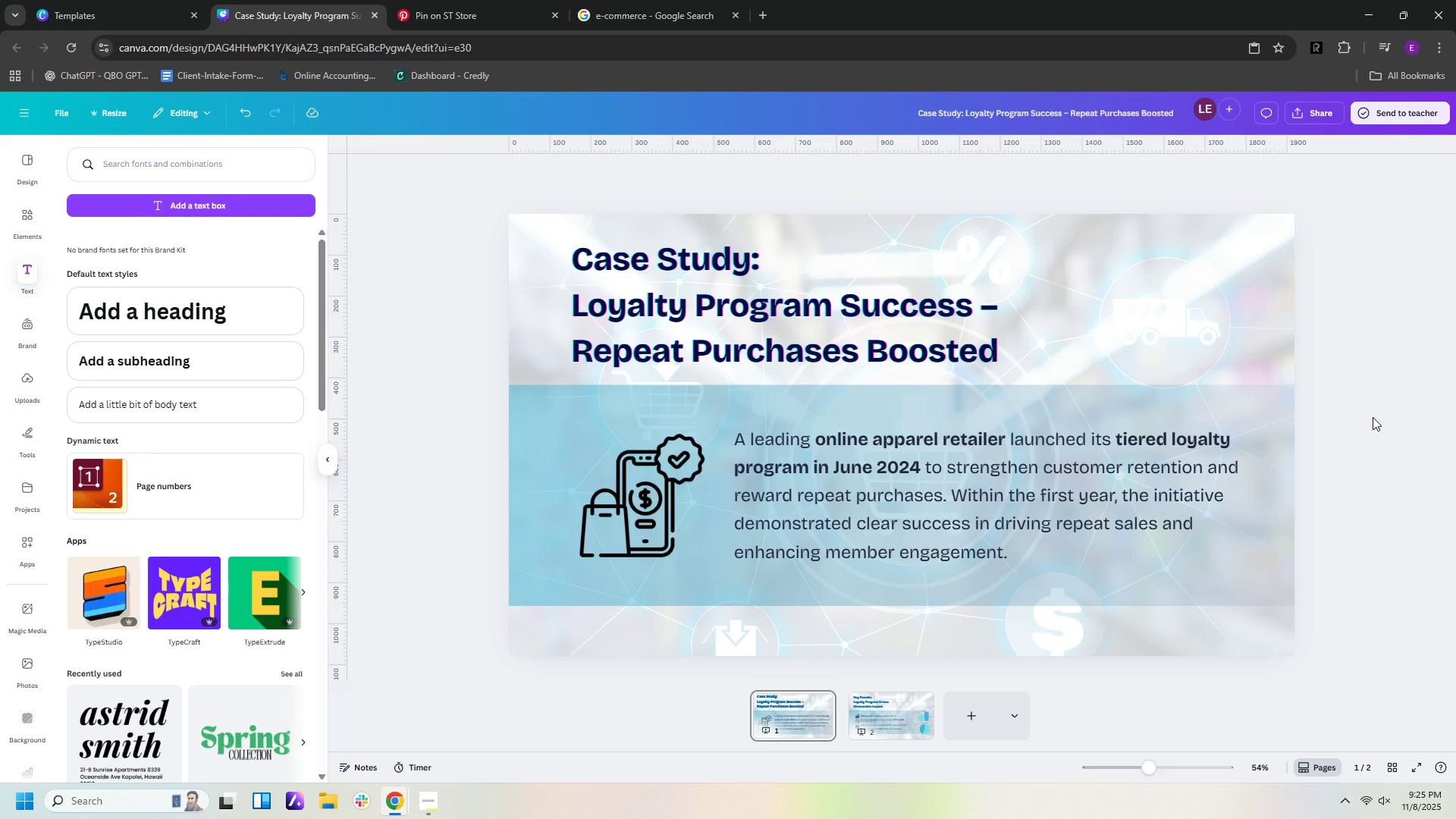 
wait(11.24)
 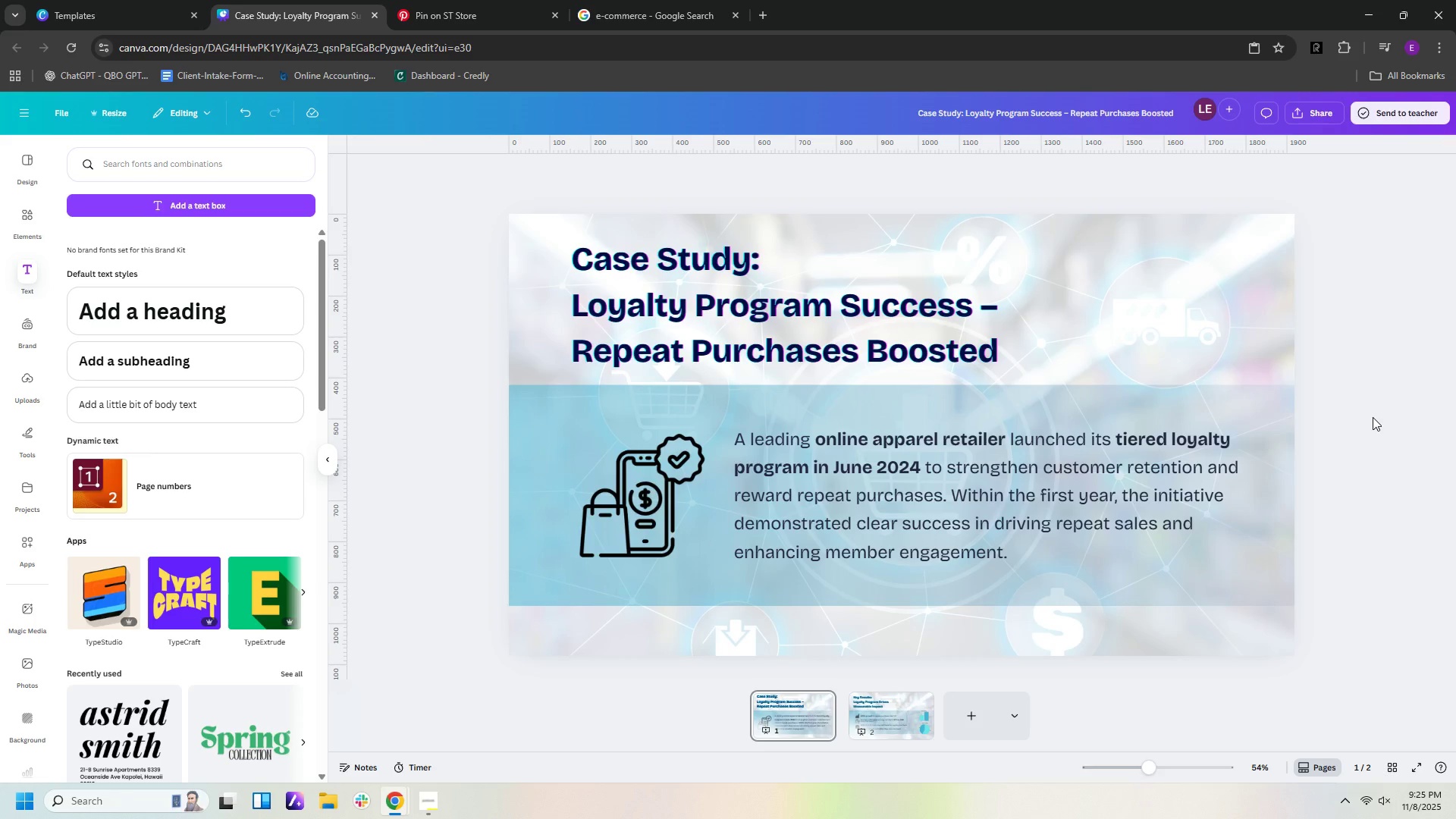 
left_click([870, 721])
 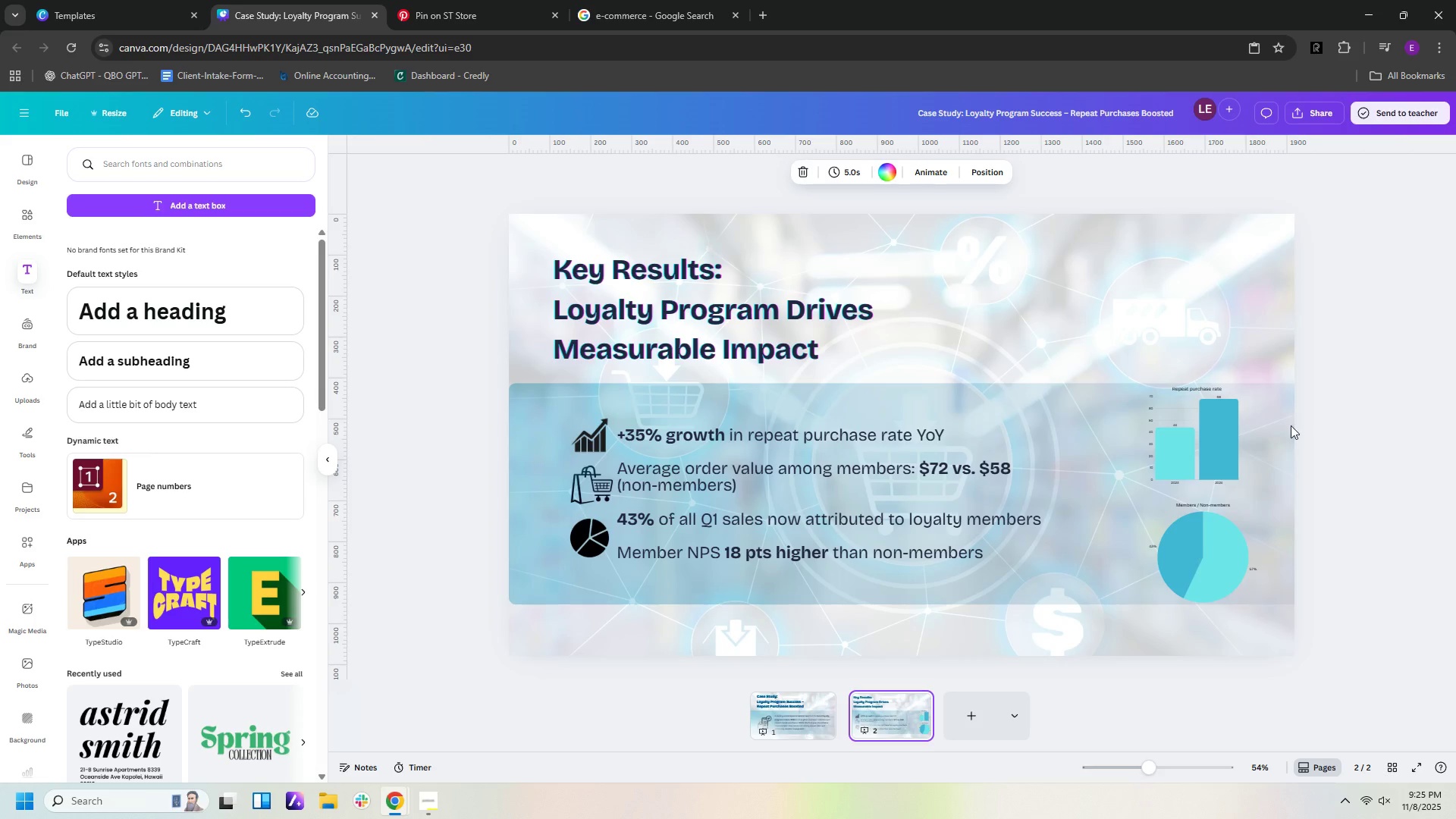 
wait(6.42)
 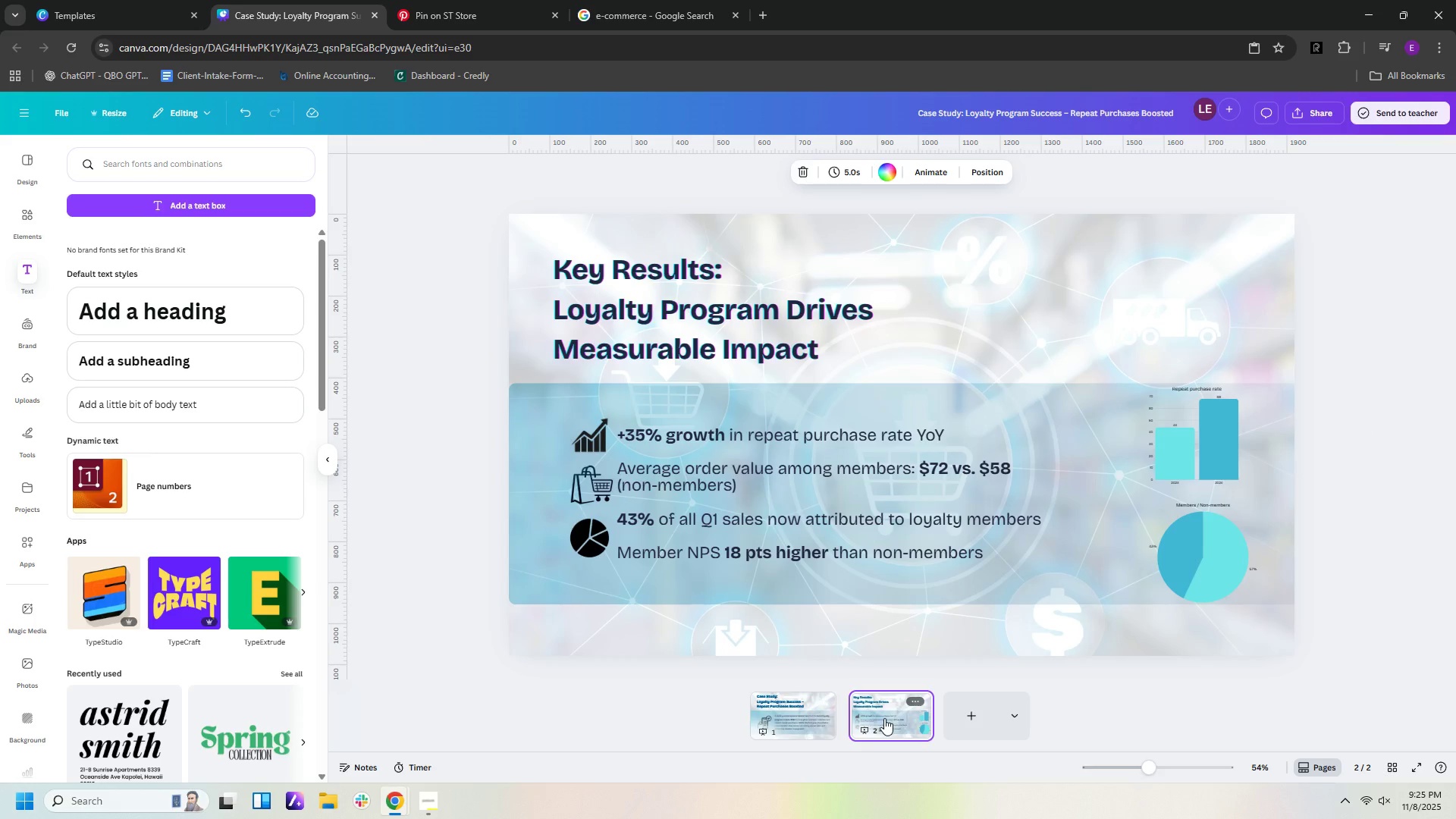 
left_click([1196, 430])
 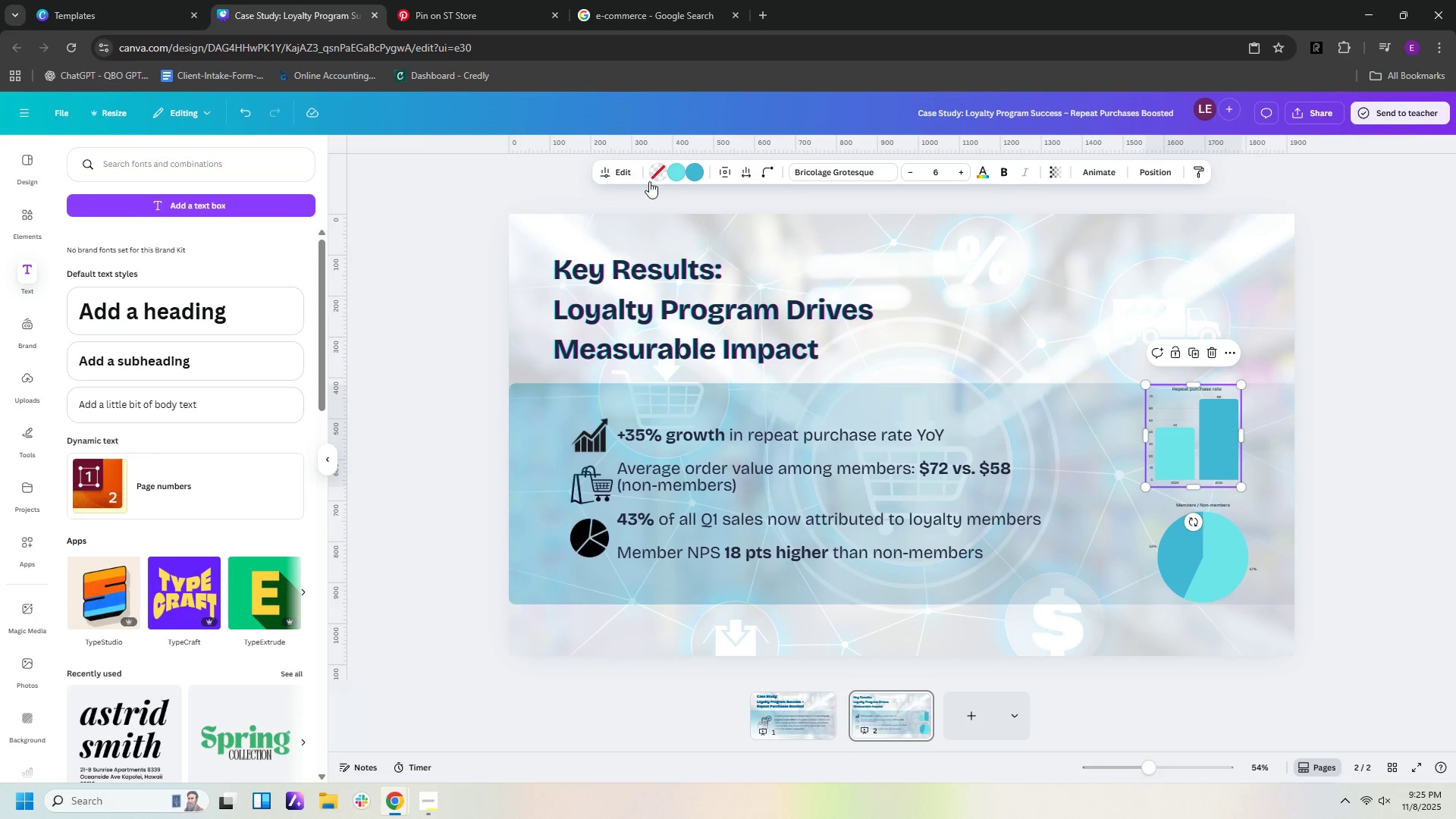 
left_click([652, 174])
 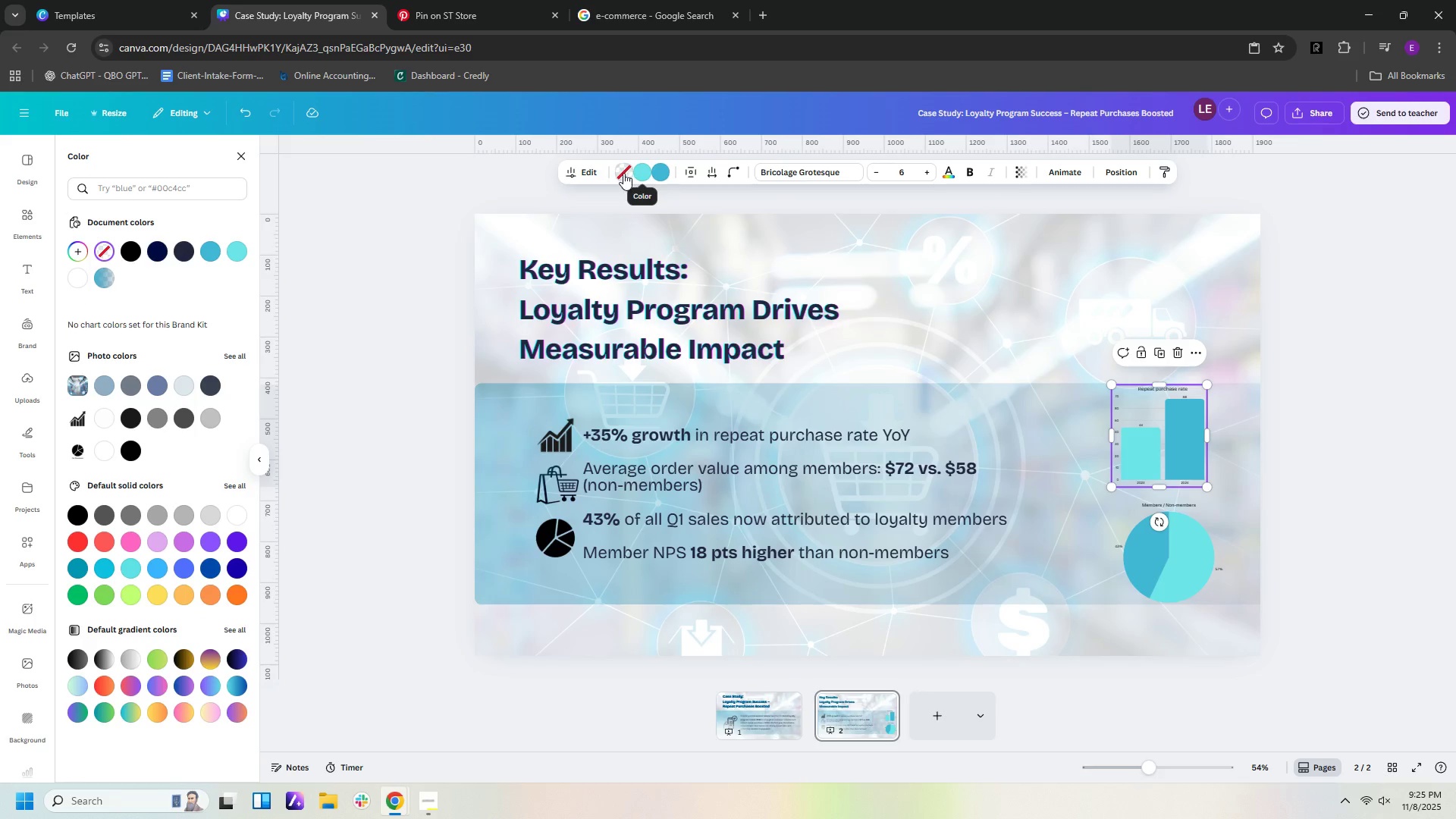 
left_click([620, 171])
 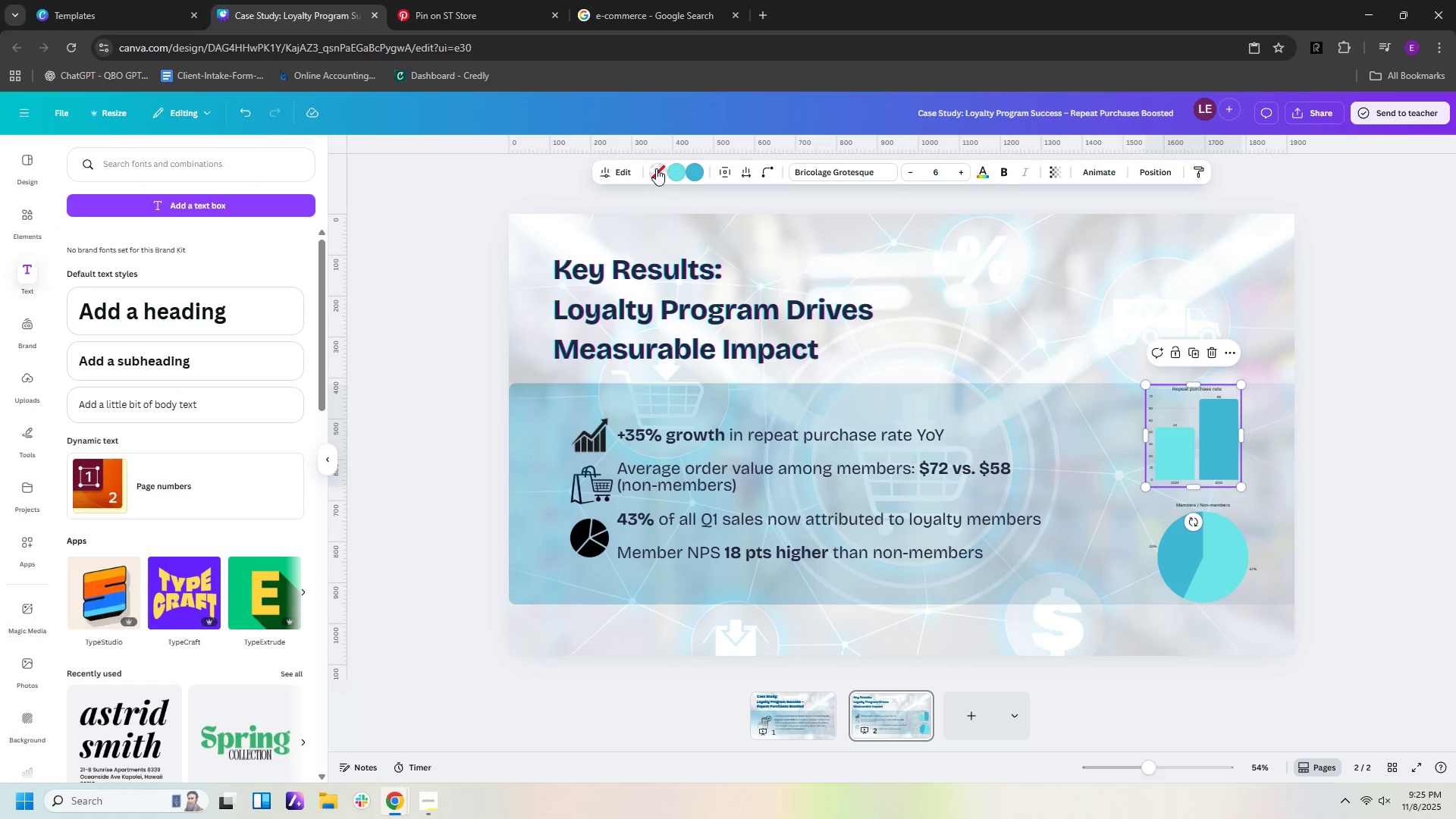 
left_click([656, 168])
 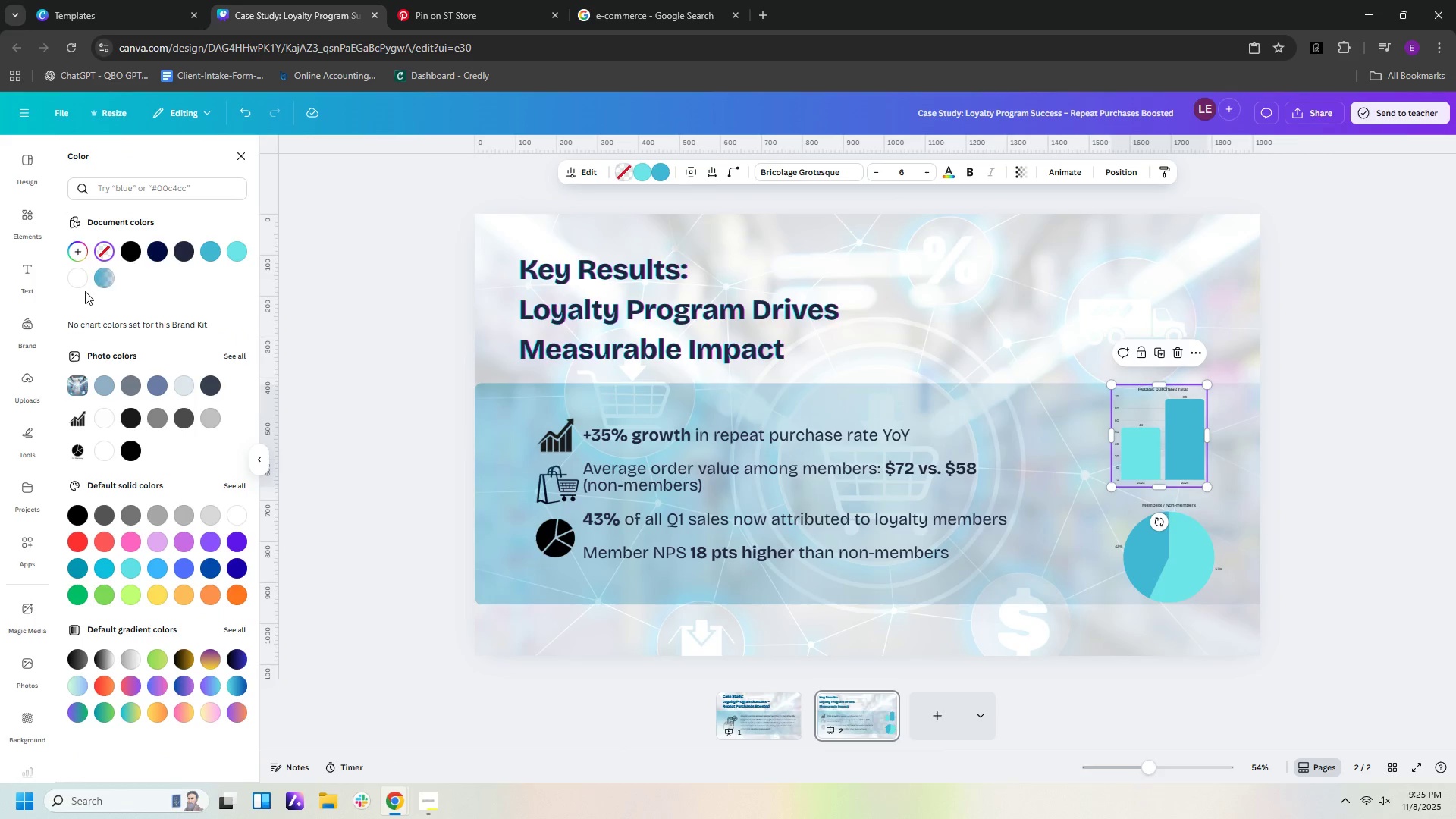 
left_click([79, 275])
 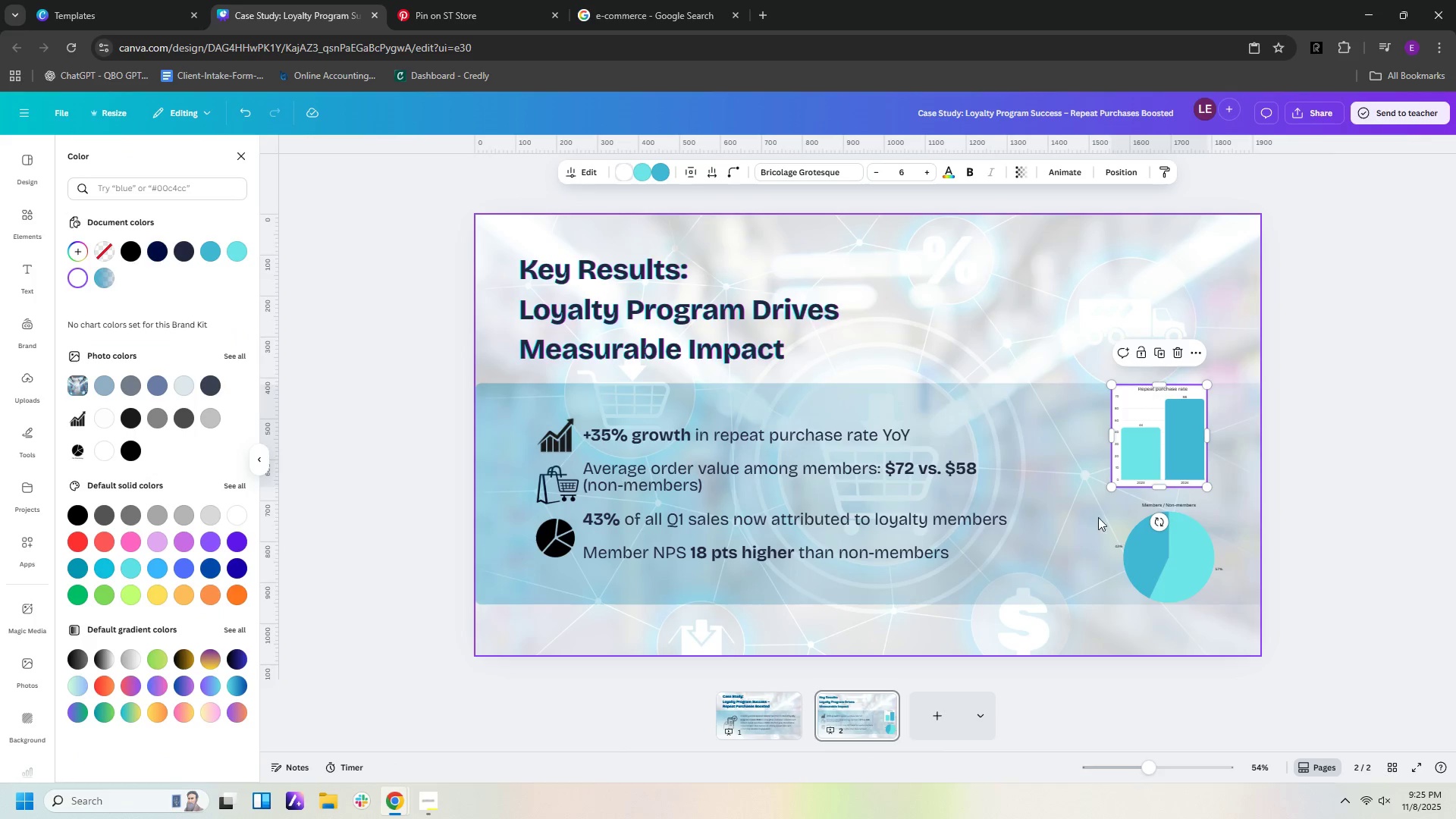 
left_click([1185, 541])
 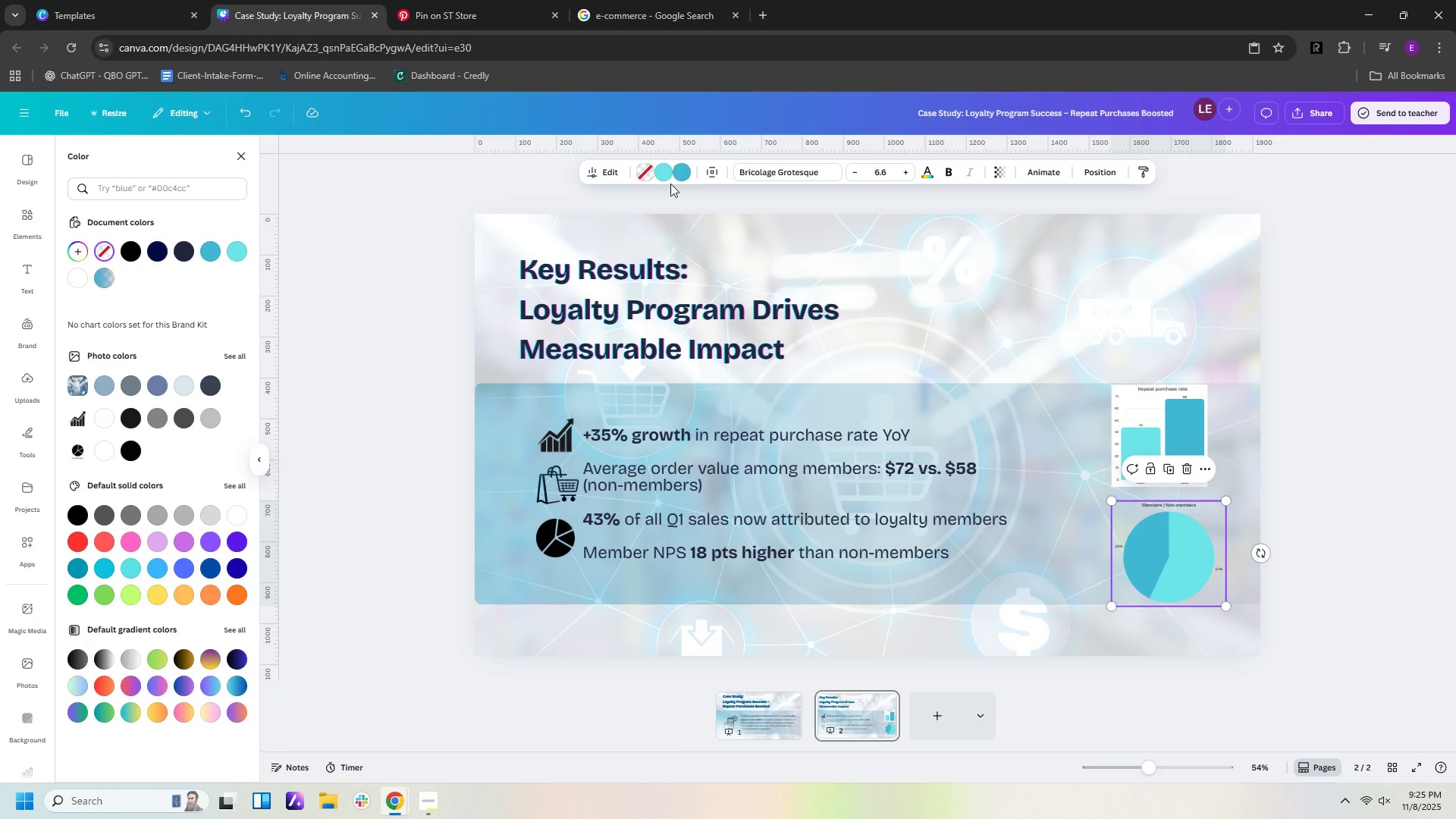 
left_click([642, 174])
 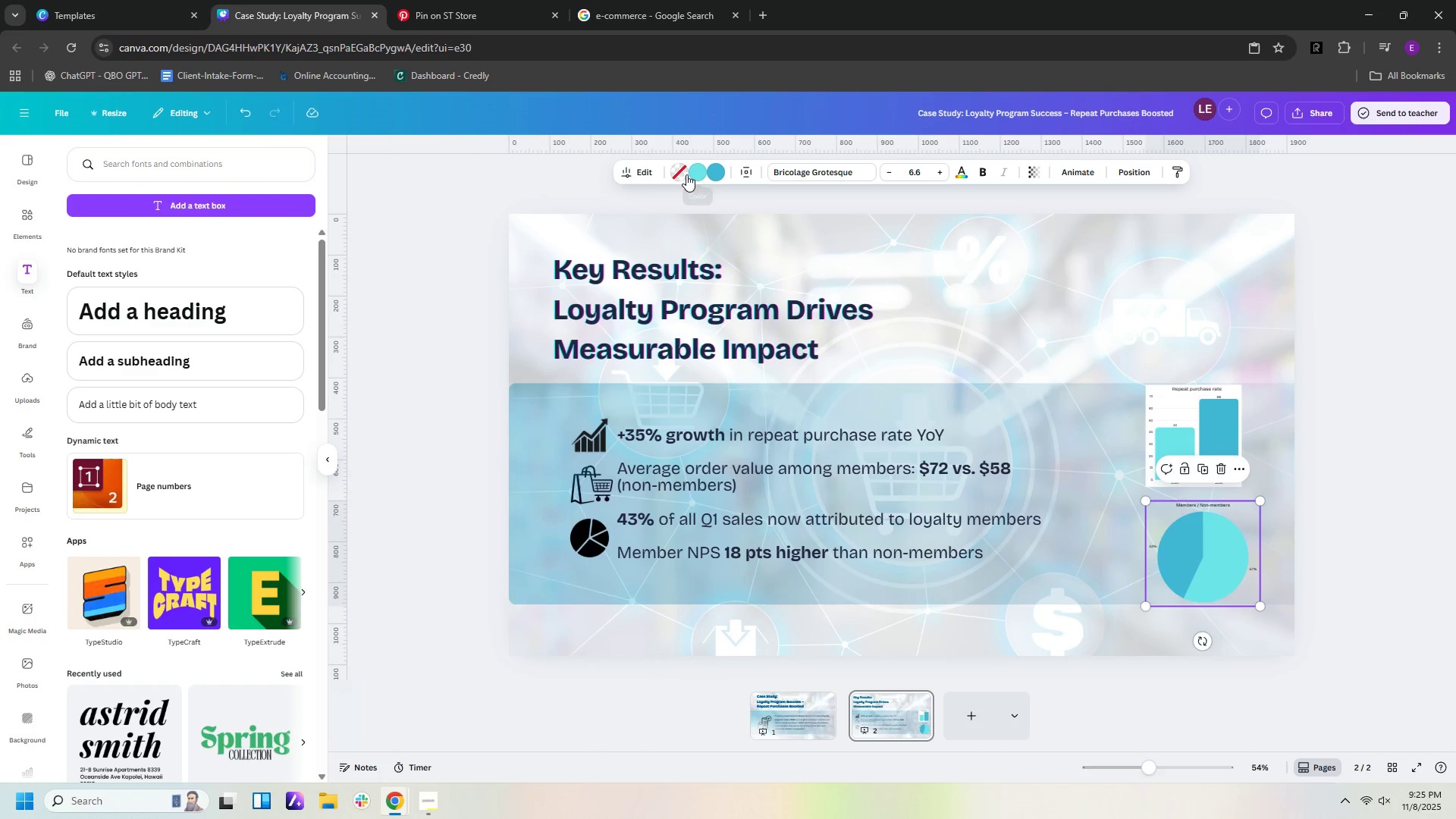 
left_click([686, 174])
 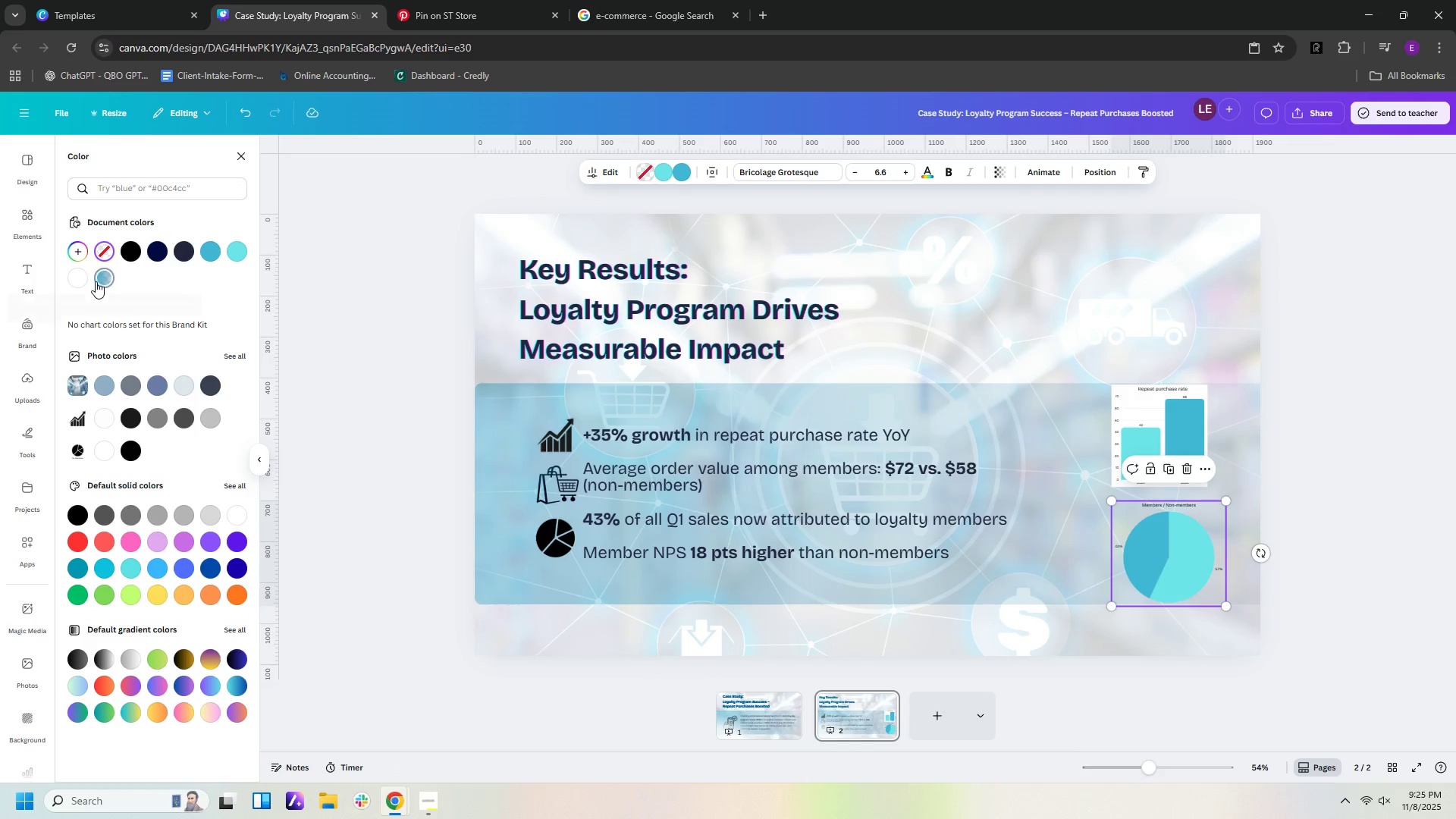 
left_click([77, 281])
 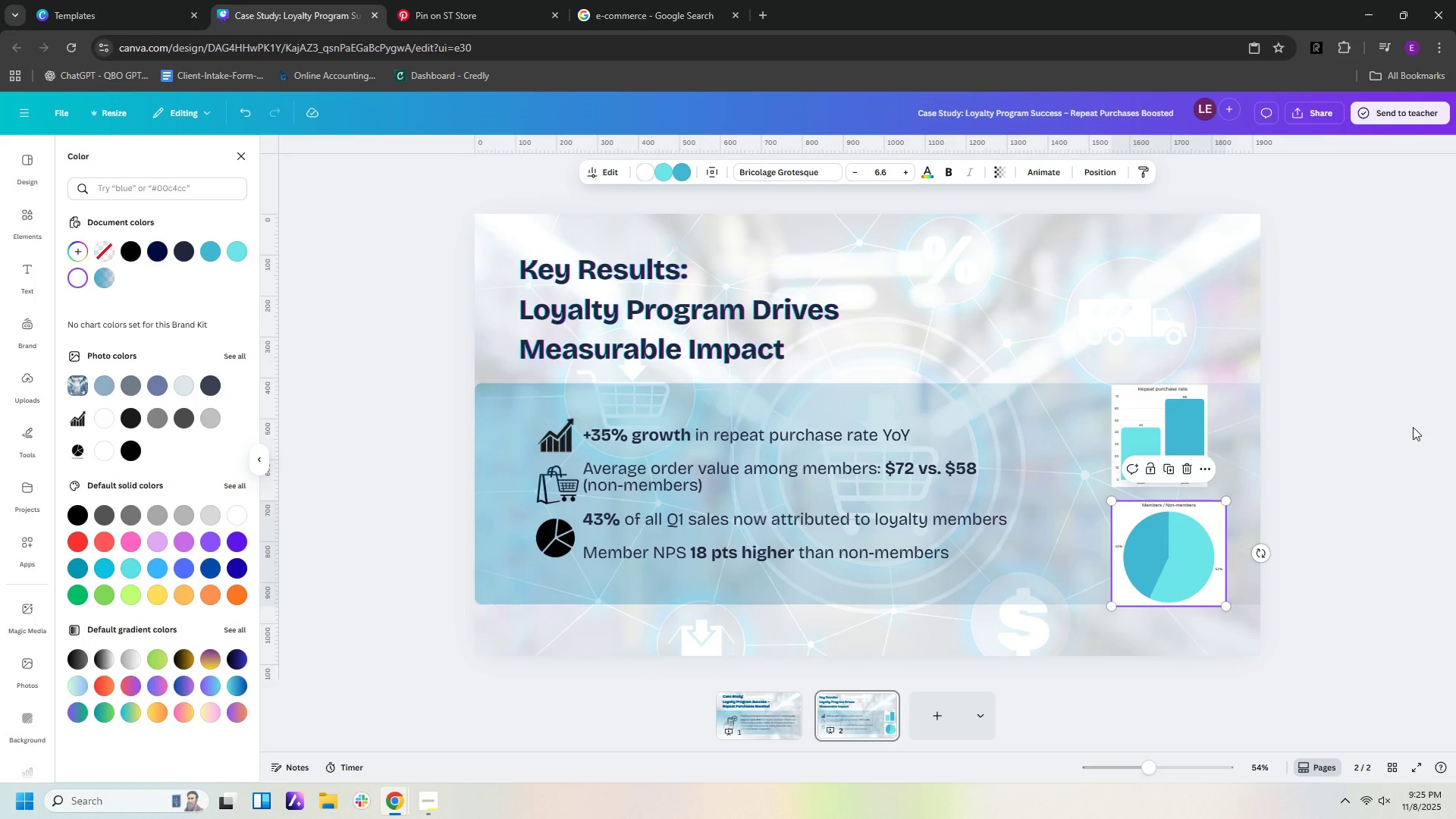 
left_click([1396, 450])
 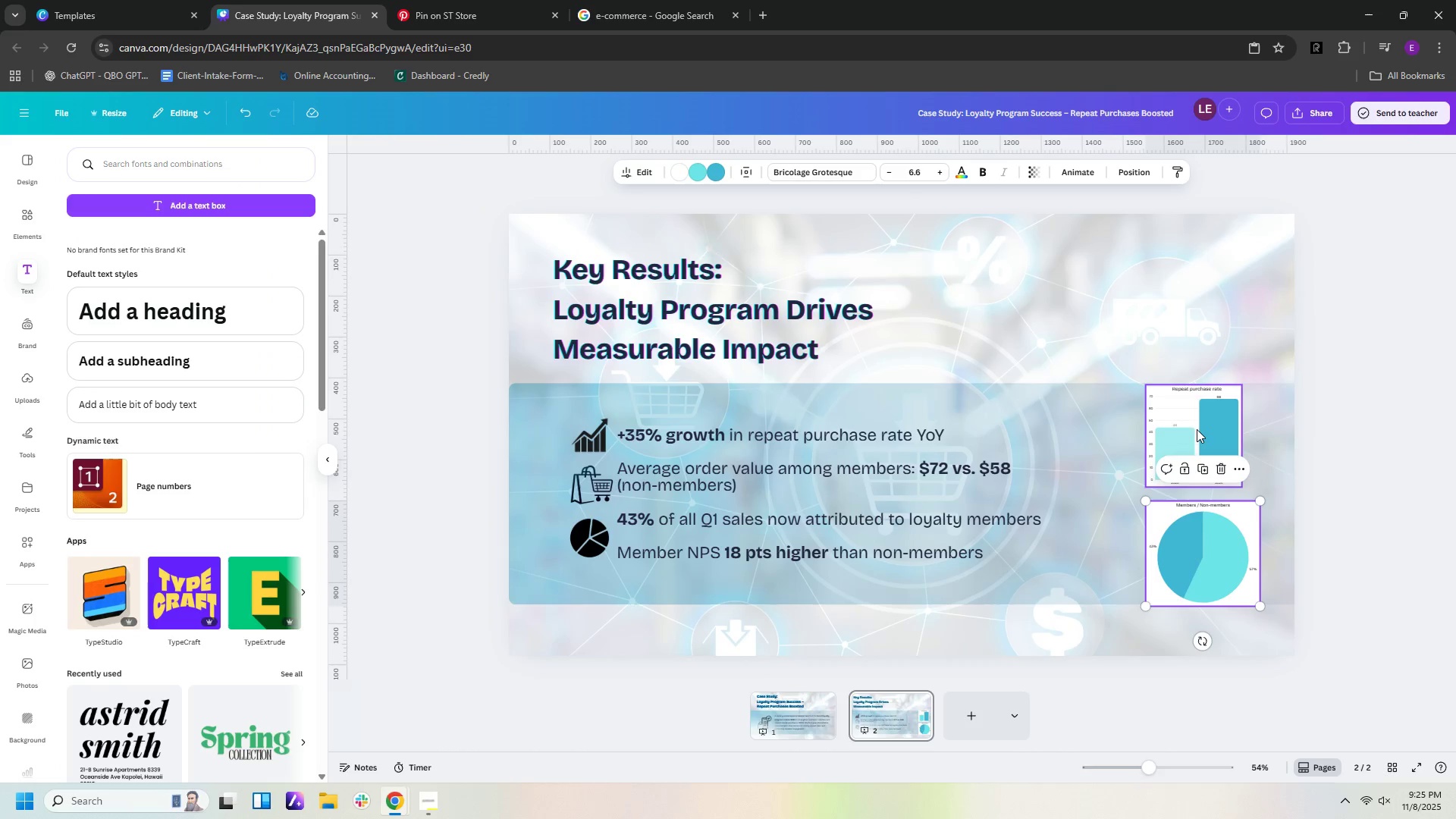 
left_click_drag(start_coordinate=[1195, 425], to_coordinate=[1172, 293])
 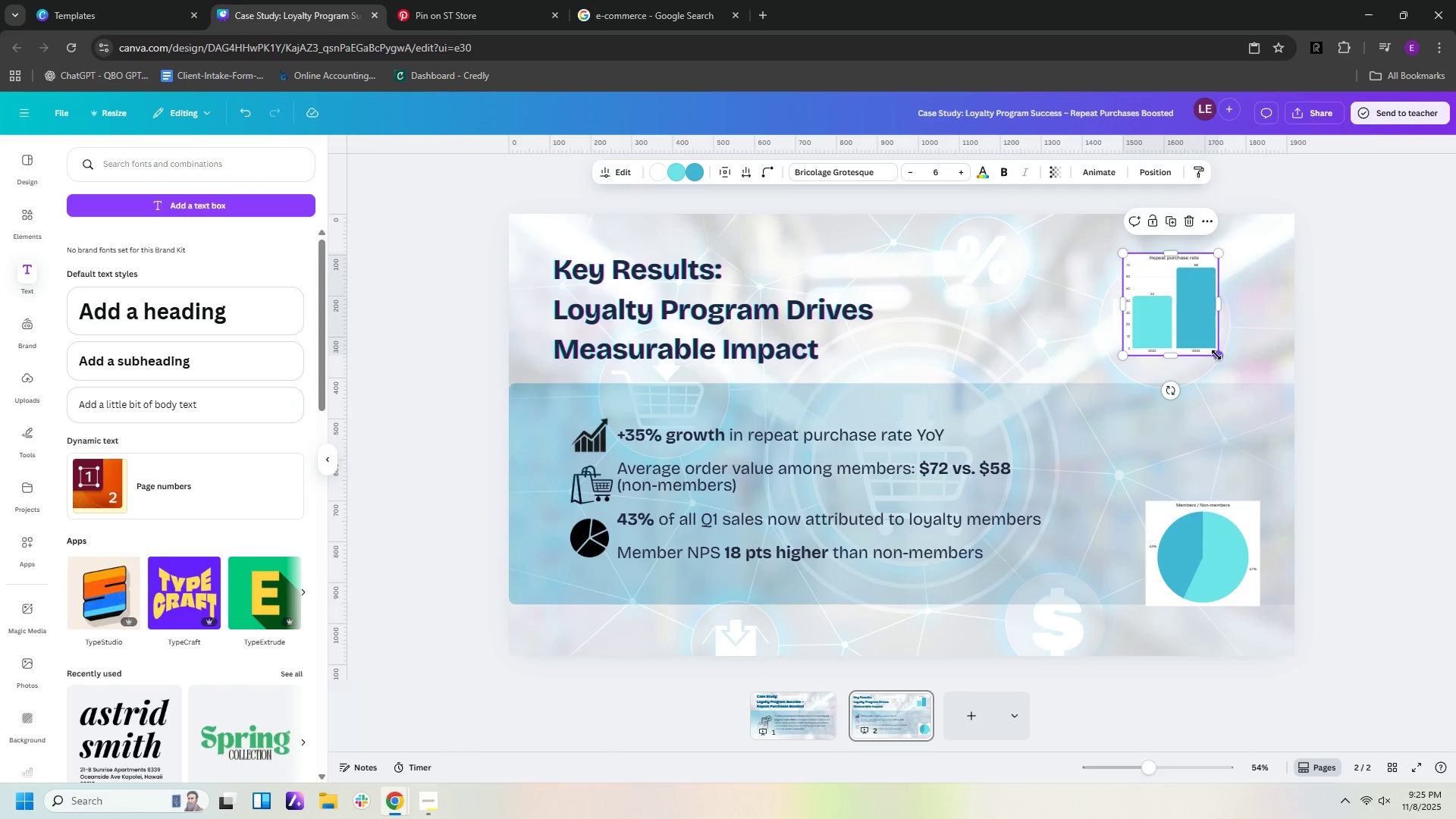 
left_click_drag(start_coordinate=[1215, 355], to_coordinate=[1271, 403])
 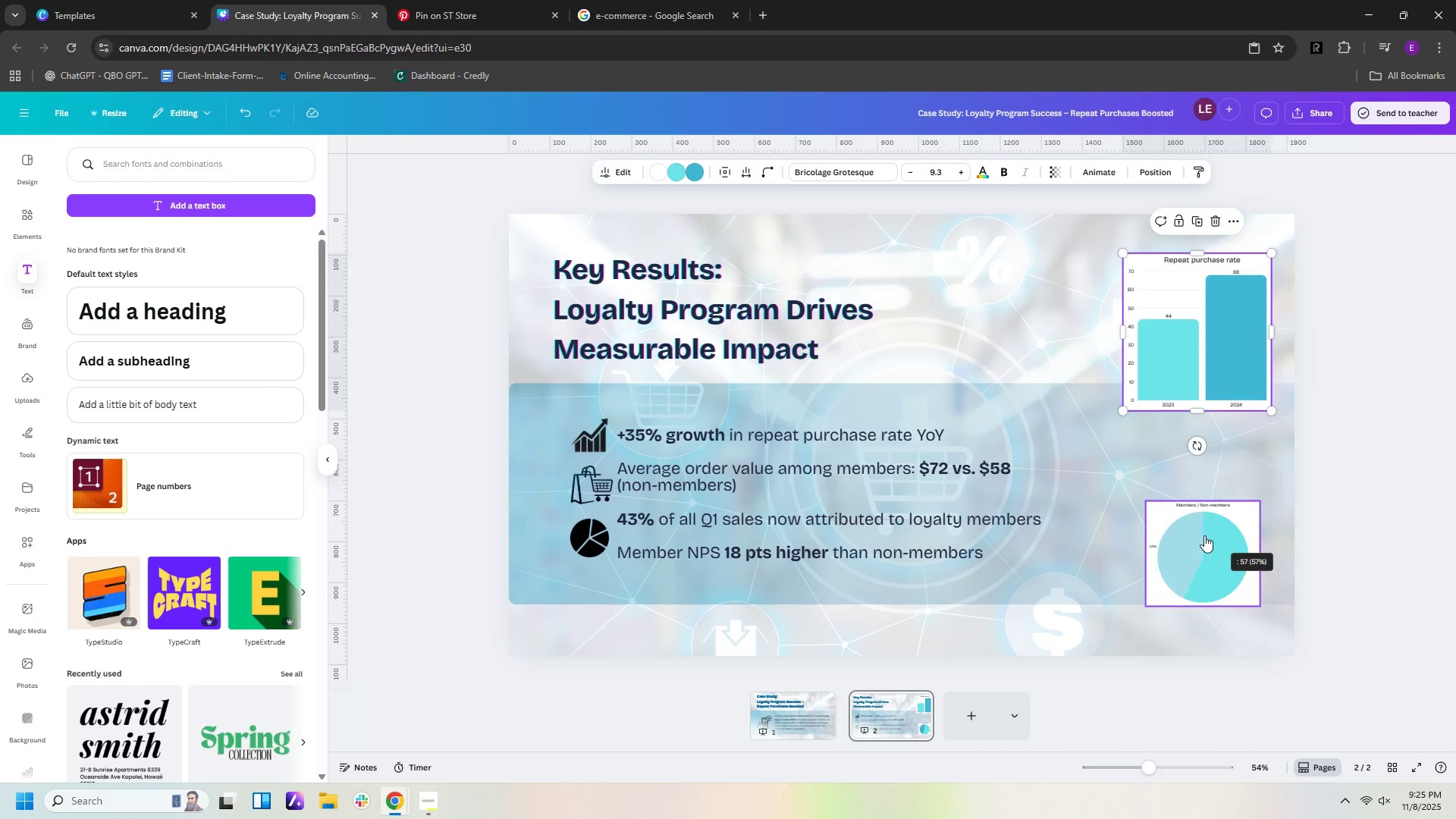 
left_click_drag(start_coordinate=[1204, 535], to_coordinate=[1179, 469])
 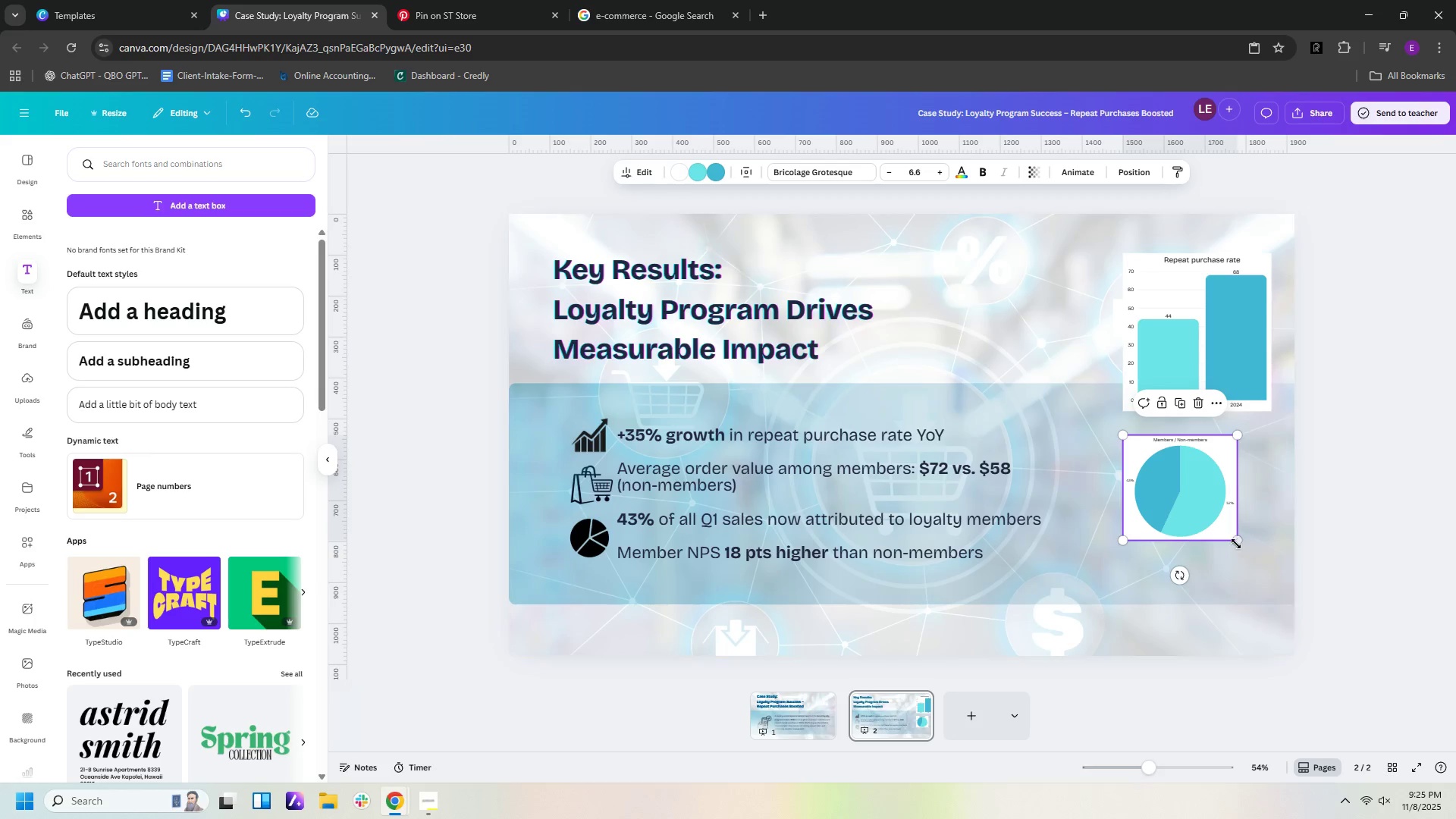 
left_click_drag(start_coordinate=[1234, 539], to_coordinate=[1263, 576])
 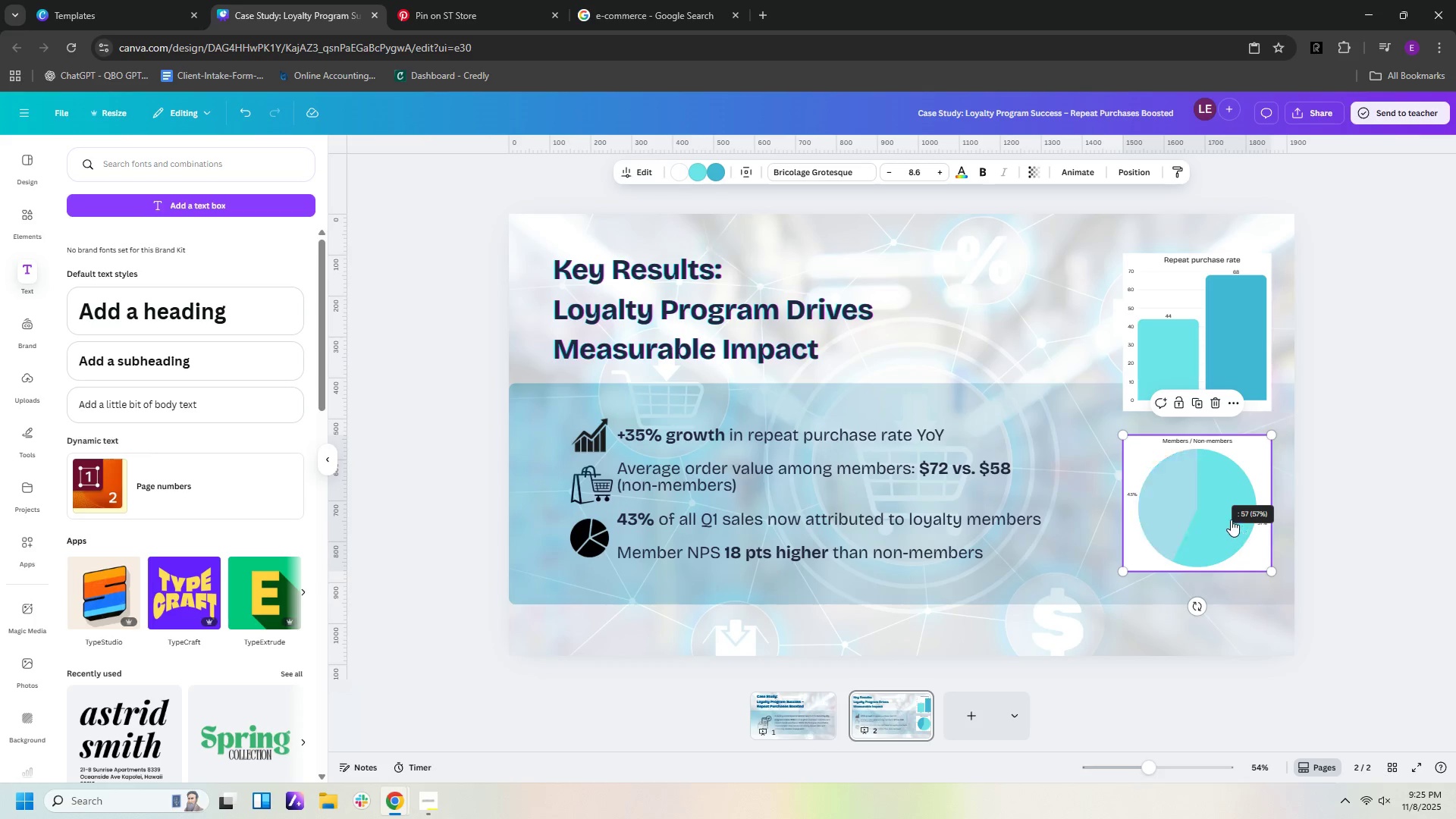 
left_click_drag(start_coordinate=[1231, 519], to_coordinate=[1236, 551])
 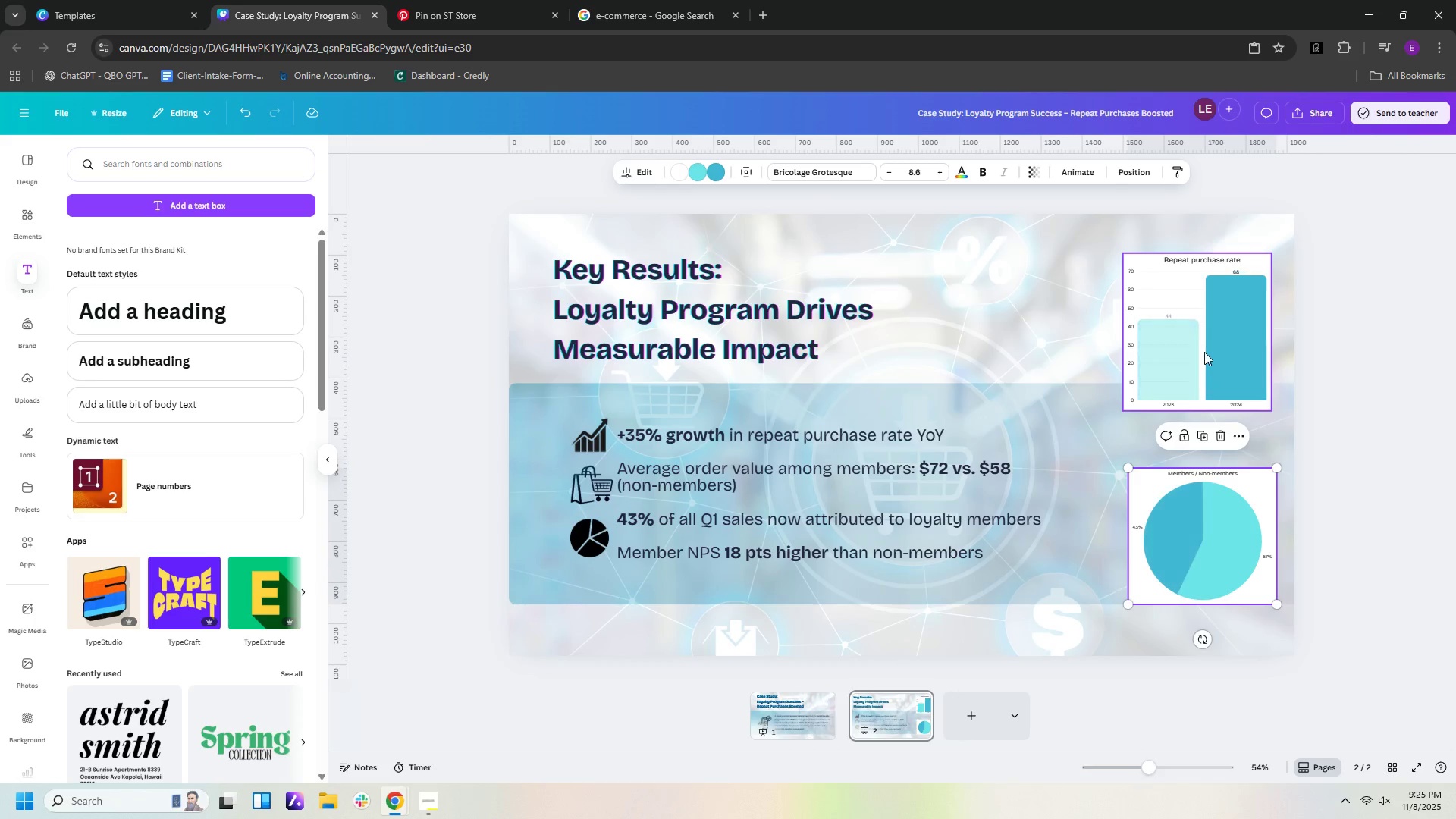 
left_click_drag(start_coordinate=[1204, 352], to_coordinate=[1206, 362])
 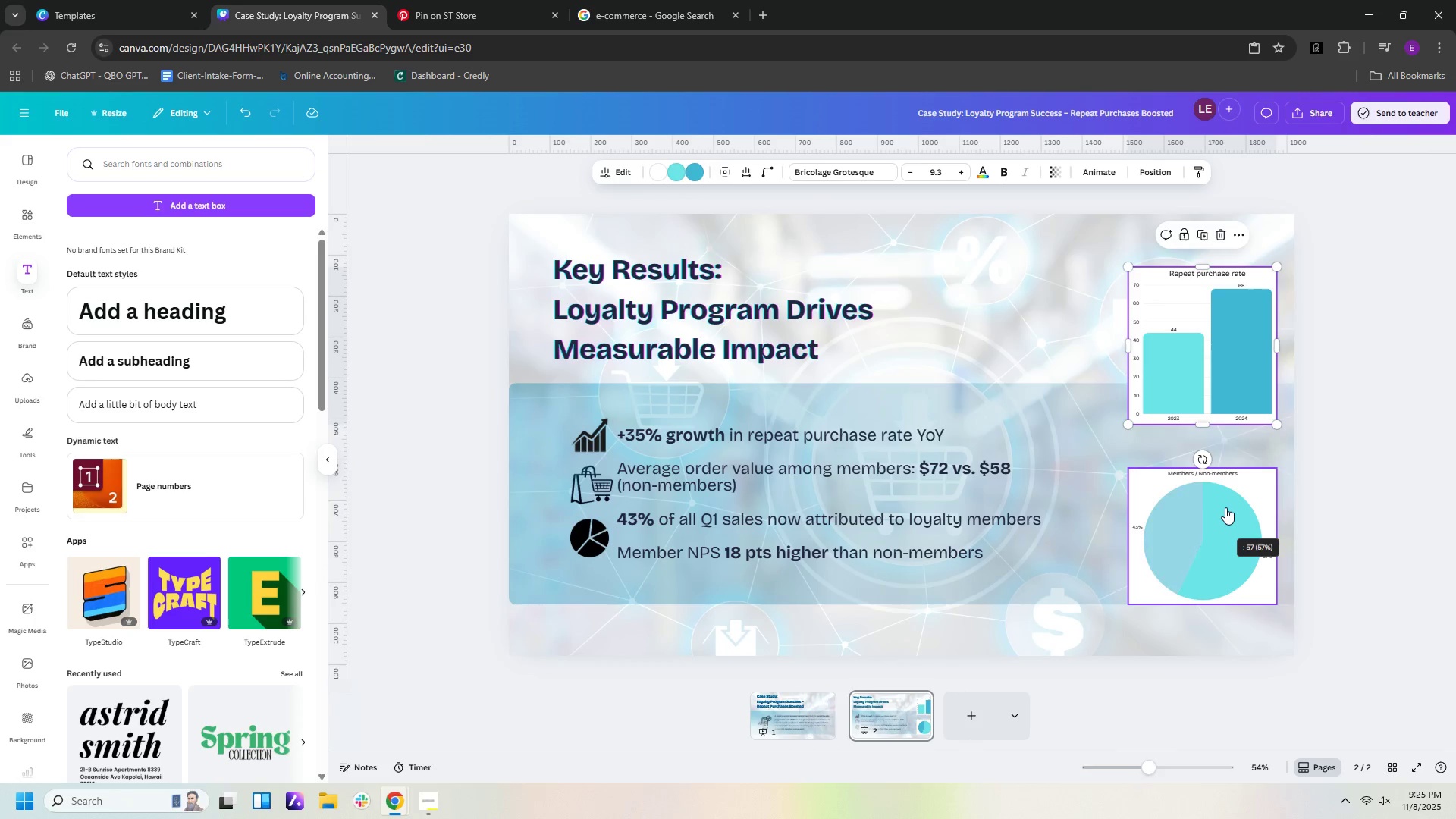 
left_click_drag(start_coordinate=[1225, 507], to_coordinate=[1225, 526])
 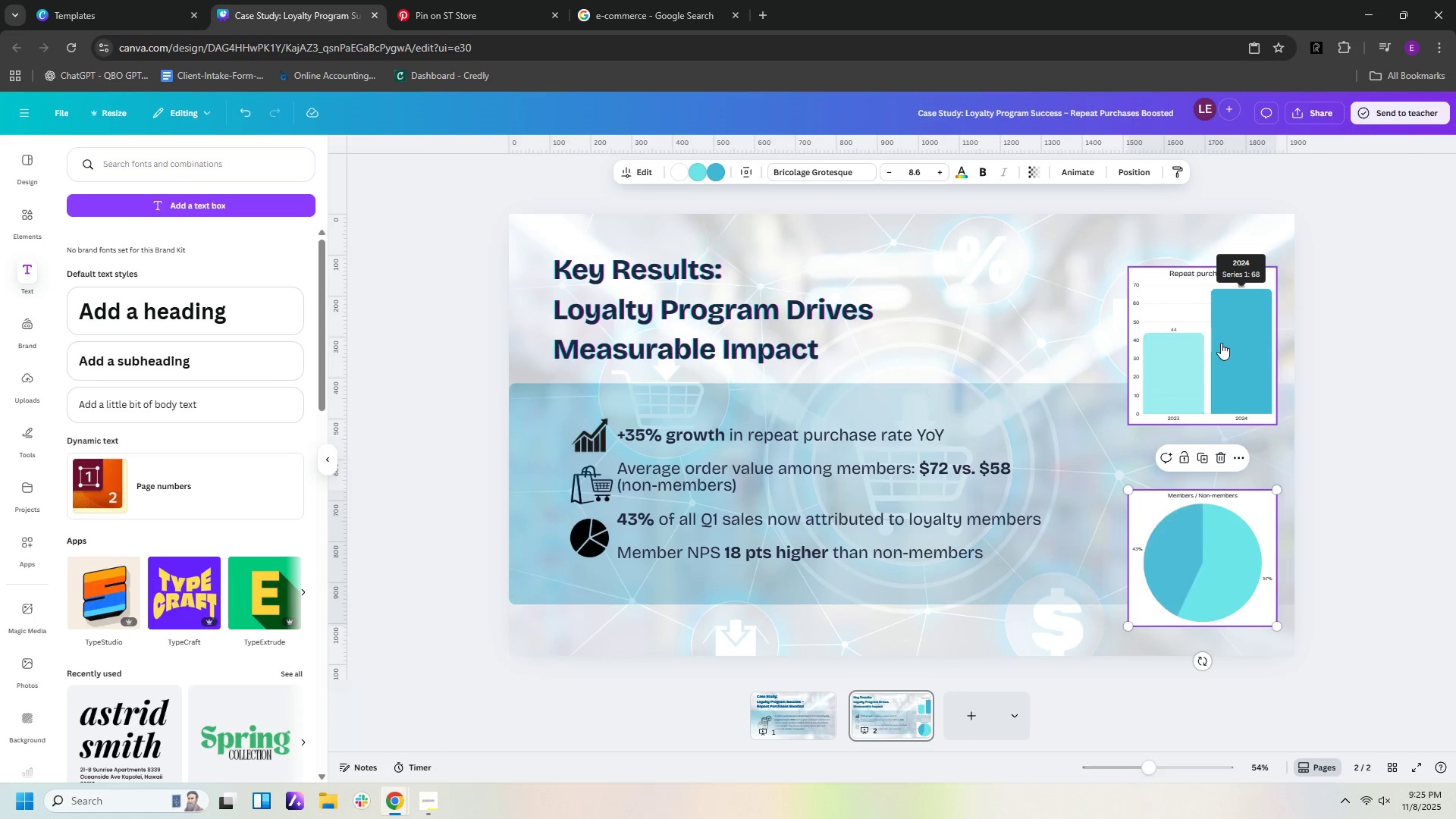 
left_click_drag(start_coordinate=[1221, 343], to_coordinate=[1198, 375])
 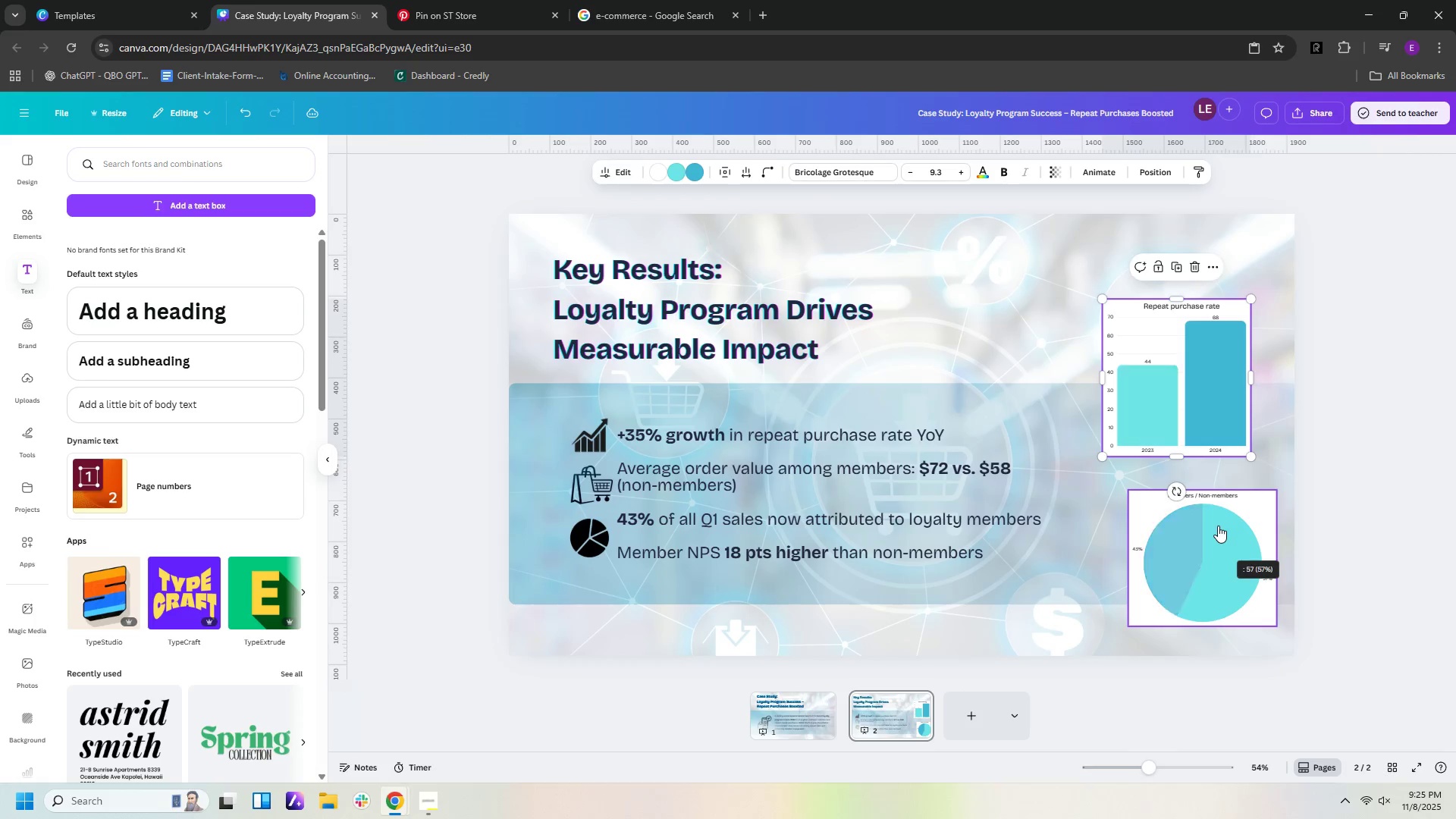 
left_click_drag(start_coordinate=[1218, 526], to_coordinate=[1189, 526])
 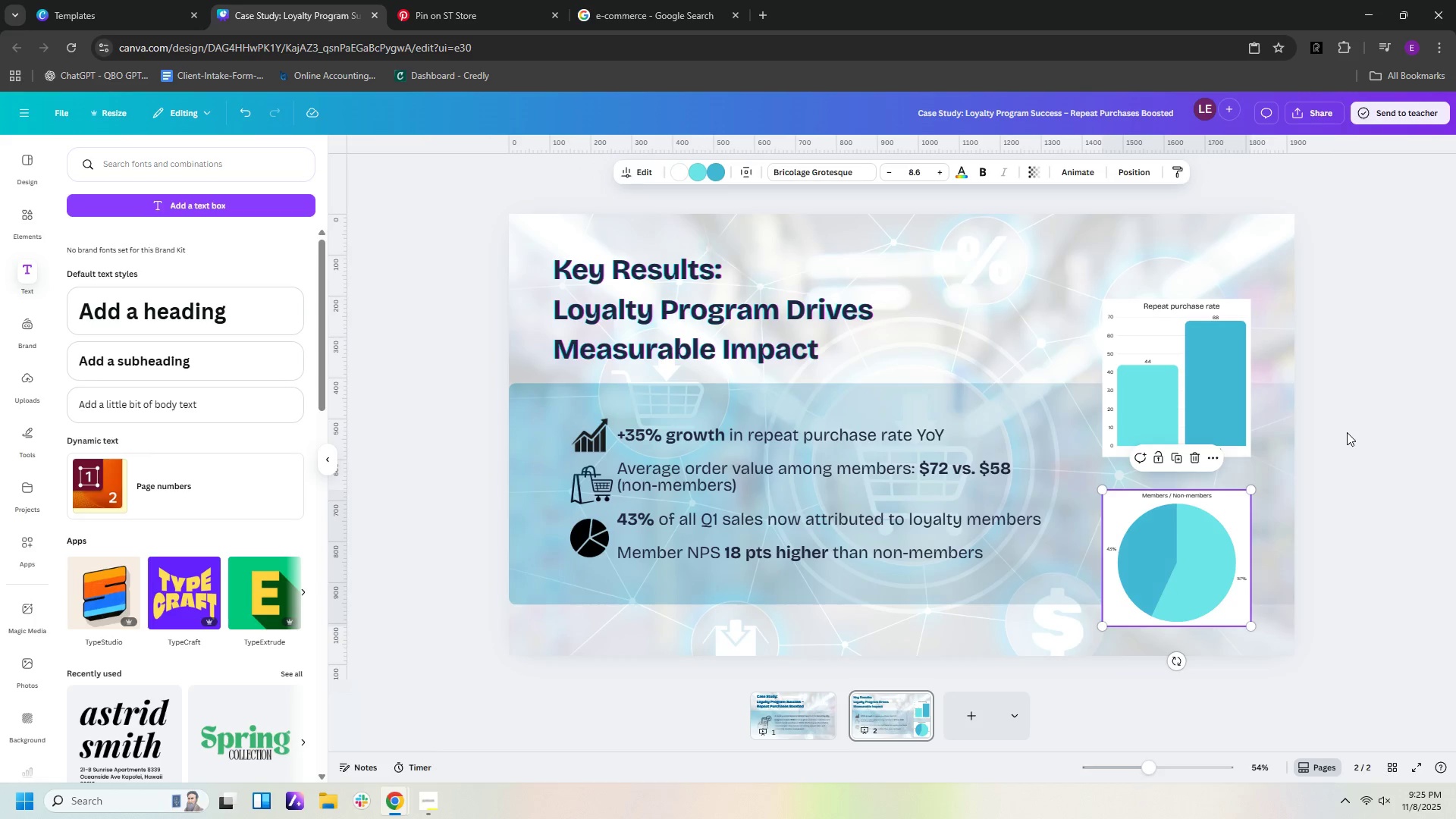 
left_click([1347, 432])
 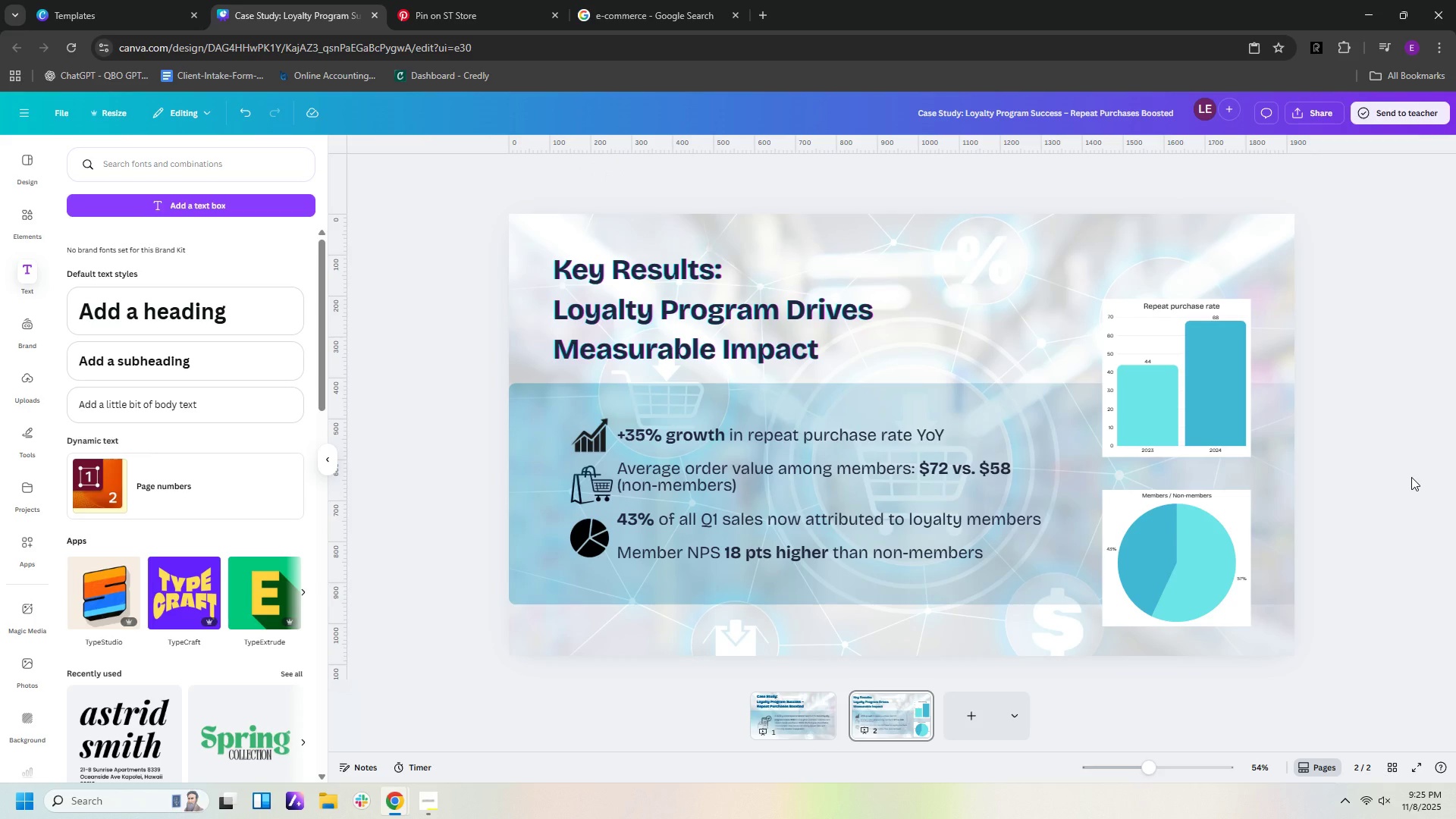 
wait(5.18)
 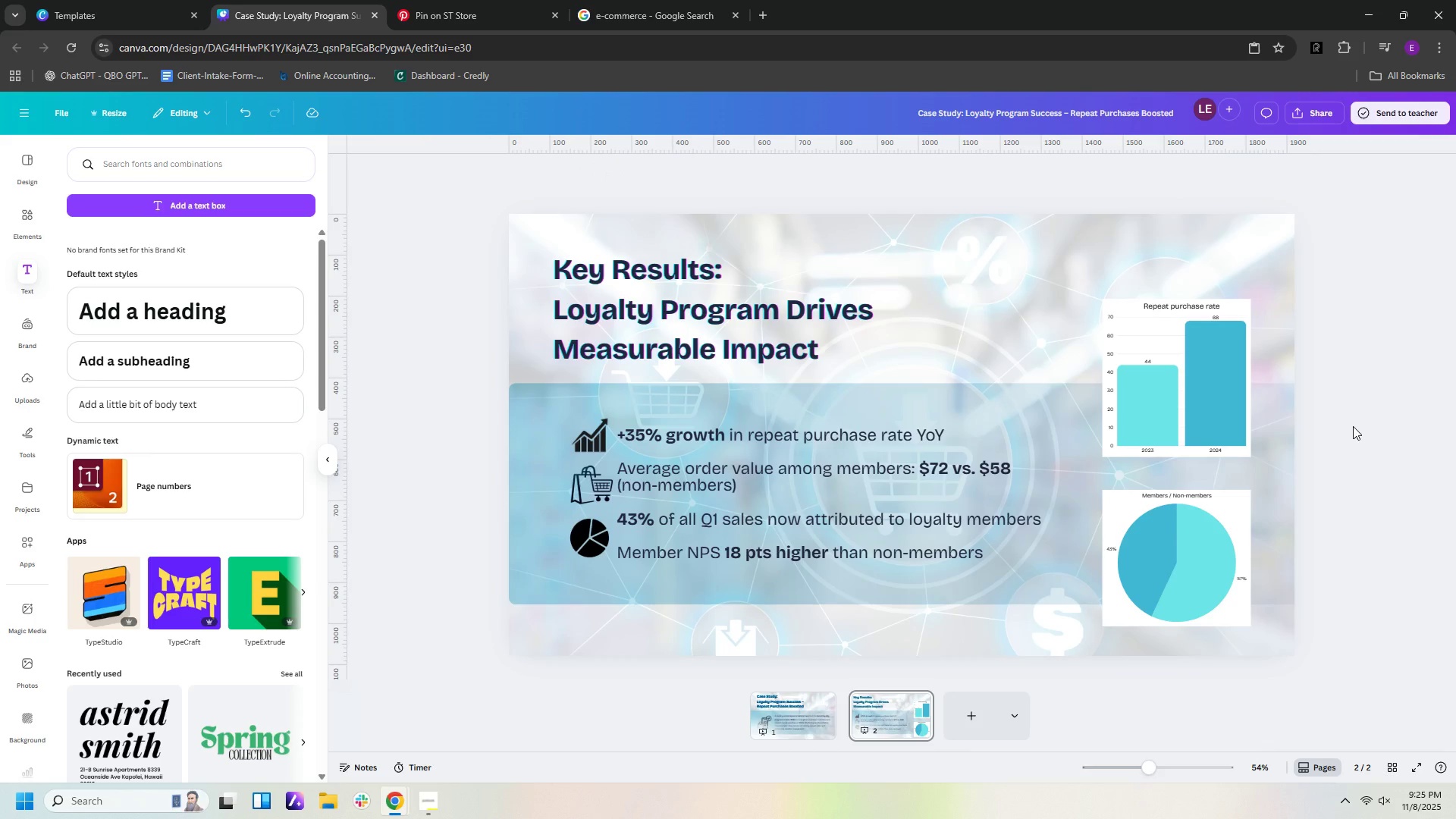 
left_click([1021, 400])
 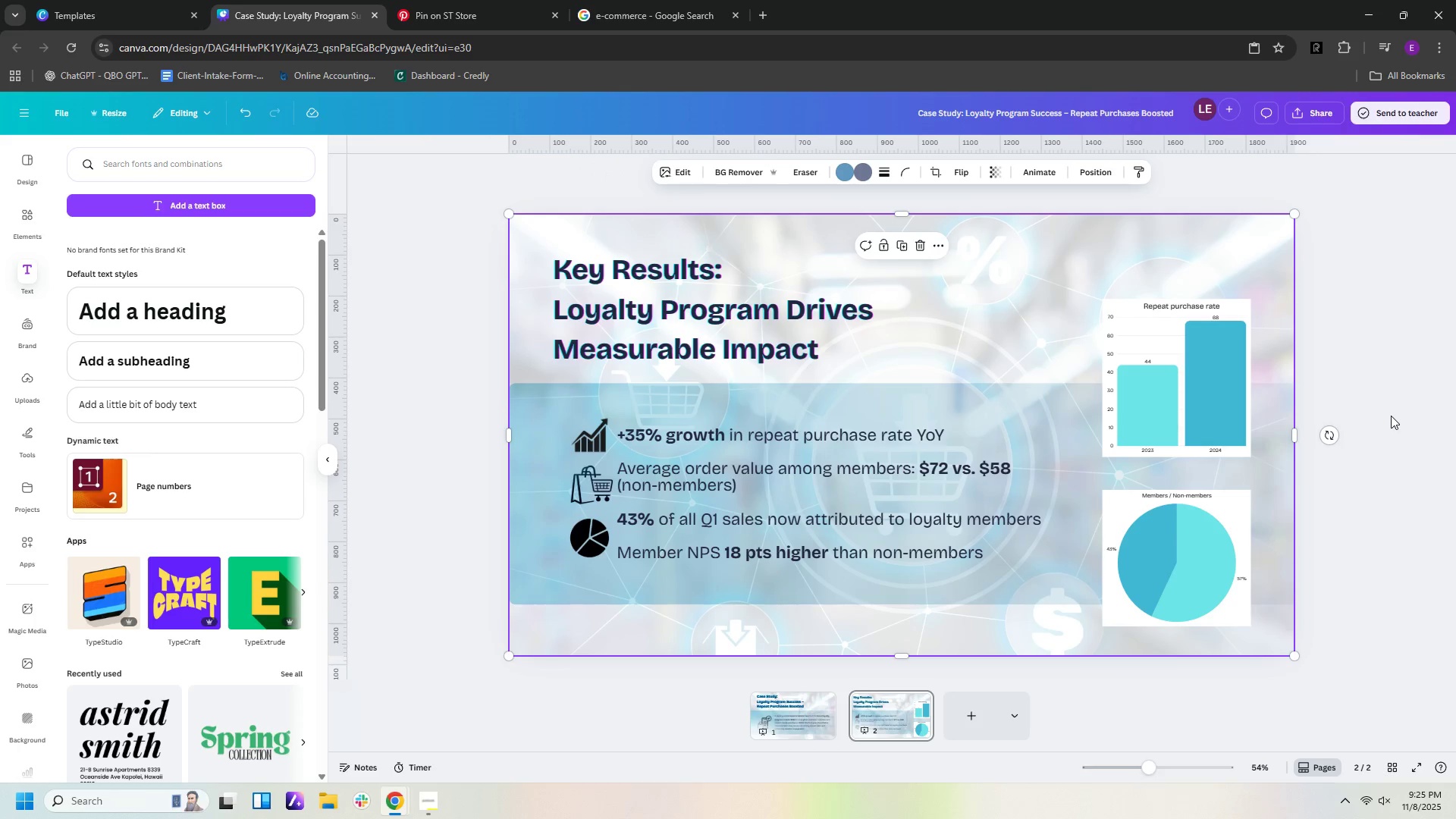 
hold_key(key=ArrowLeft, duration=1.55)
 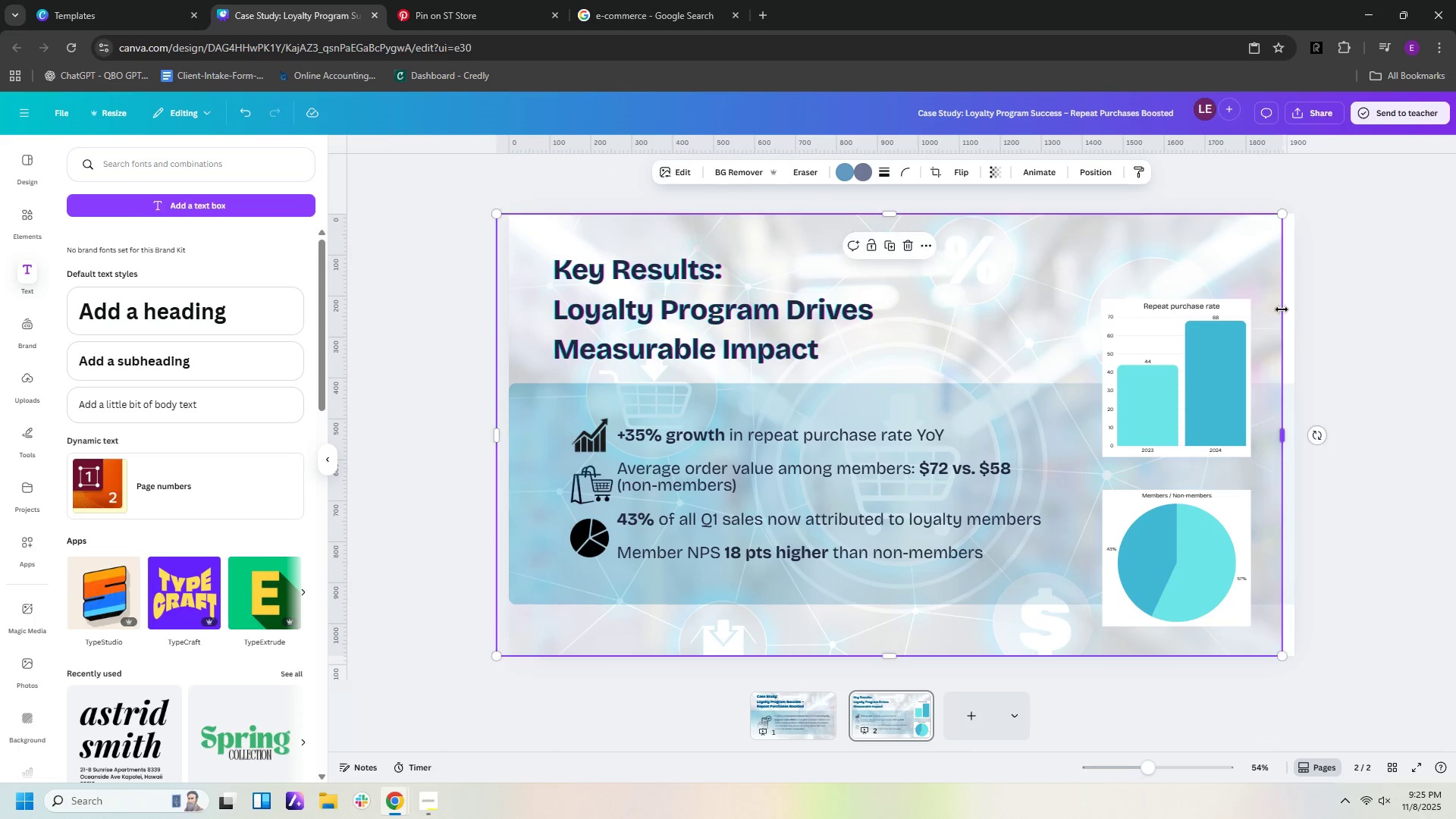 
left_click([1272, 299])
 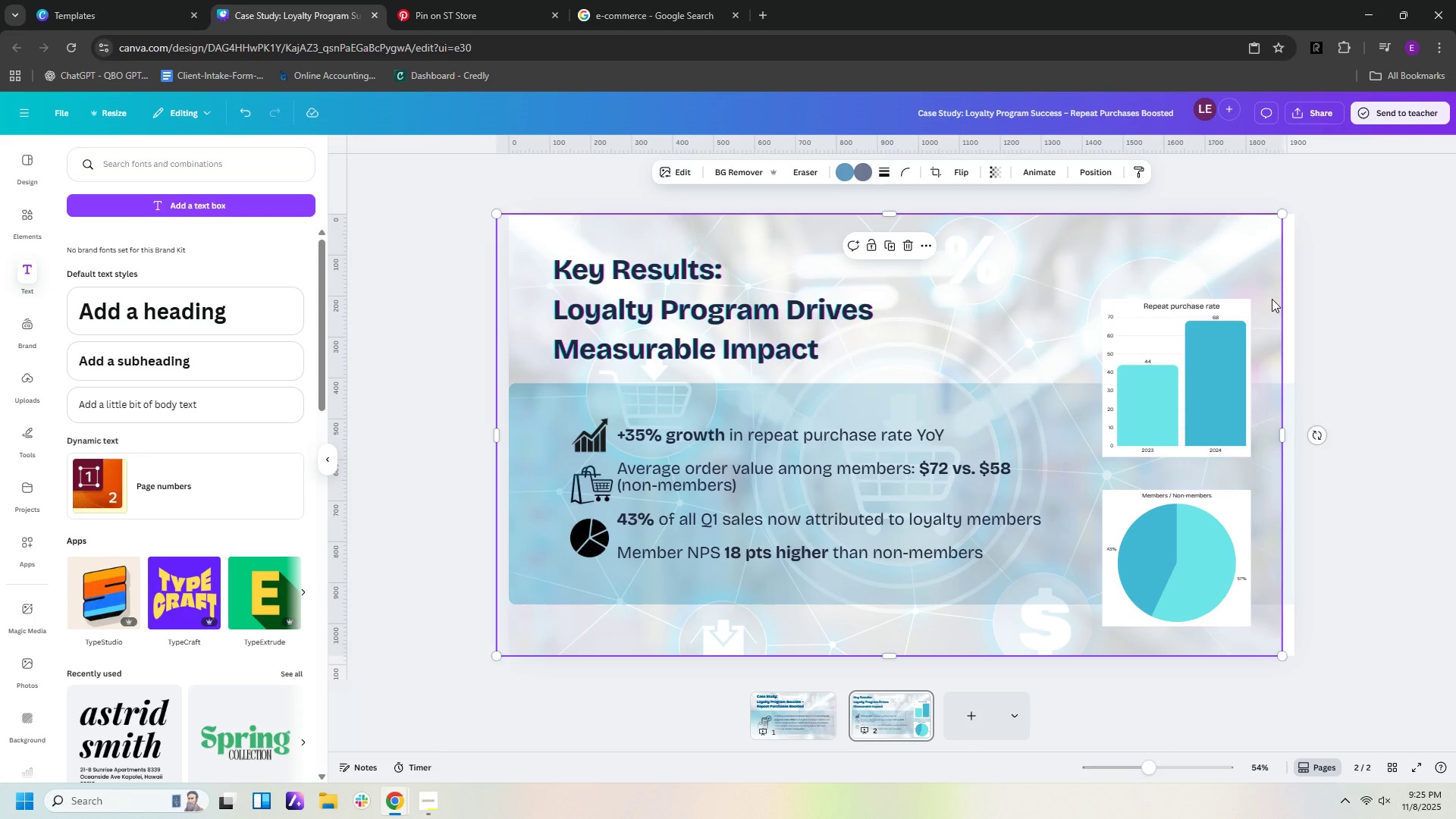 
hold_key(key=ArrowRight, duration=1.35)
 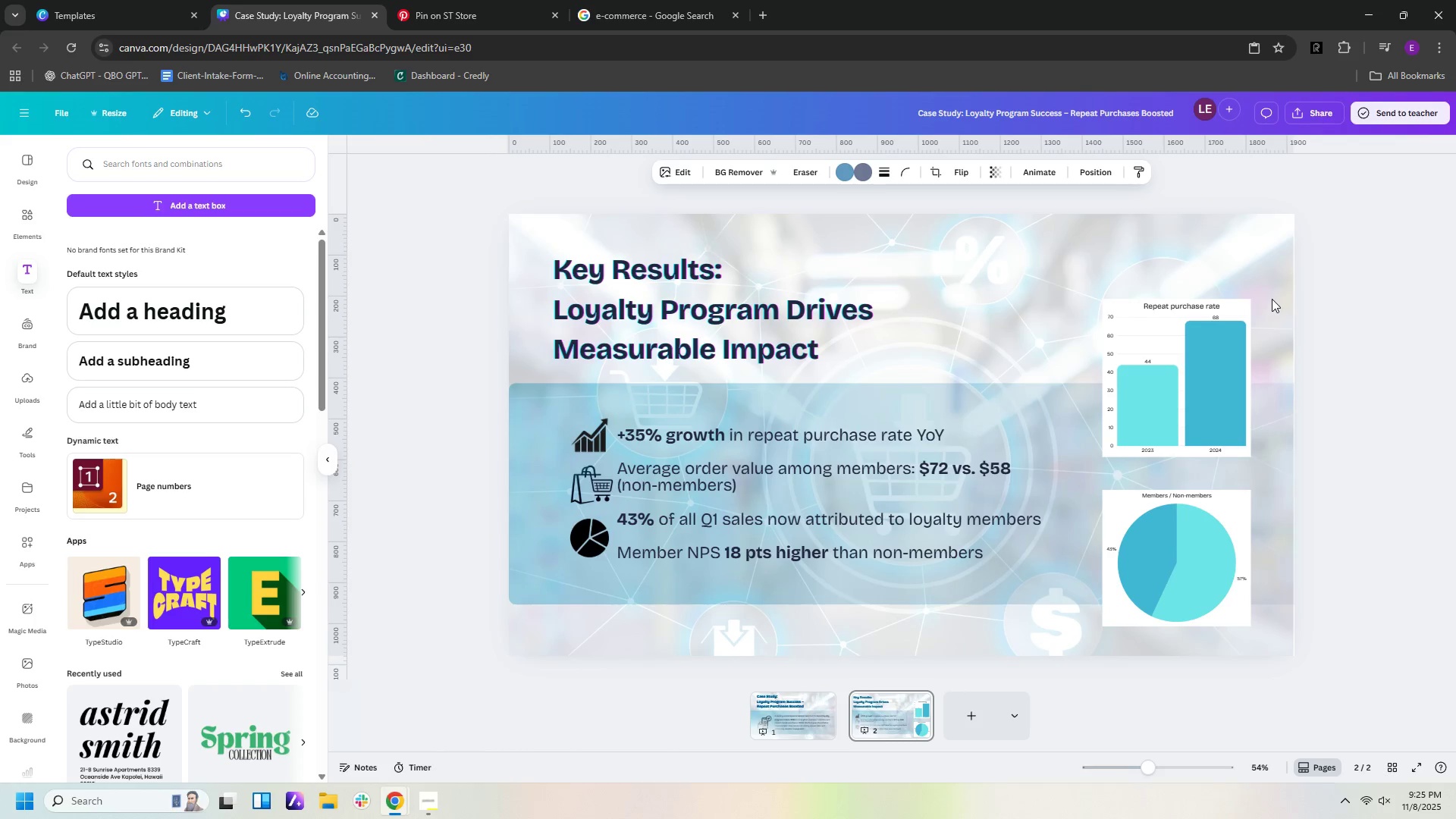 
key(ArrowRight)
 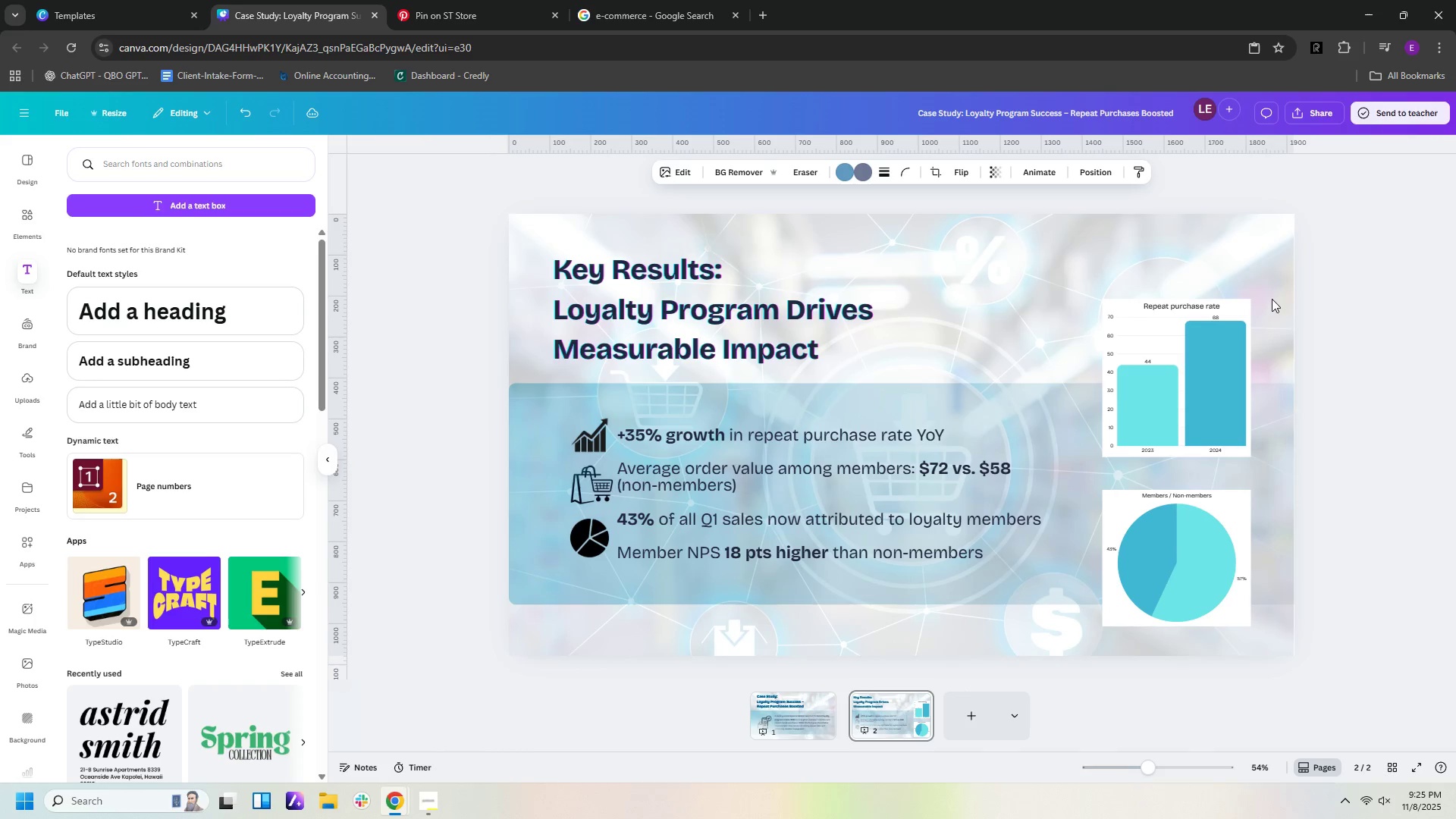 
key(ArrowRight)
 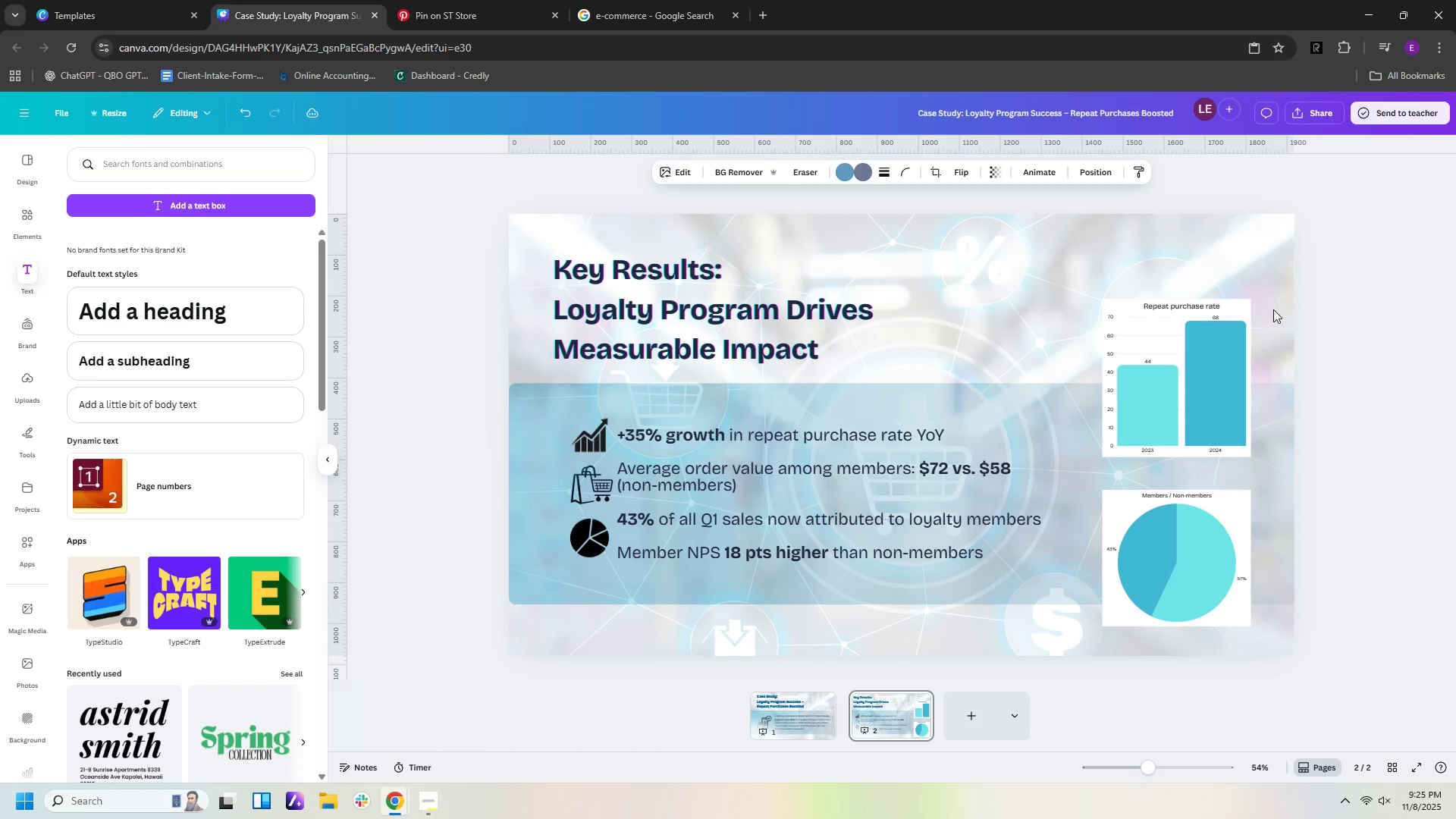 
key(ArrowRight)
 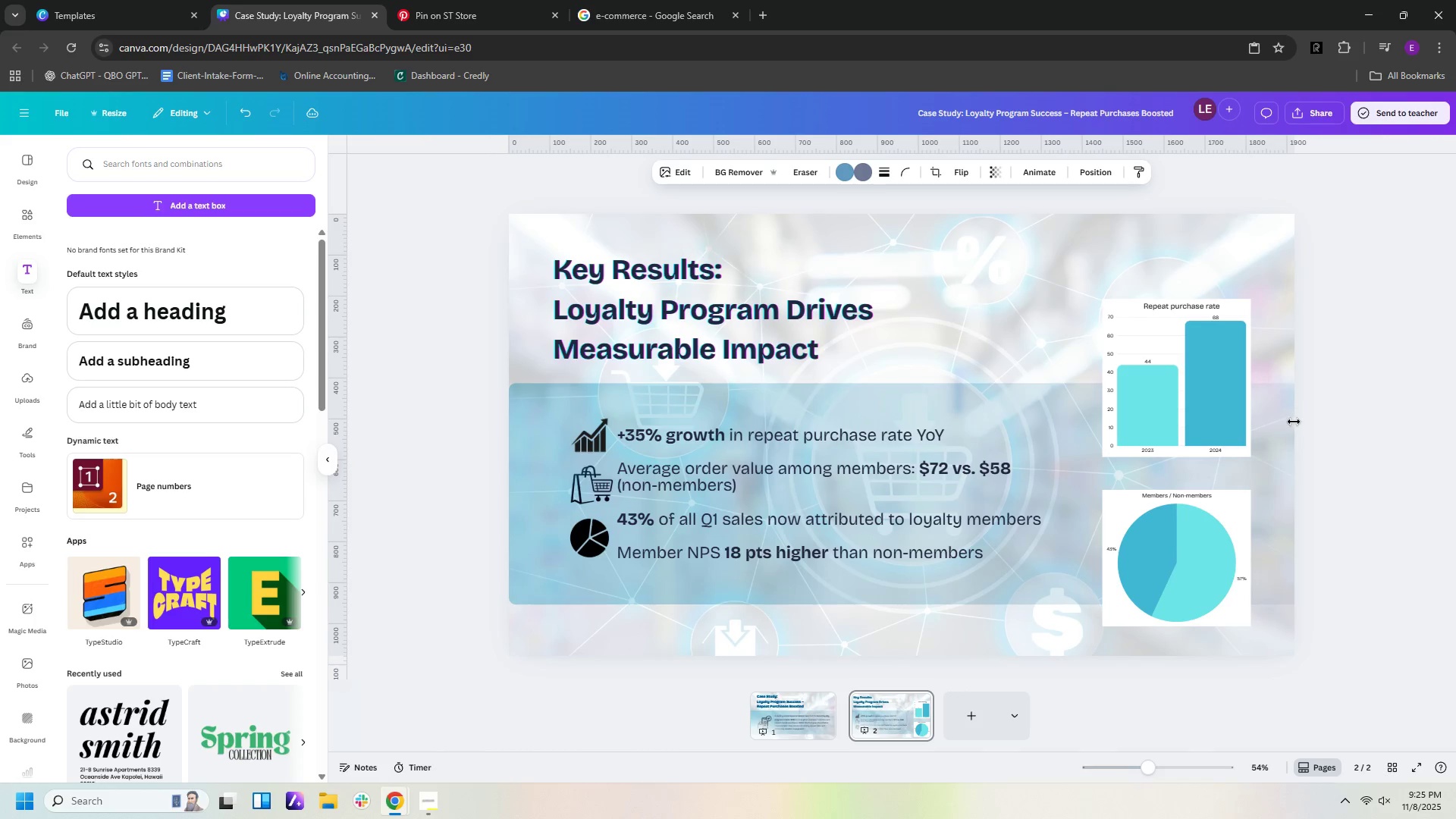 
key(ArrowRight)
 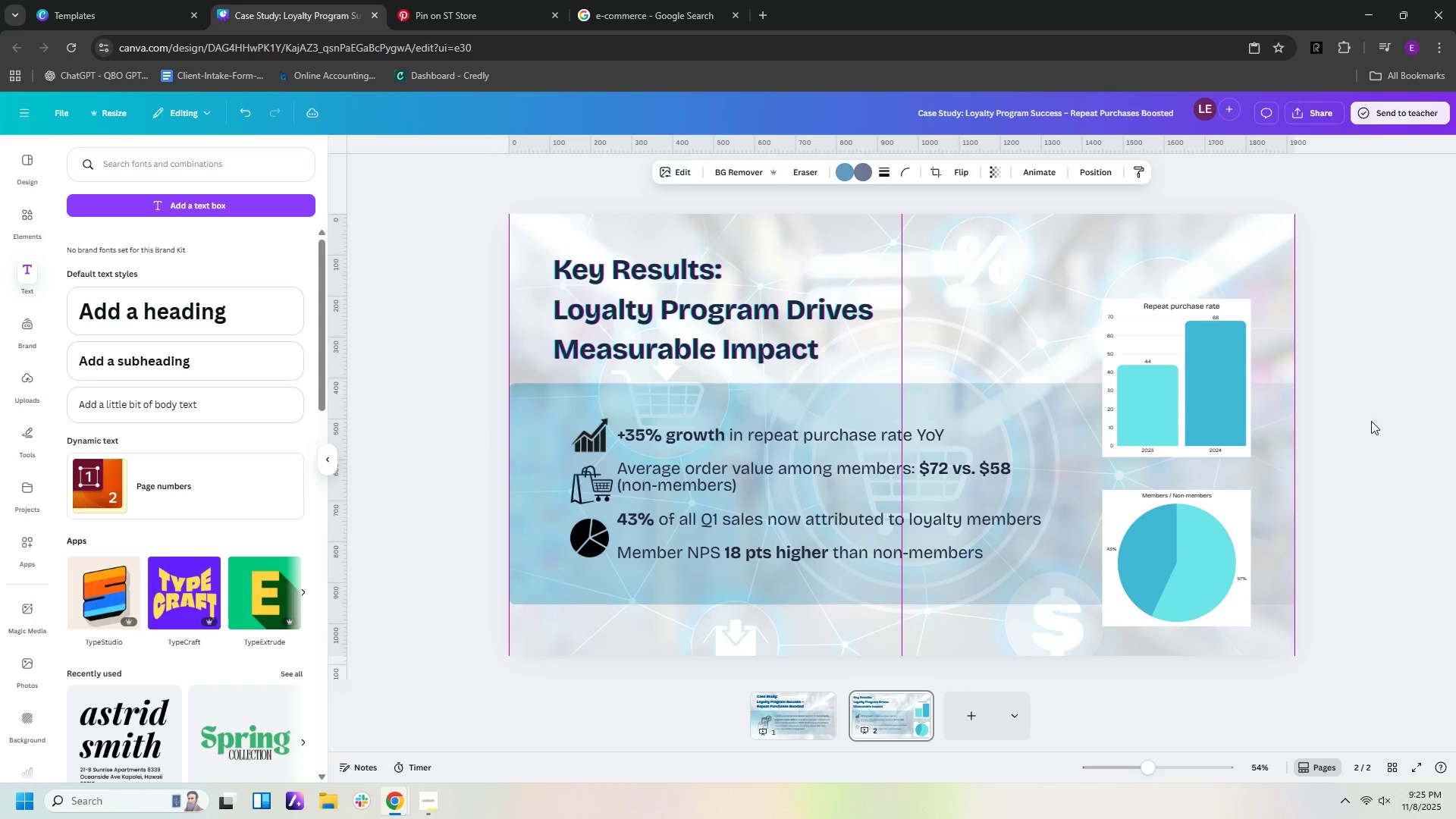 
left_click([1371, 421])
 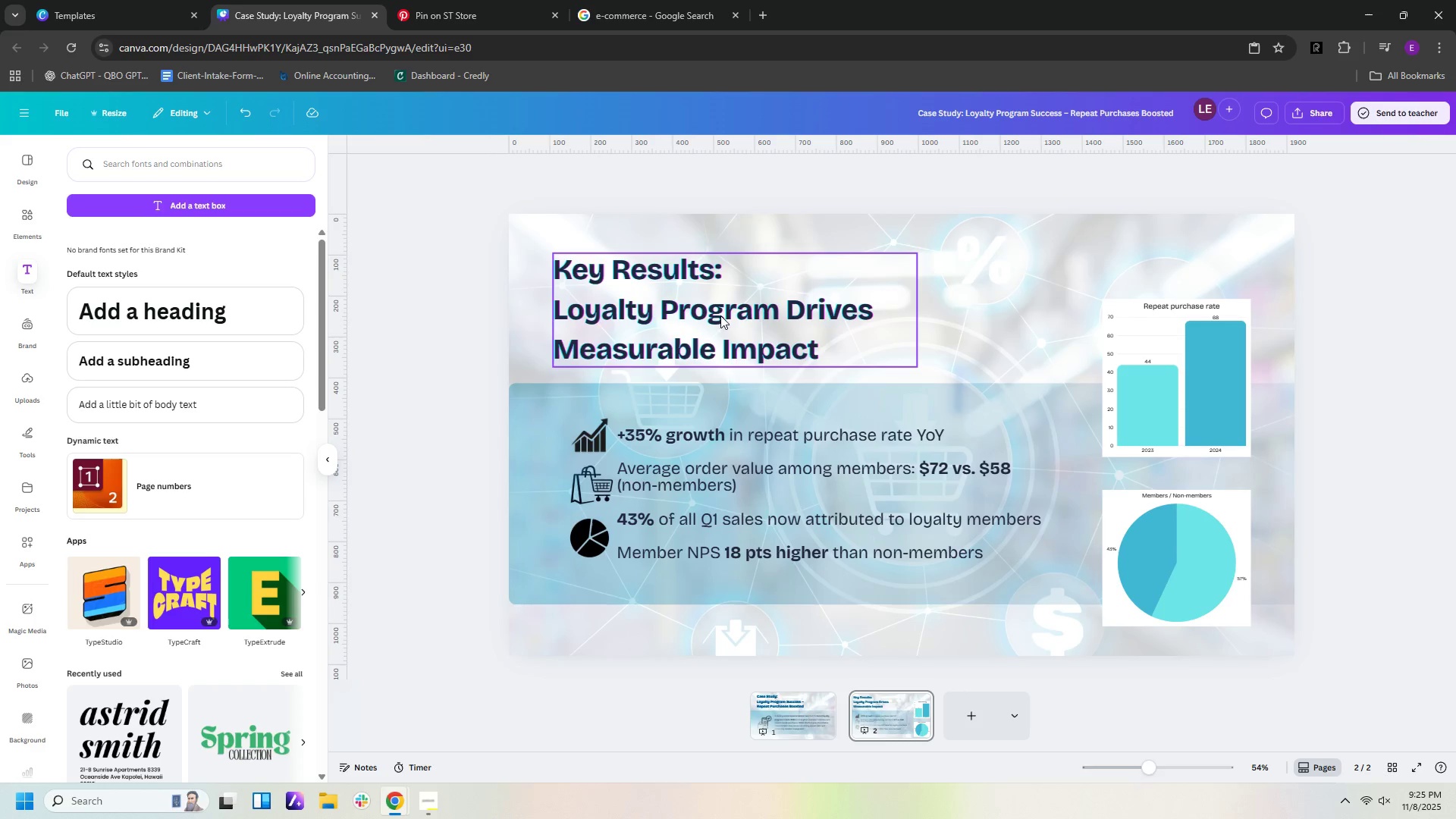 
left_click([543, 403])
 